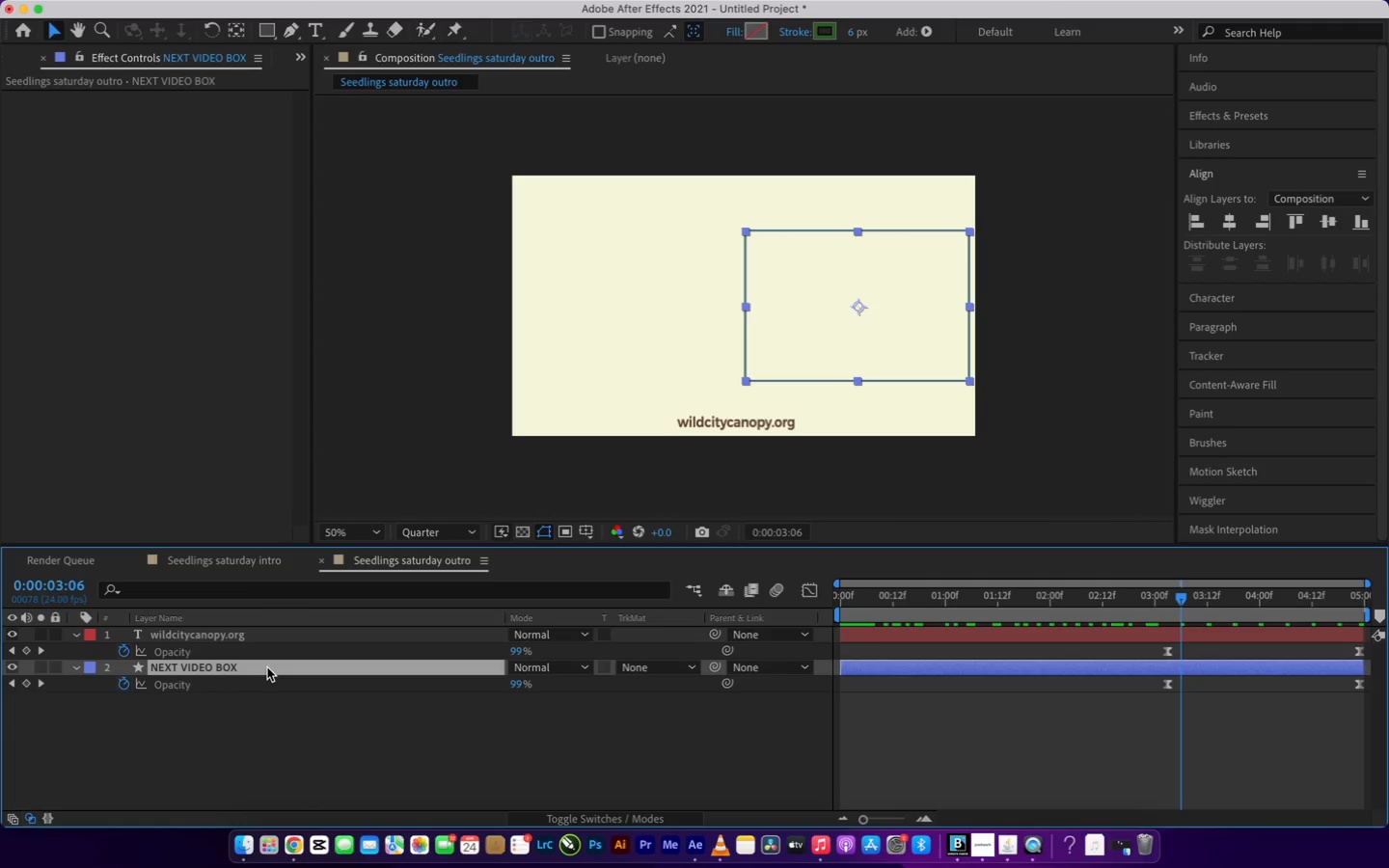 
key(P)
 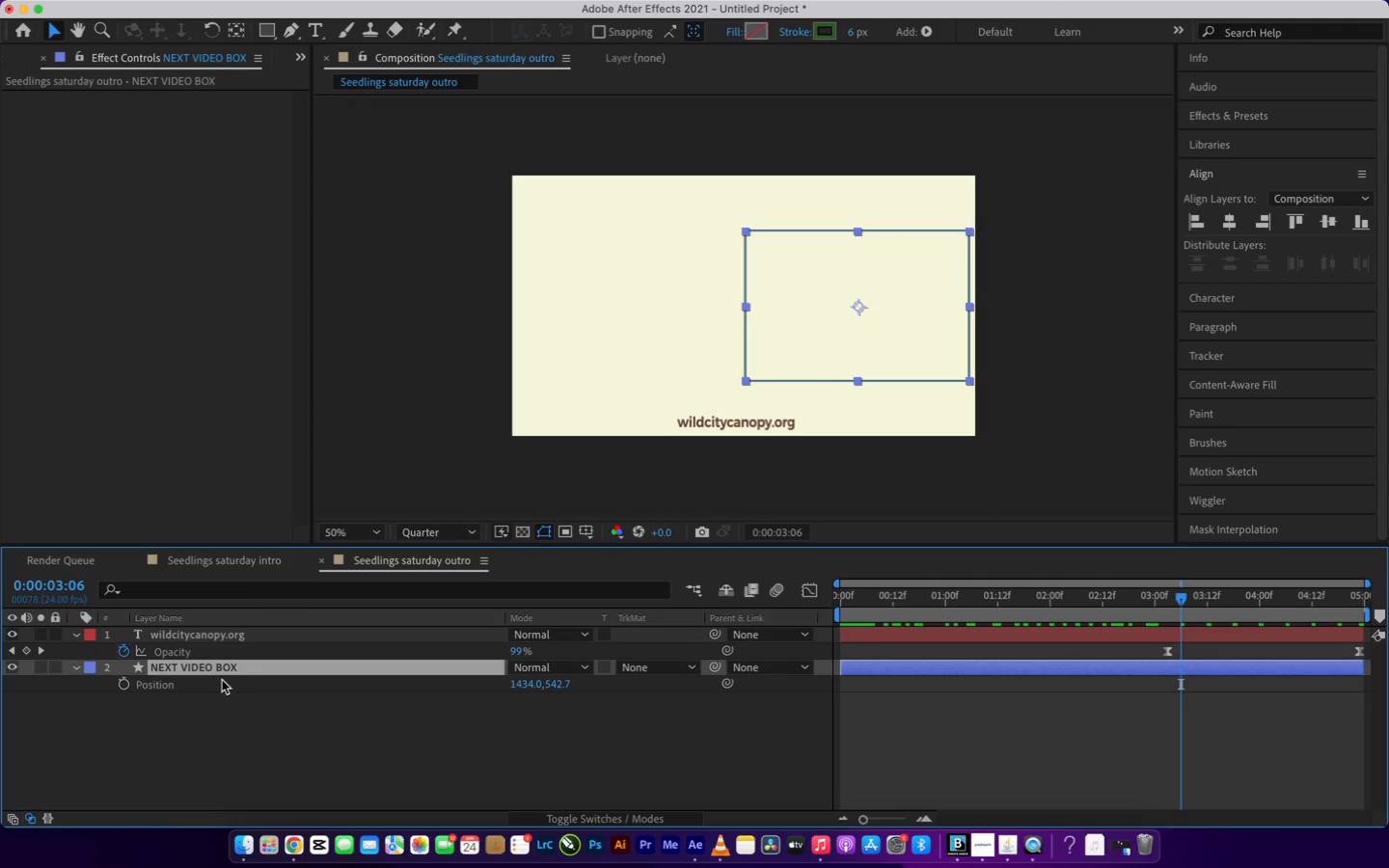 
hold_key(key=OptionLeft, duration=1.45)
left_click([124, 684])
 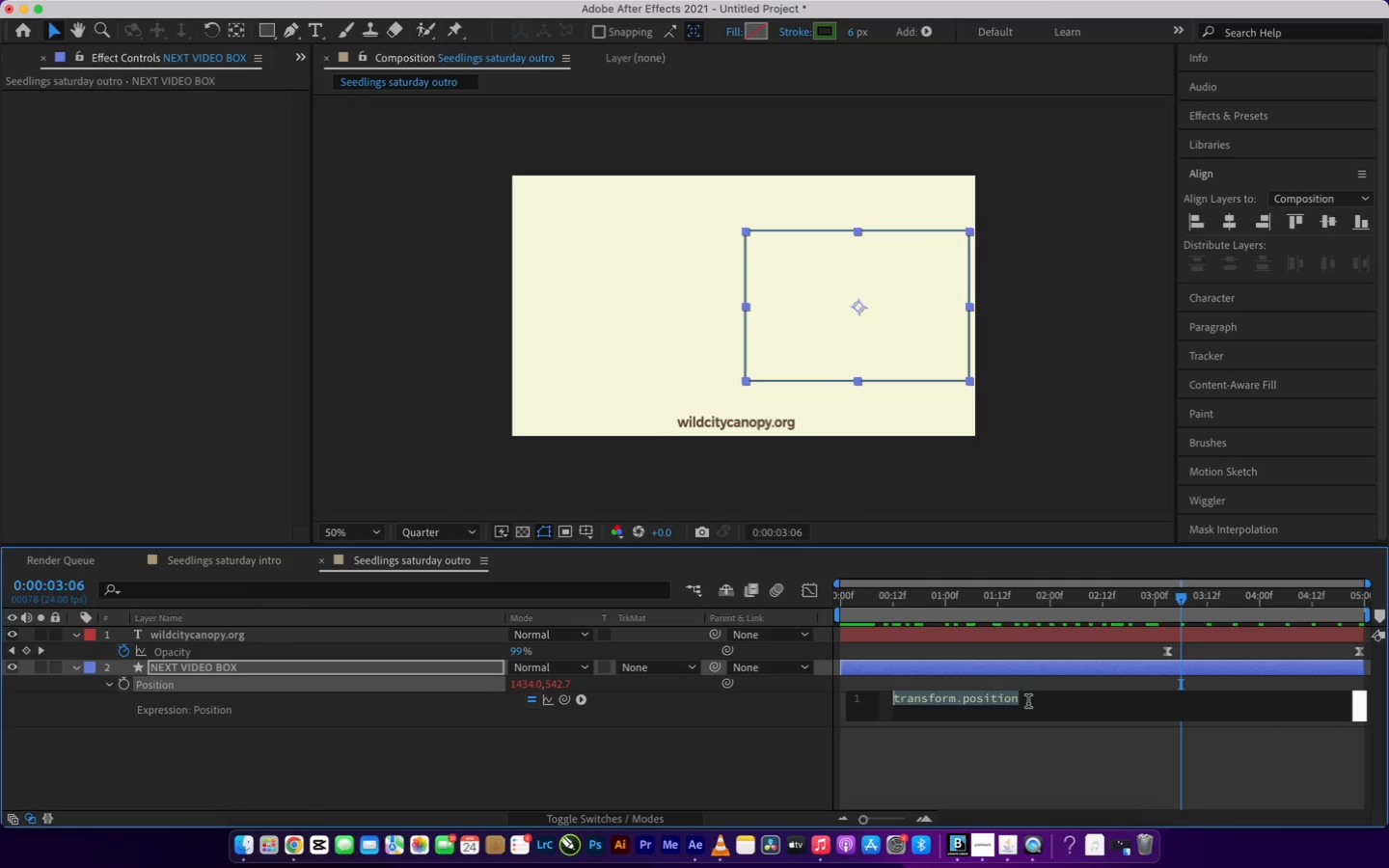 
left_click_drag(start_coordinate=[1028, 702], to_coordinate=[887, 698])
 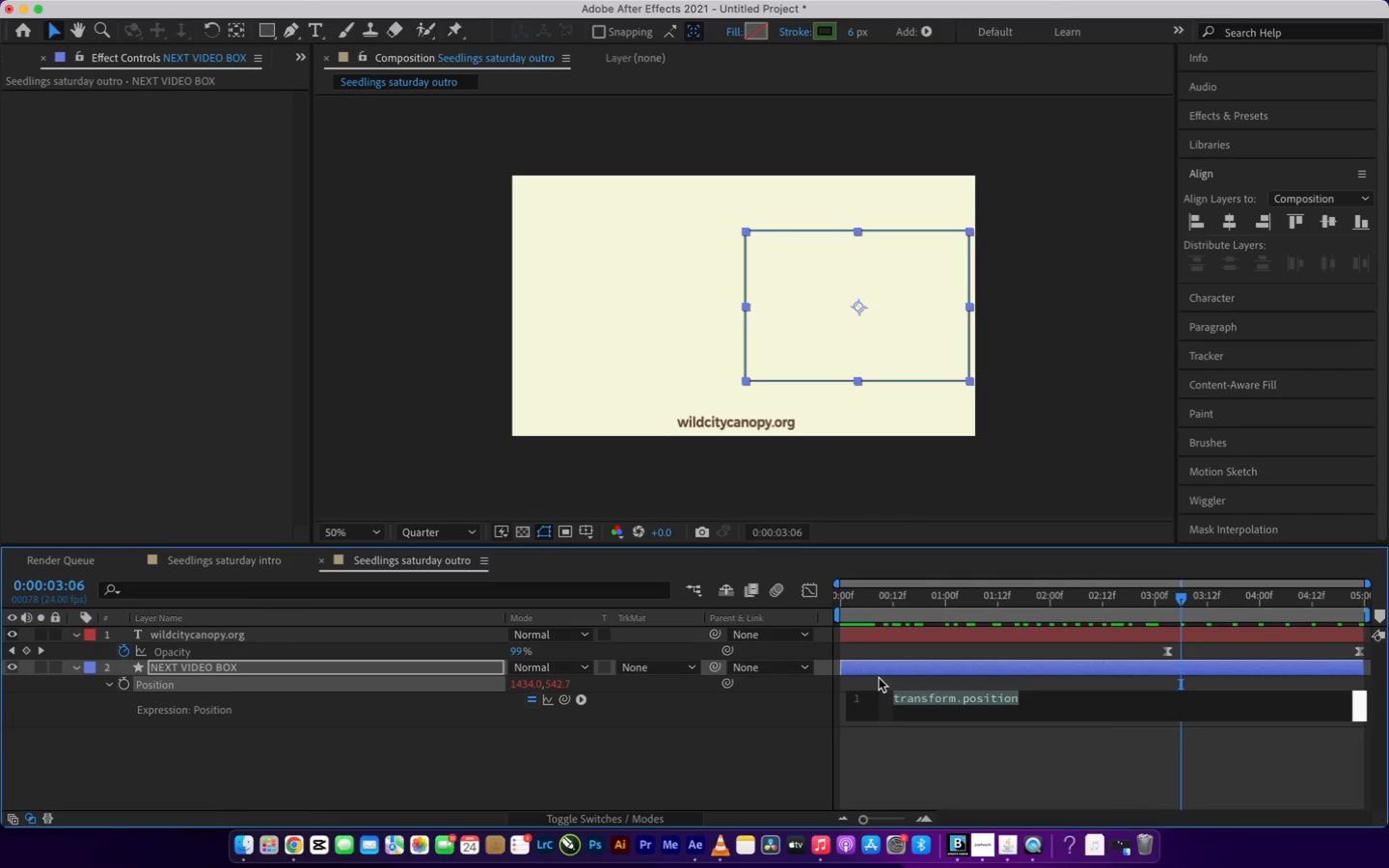 
type(wigl)
key(Backspace)
type(g)
 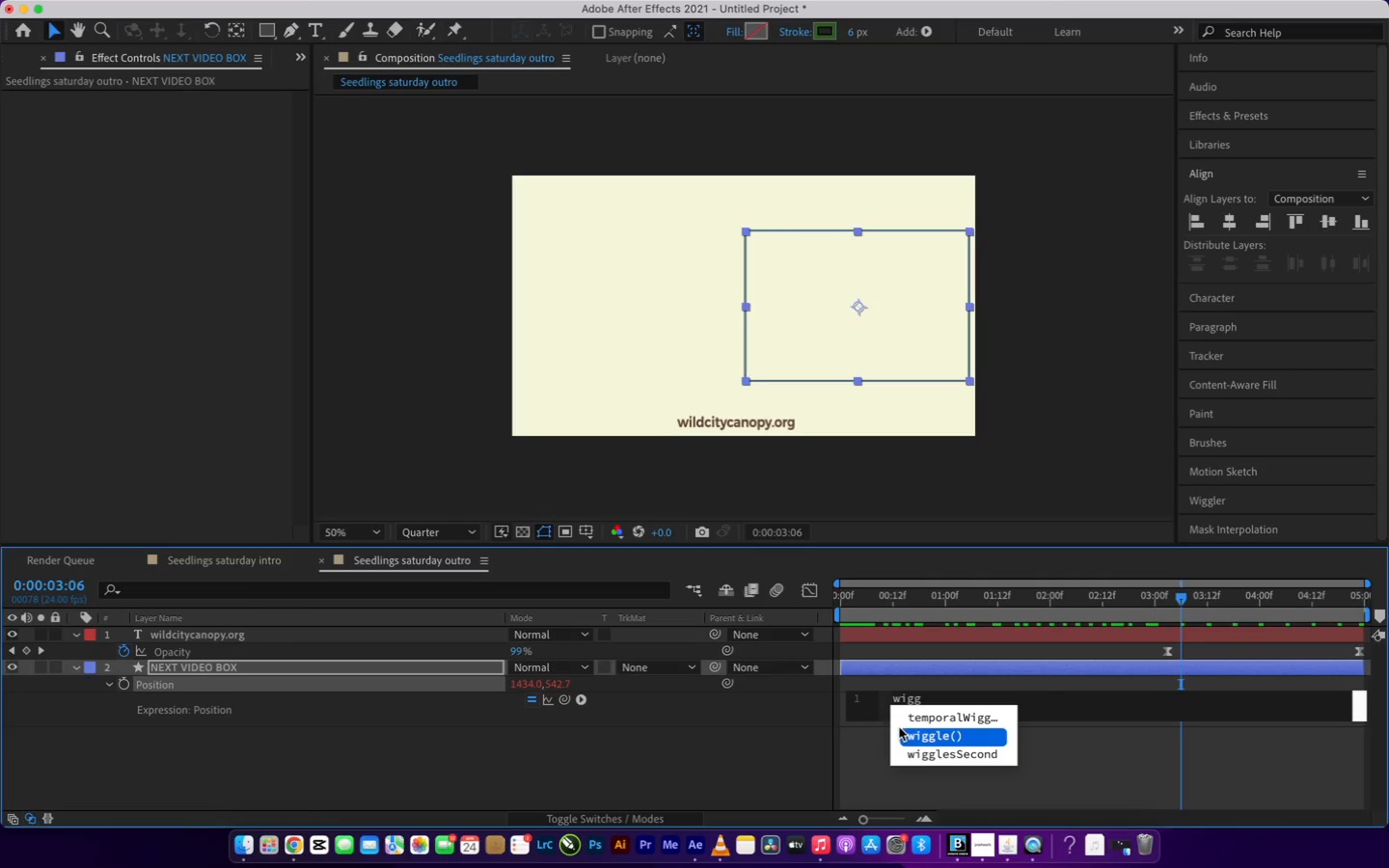 
wait(9.9)
 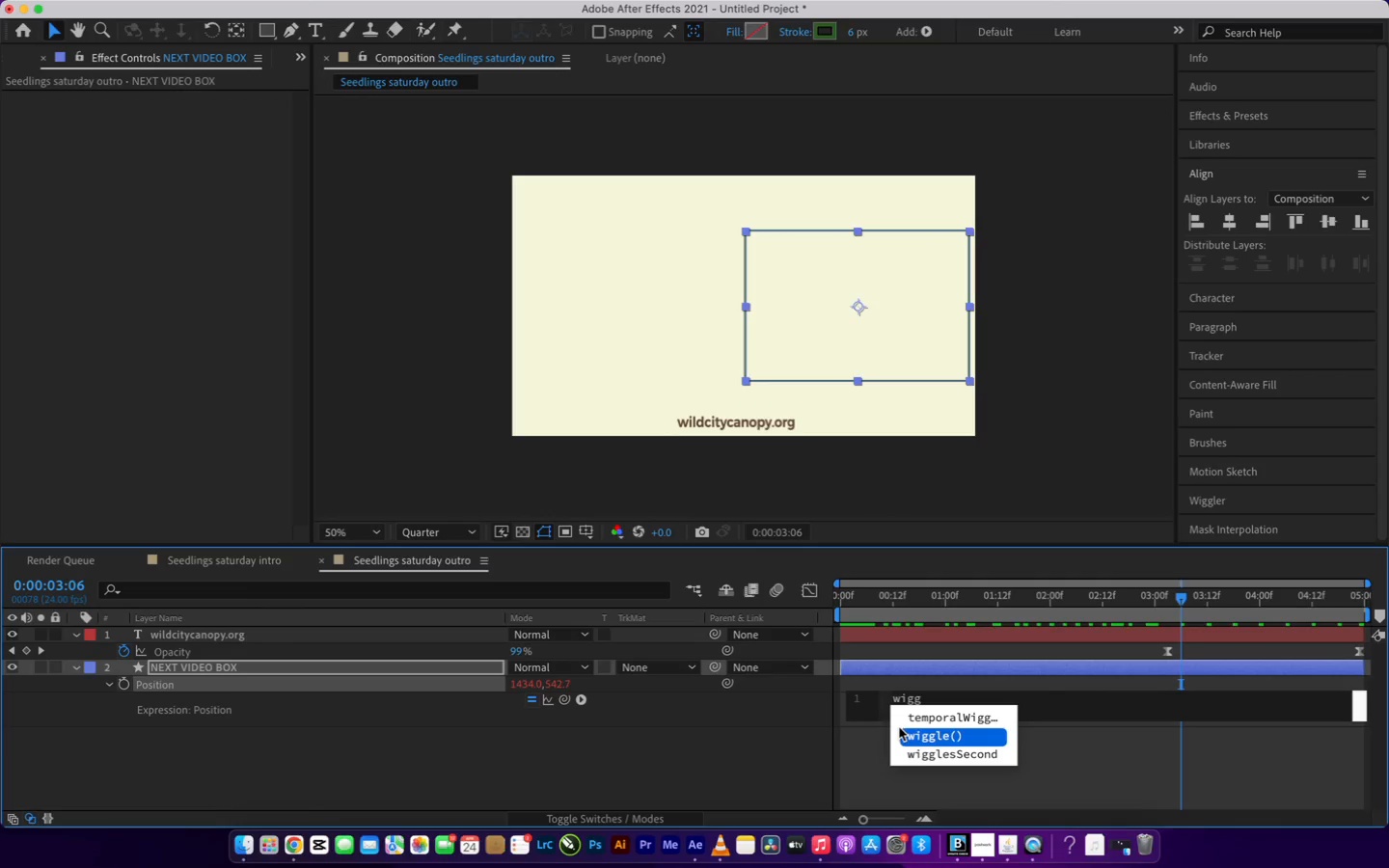 
left_click([912, 737])
 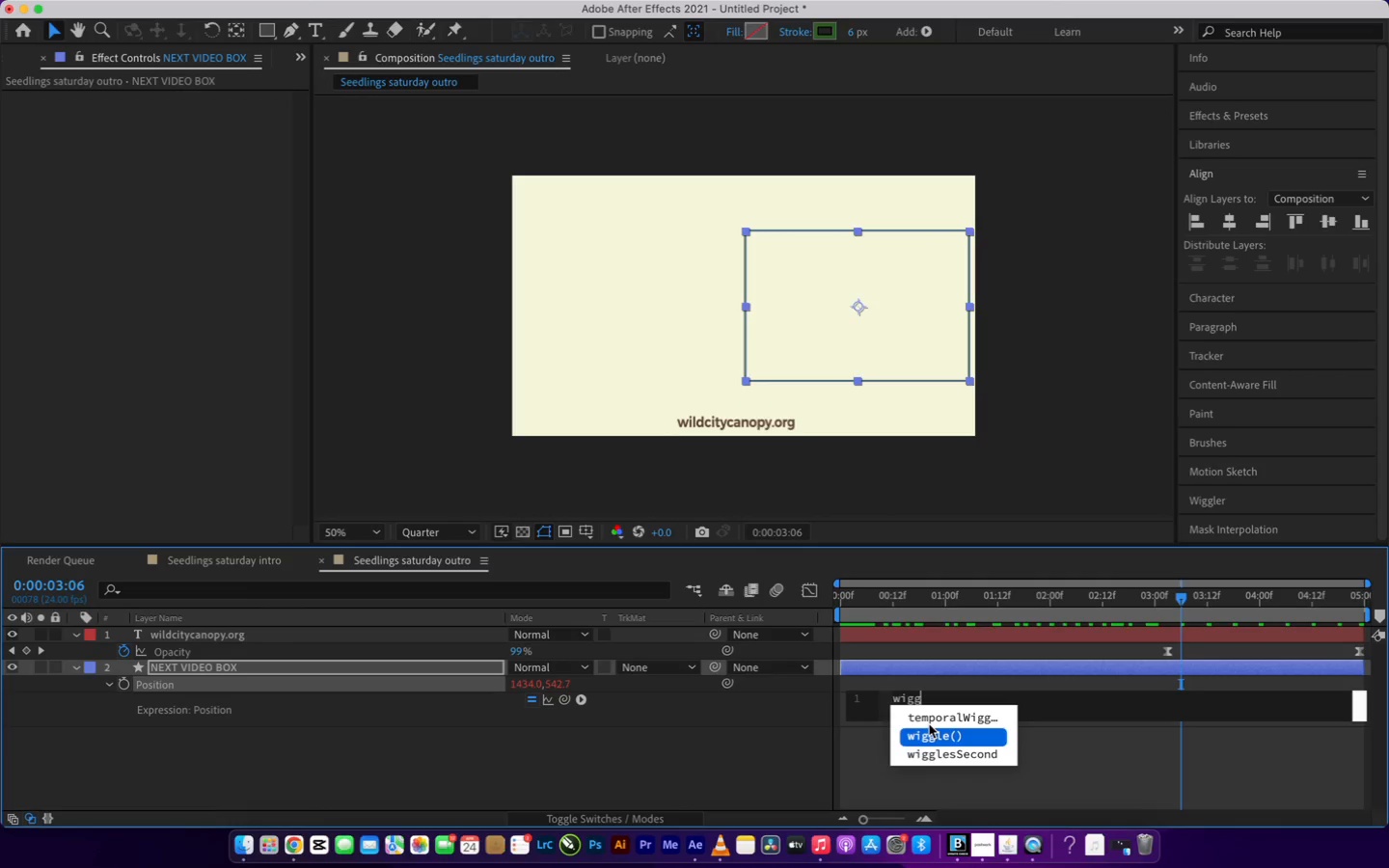 
type(le(2,5)
 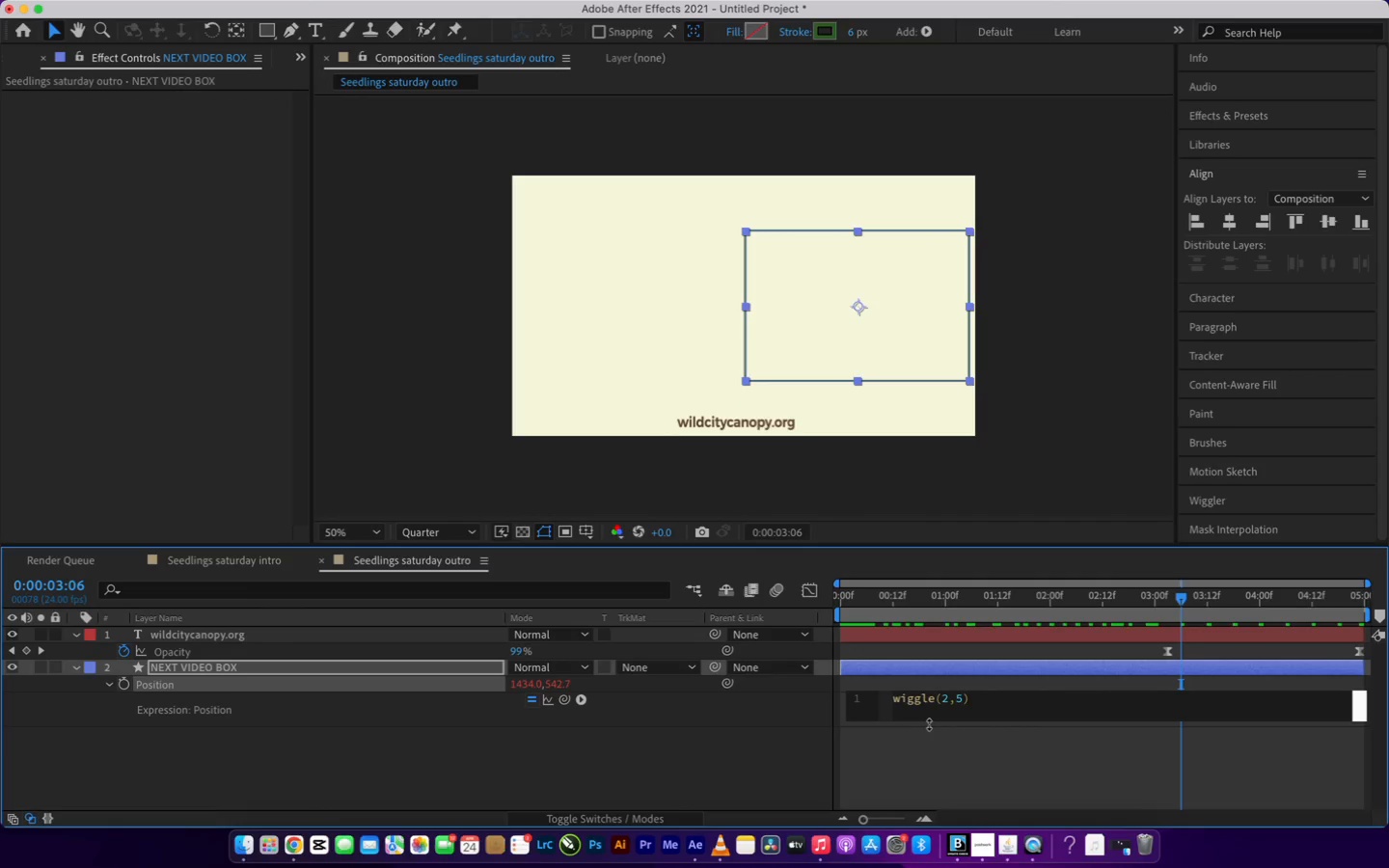 
left_click([937, 766])
 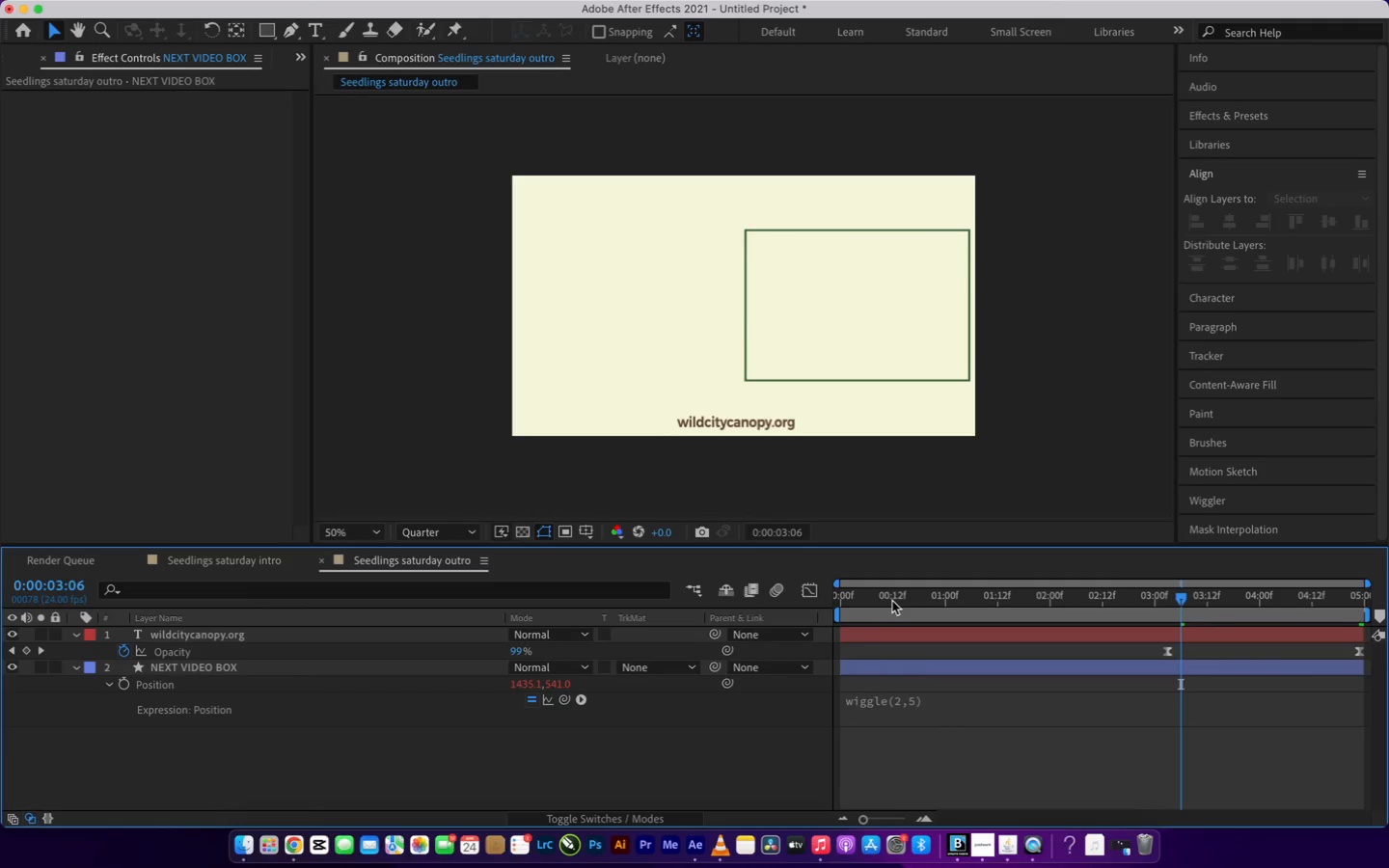 
left_click([895, 597])
 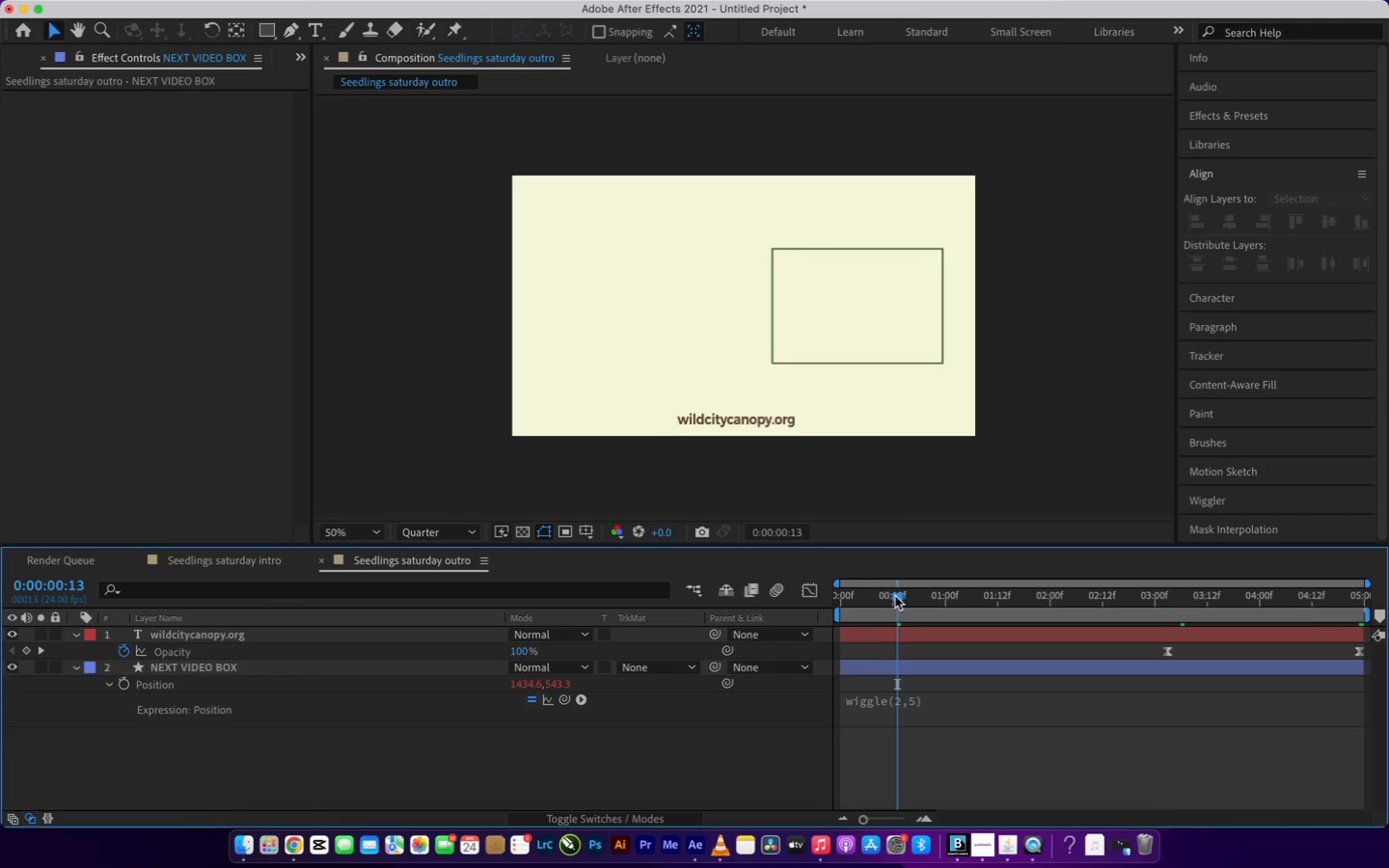 
left_click_drag(start_coordinate=[895, 596], to_coordinate=[771, 701])
 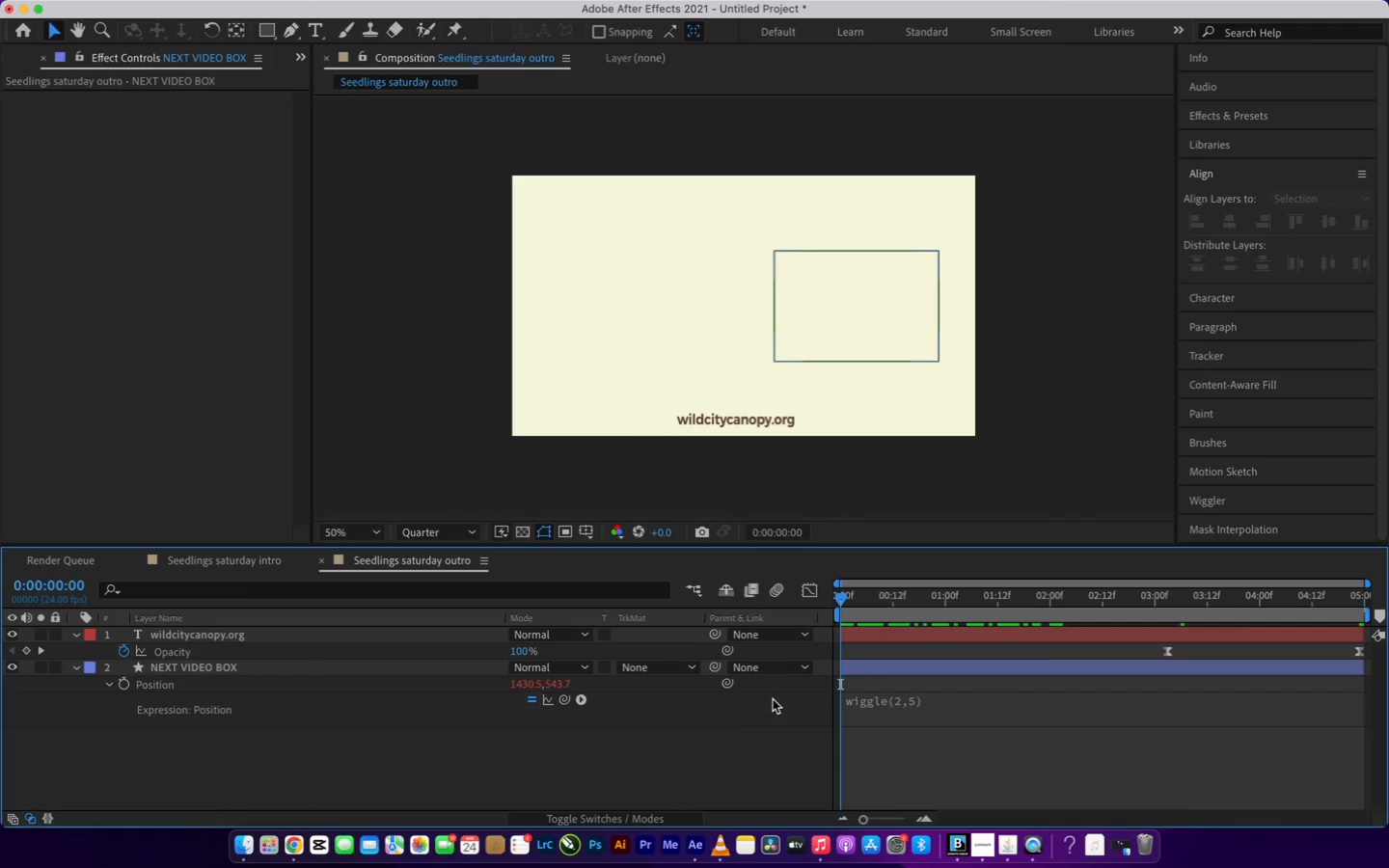 
key(Space)
 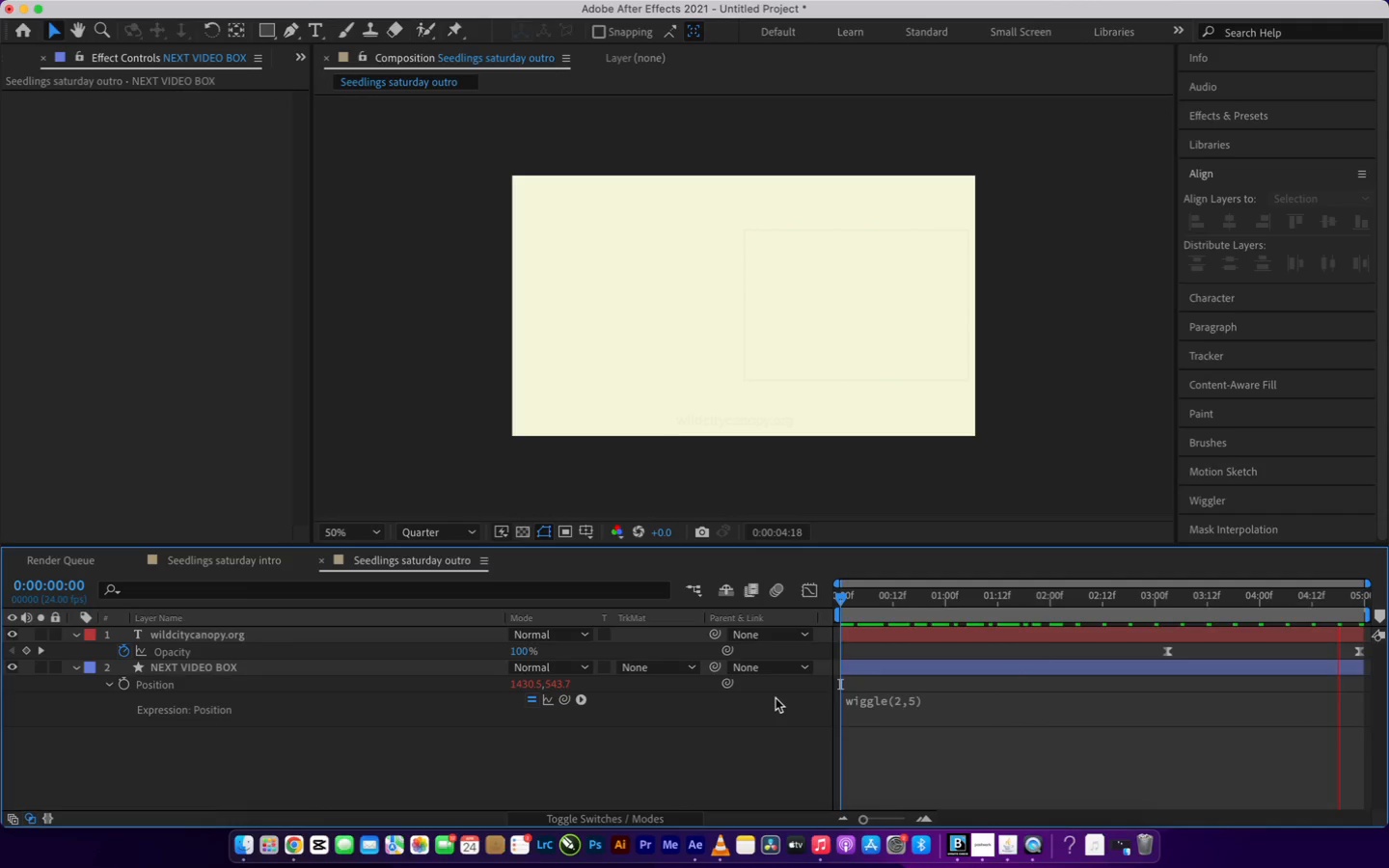 
wait(13.03)
 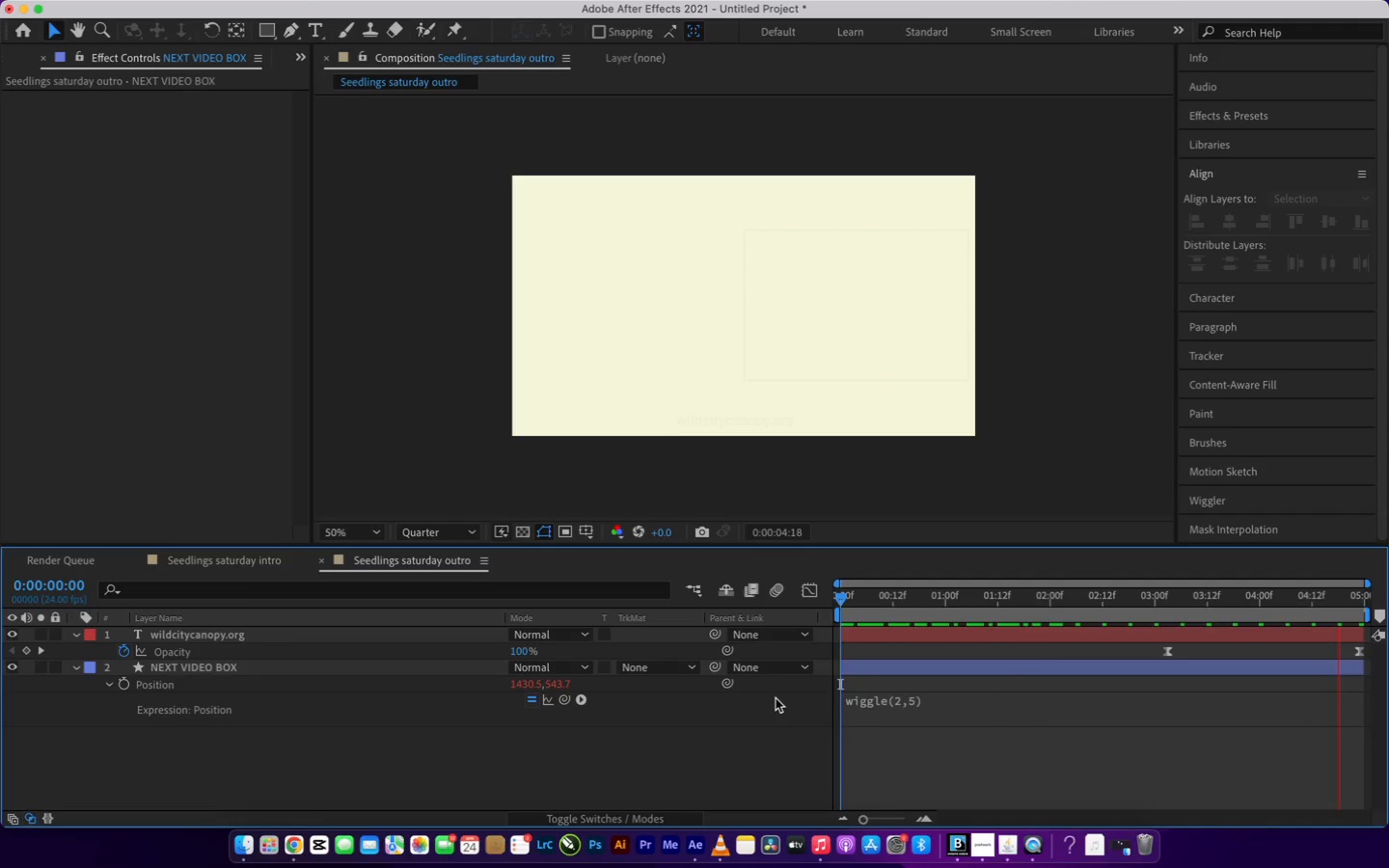 
left_click_drag(start_coordinate=[845, 604], to_coordinate=[801, 612])
 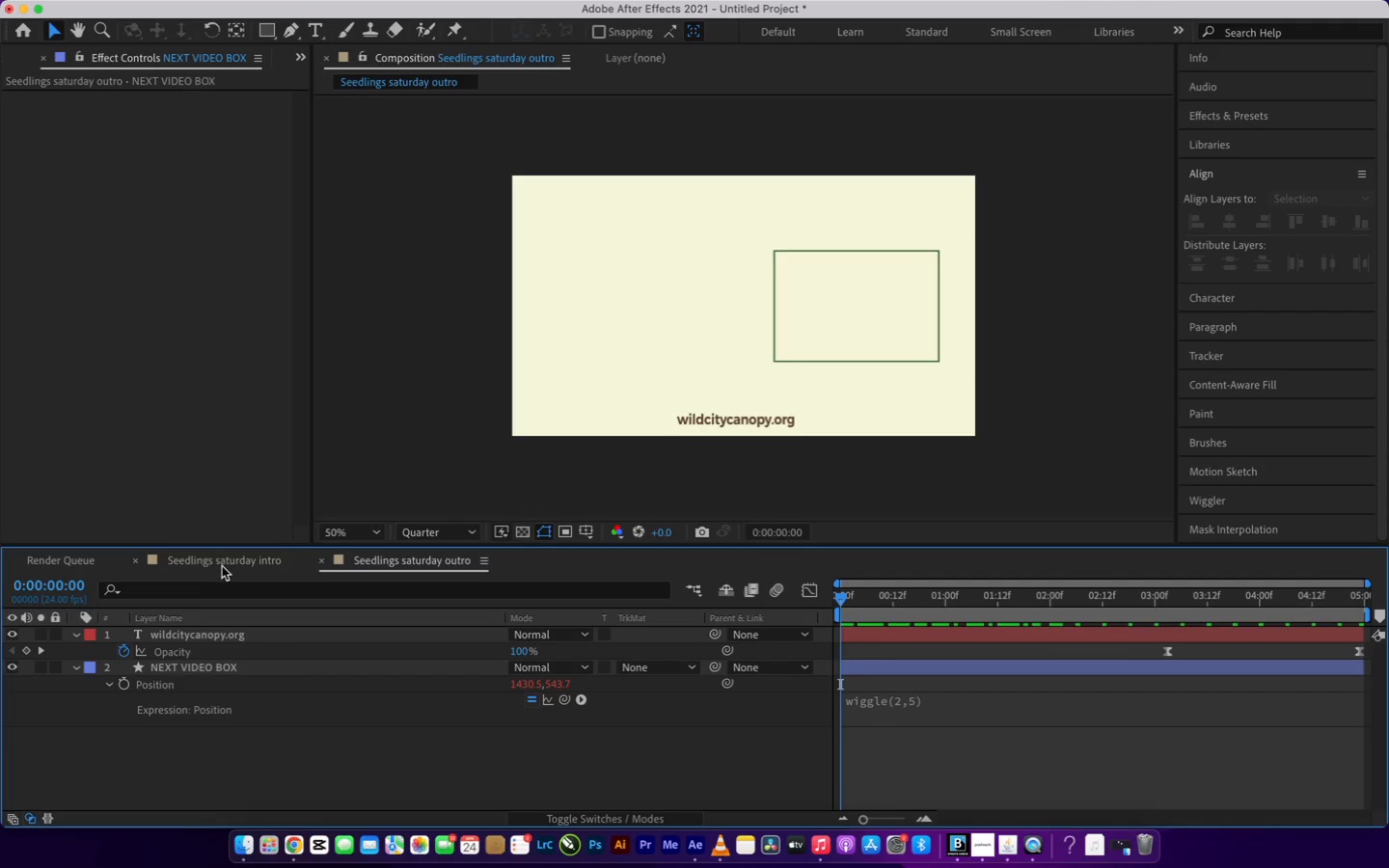 
left_click([223, 564])
 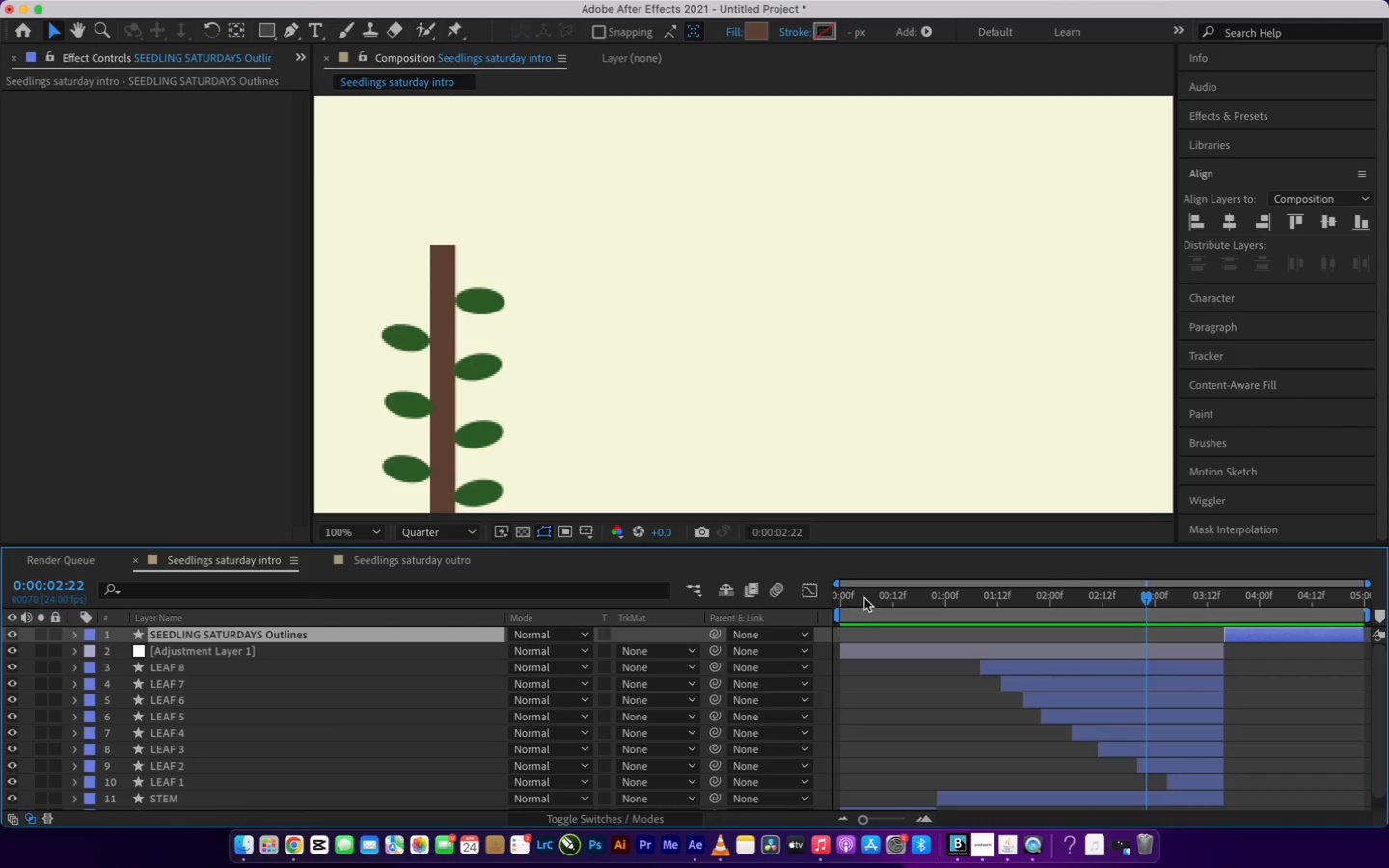 
left_click([864, 596])
 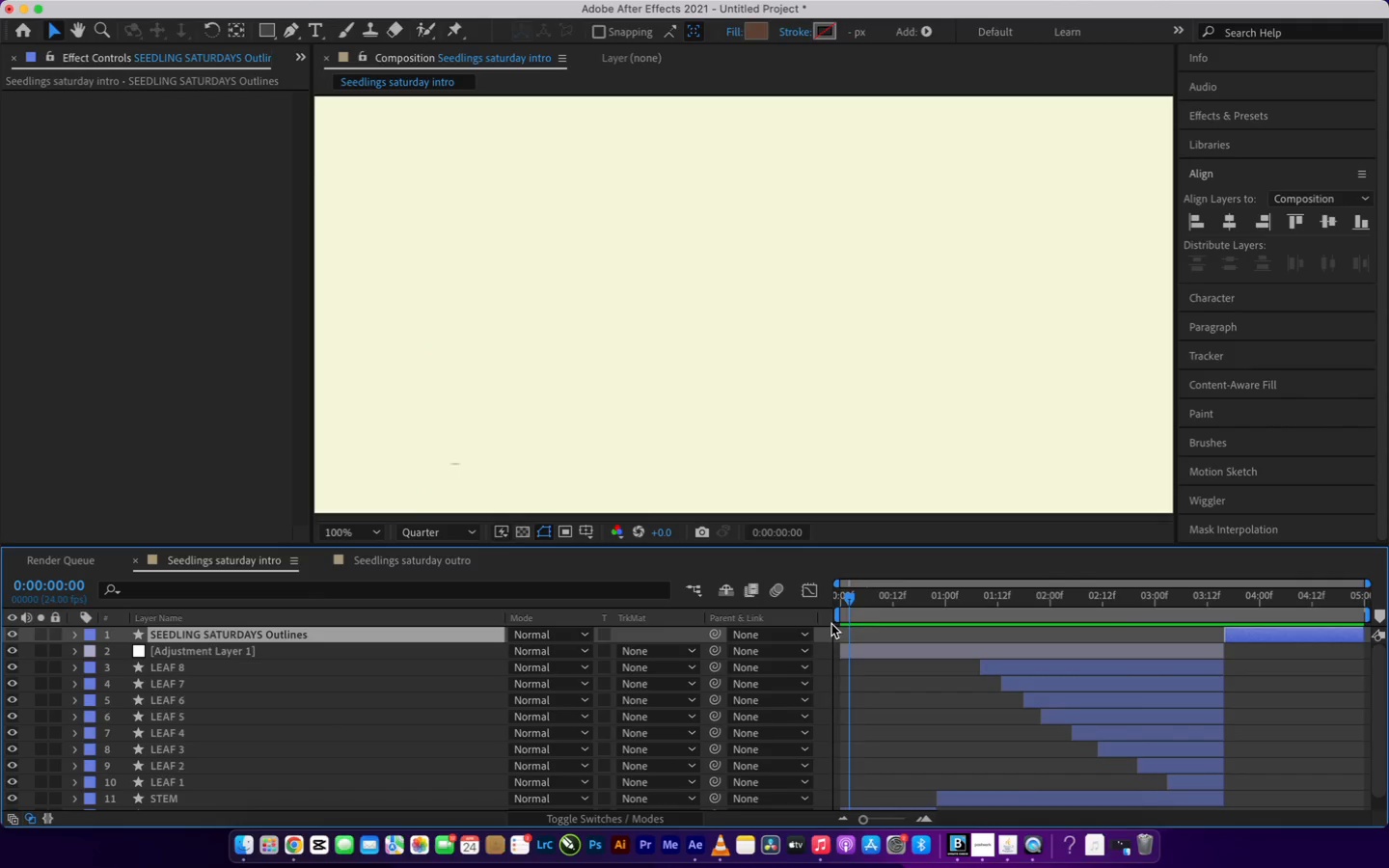 
left_click_drag(start_coordinate=[860, 601], to_coordinate=[1295, 761])
 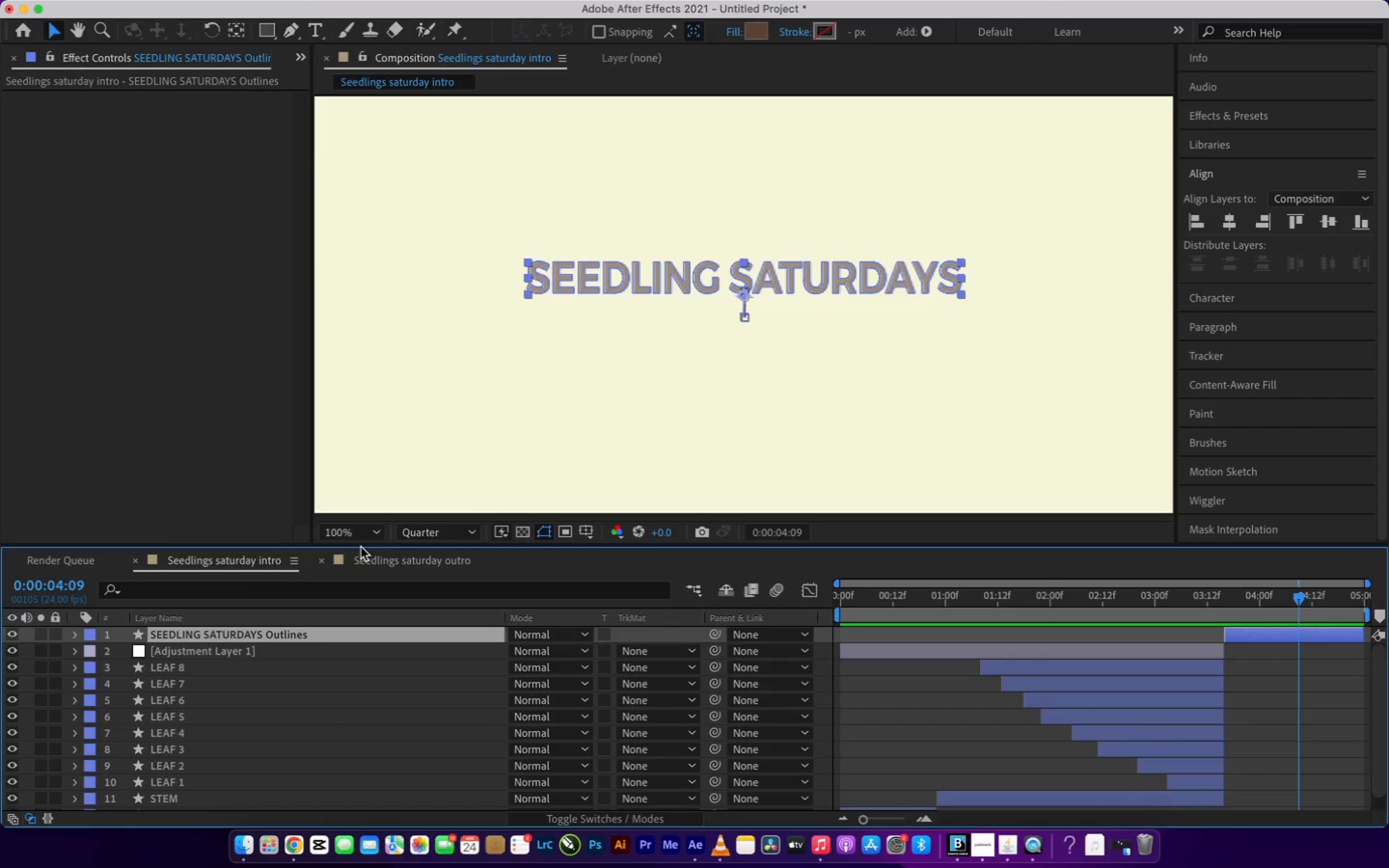 
left_click([366, 562])
 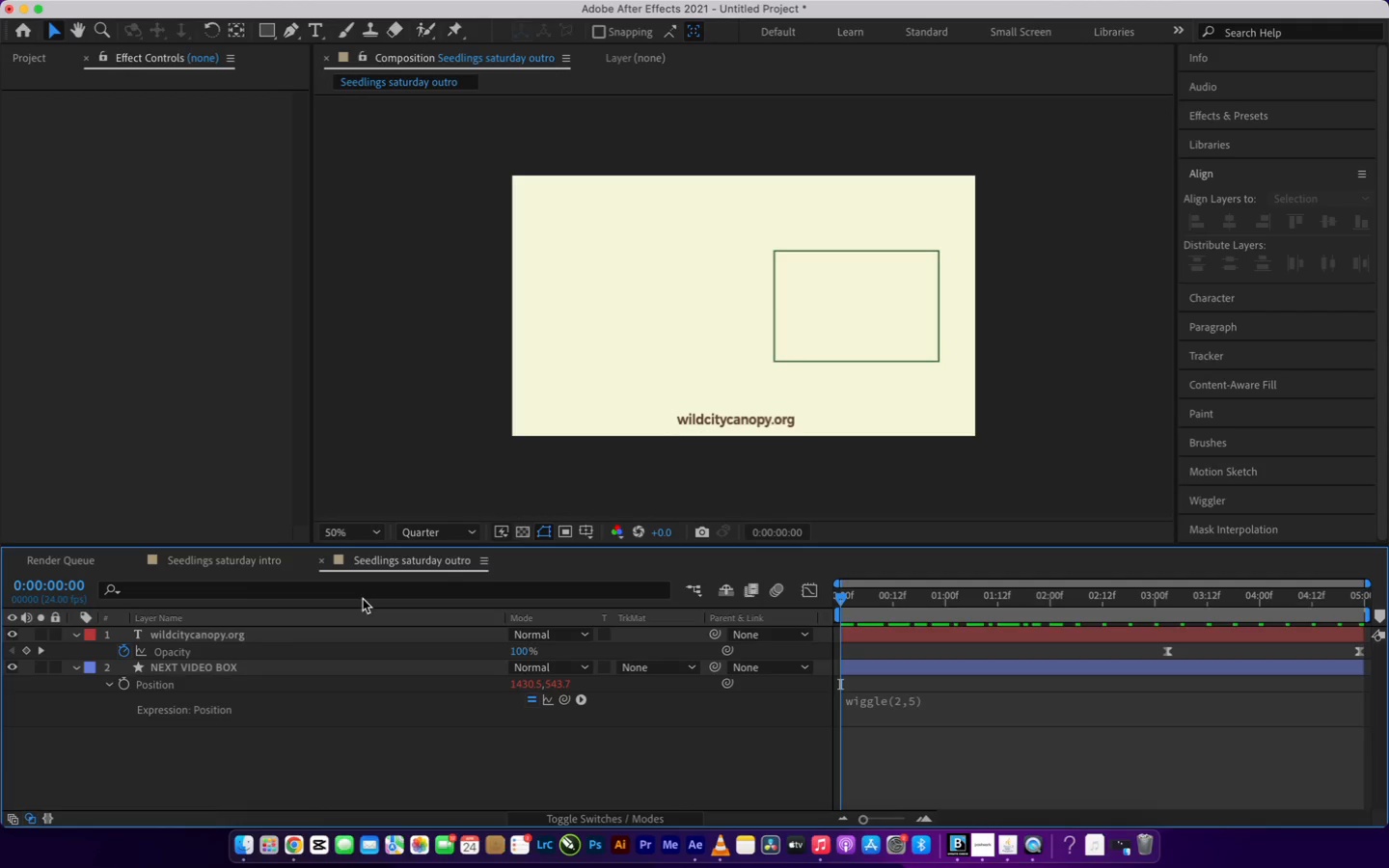 
wait(24.18)
 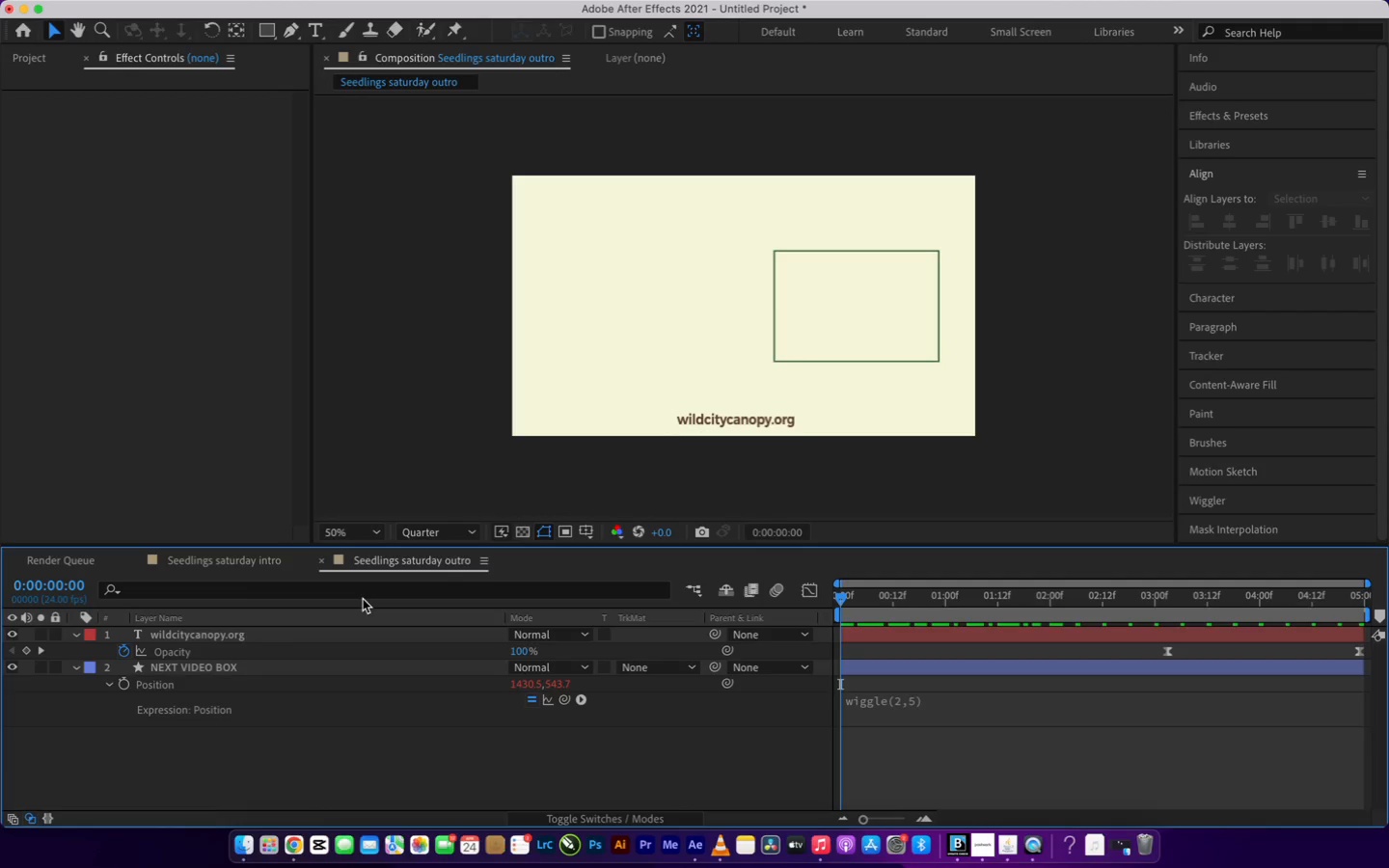 
left_click([75, 665])
 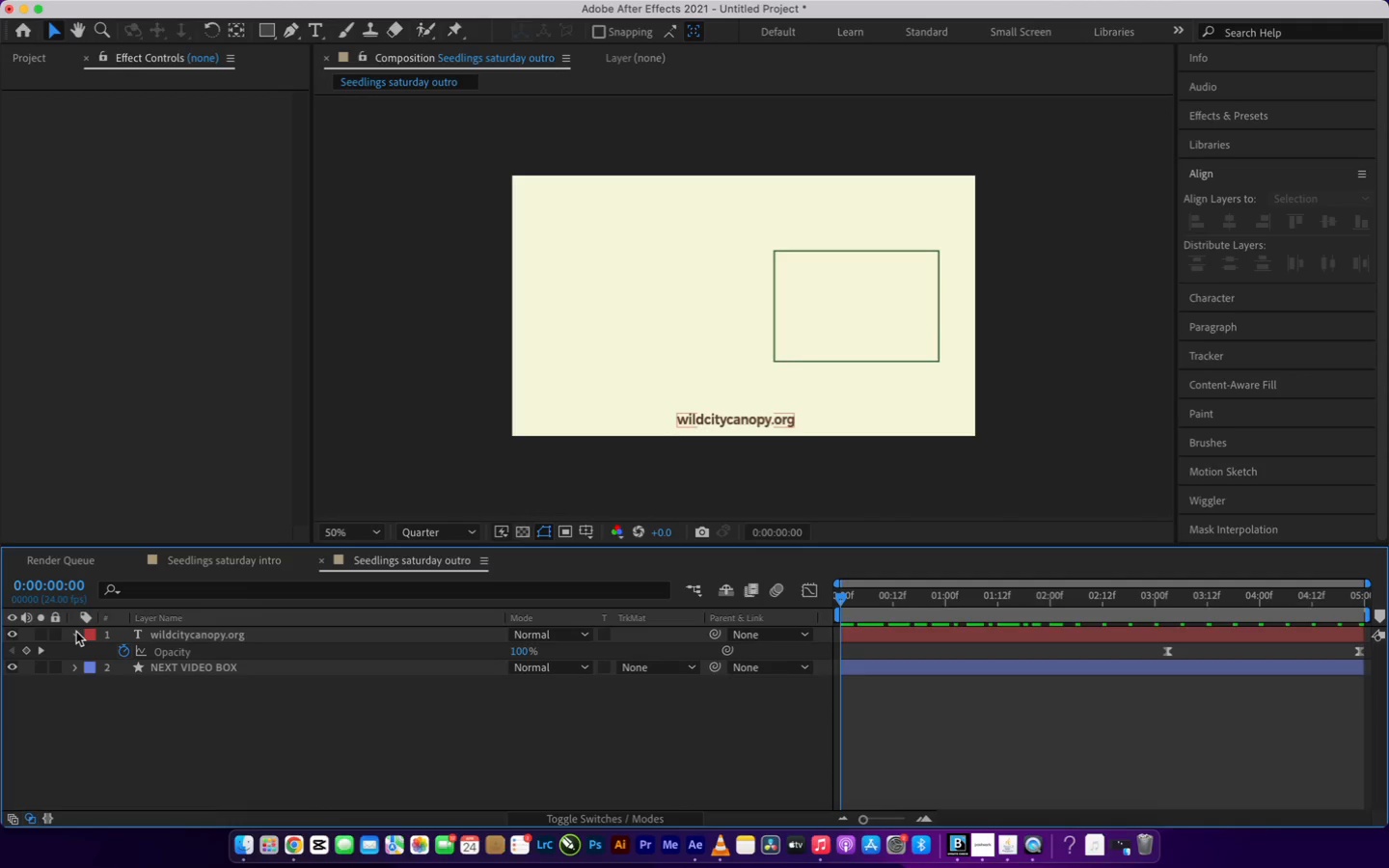 
left_click([76, 632])
 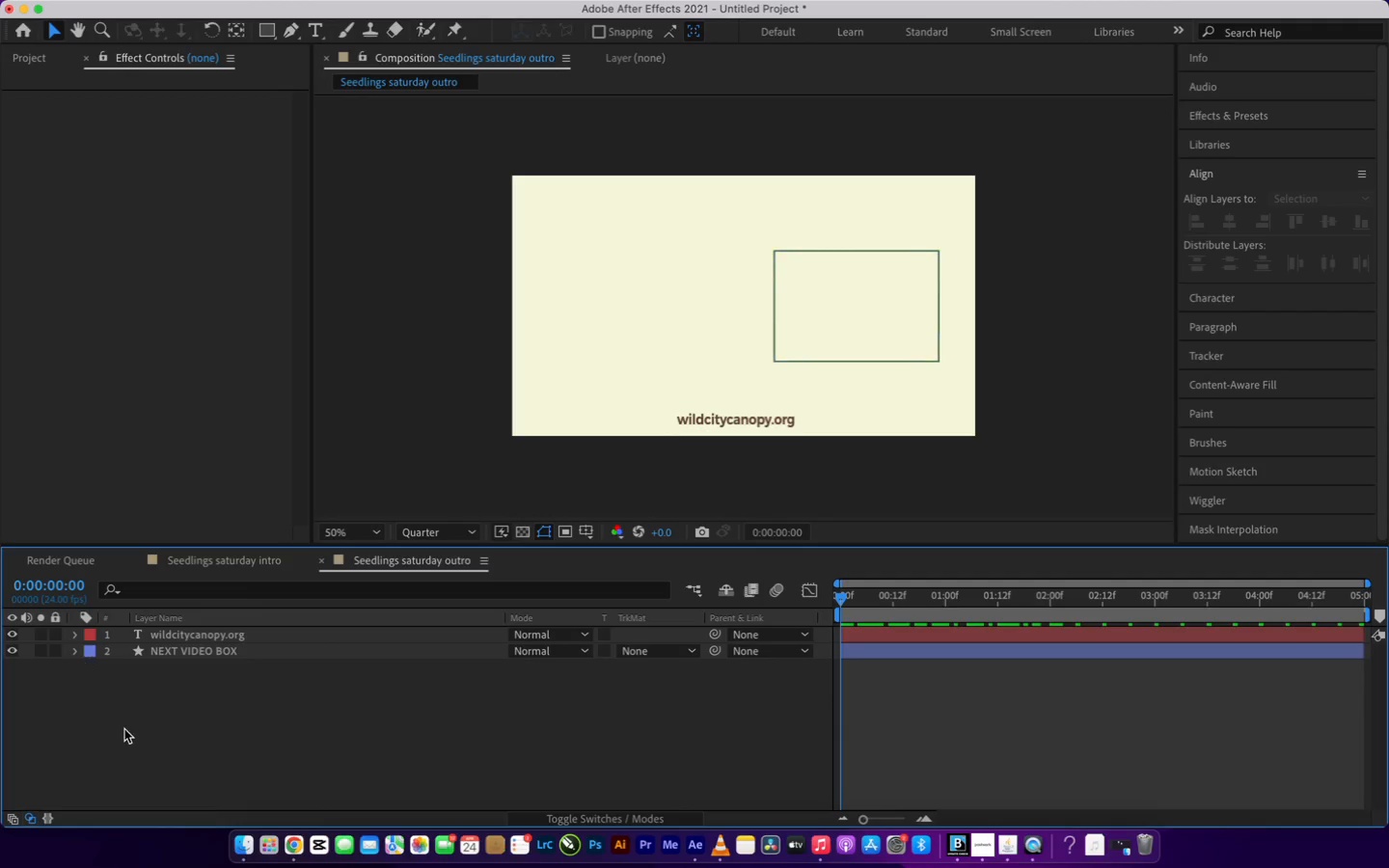 
left_click([125, 730])
 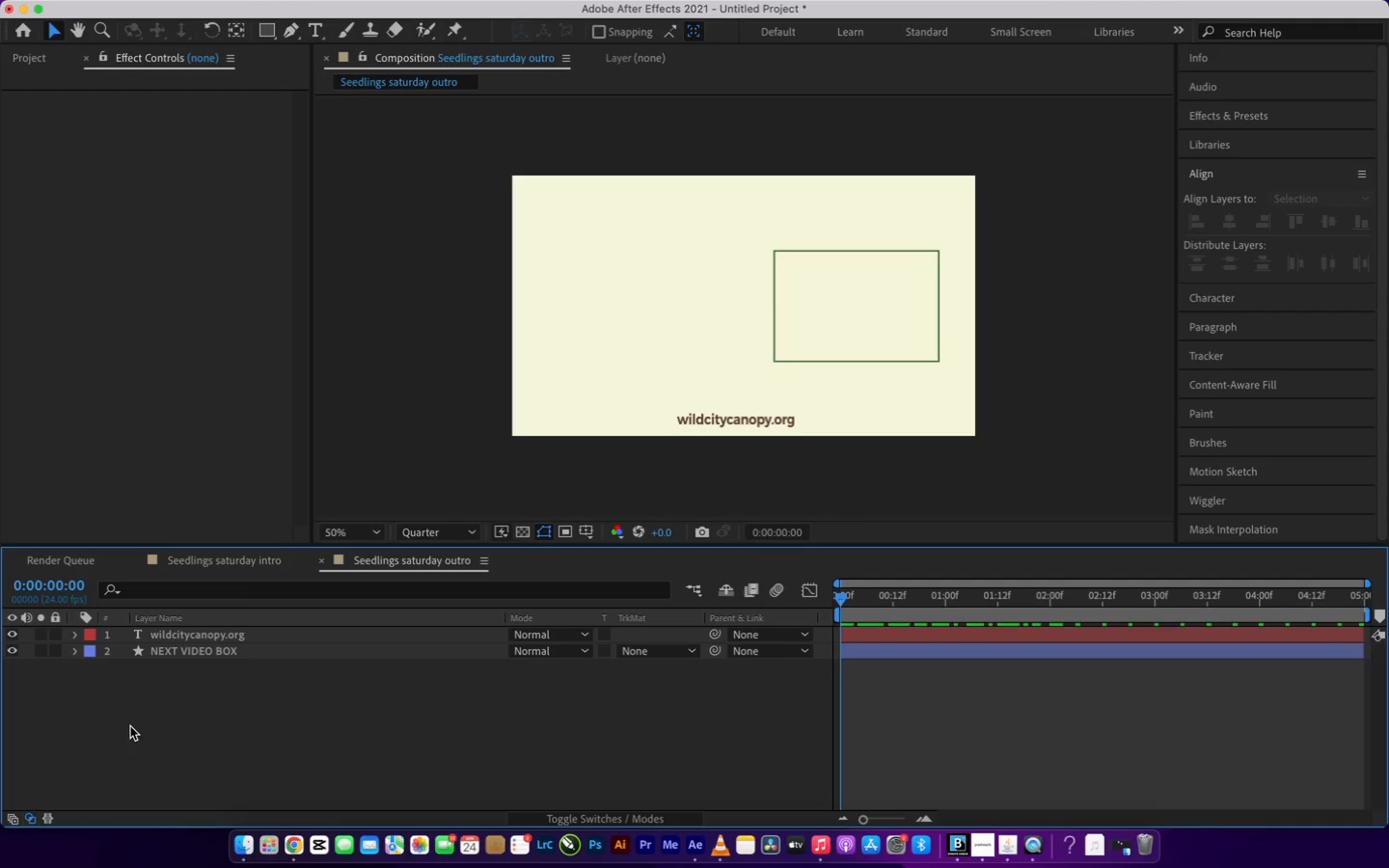 
wait(12.71)
 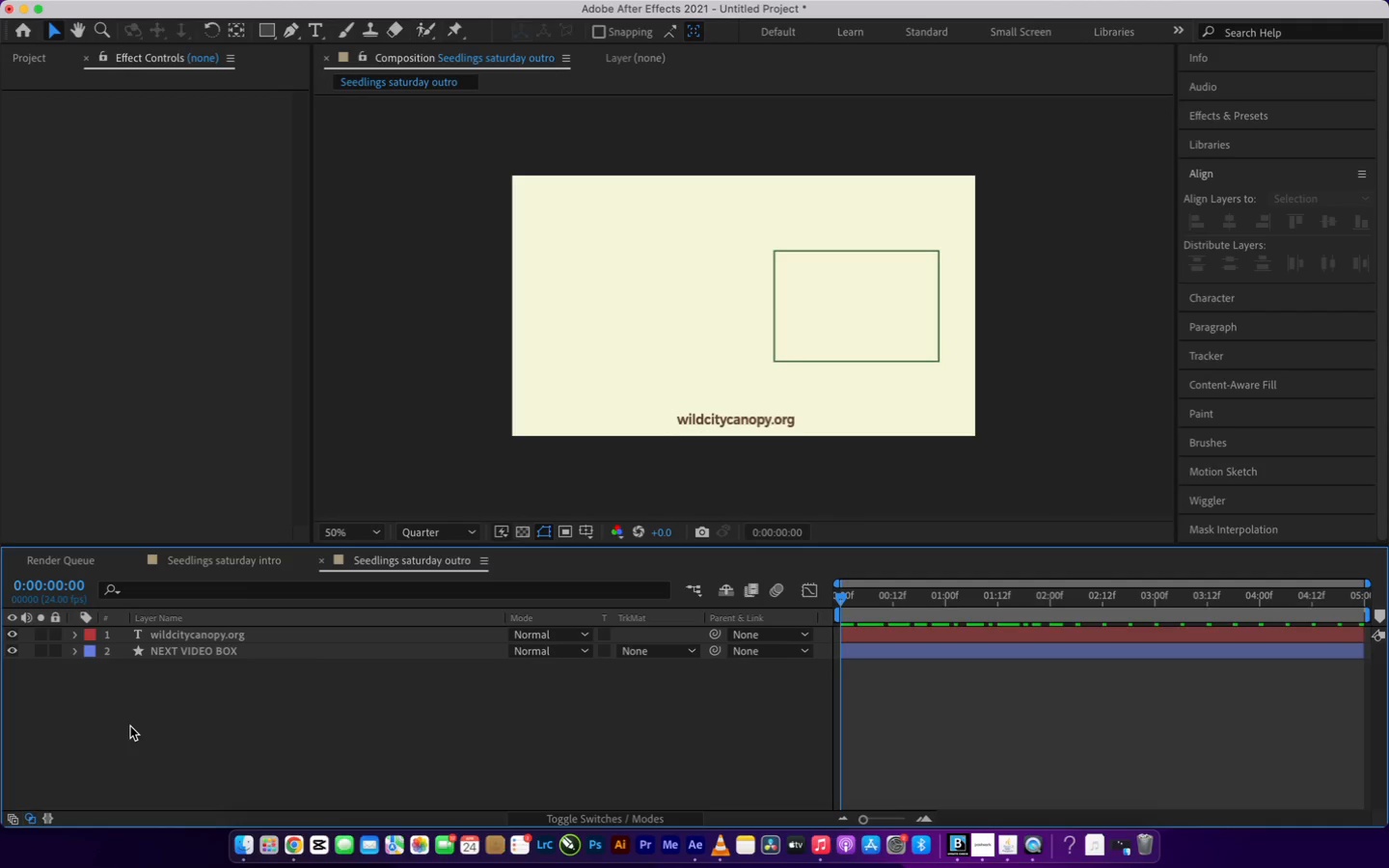 
left_click([217, 558])
 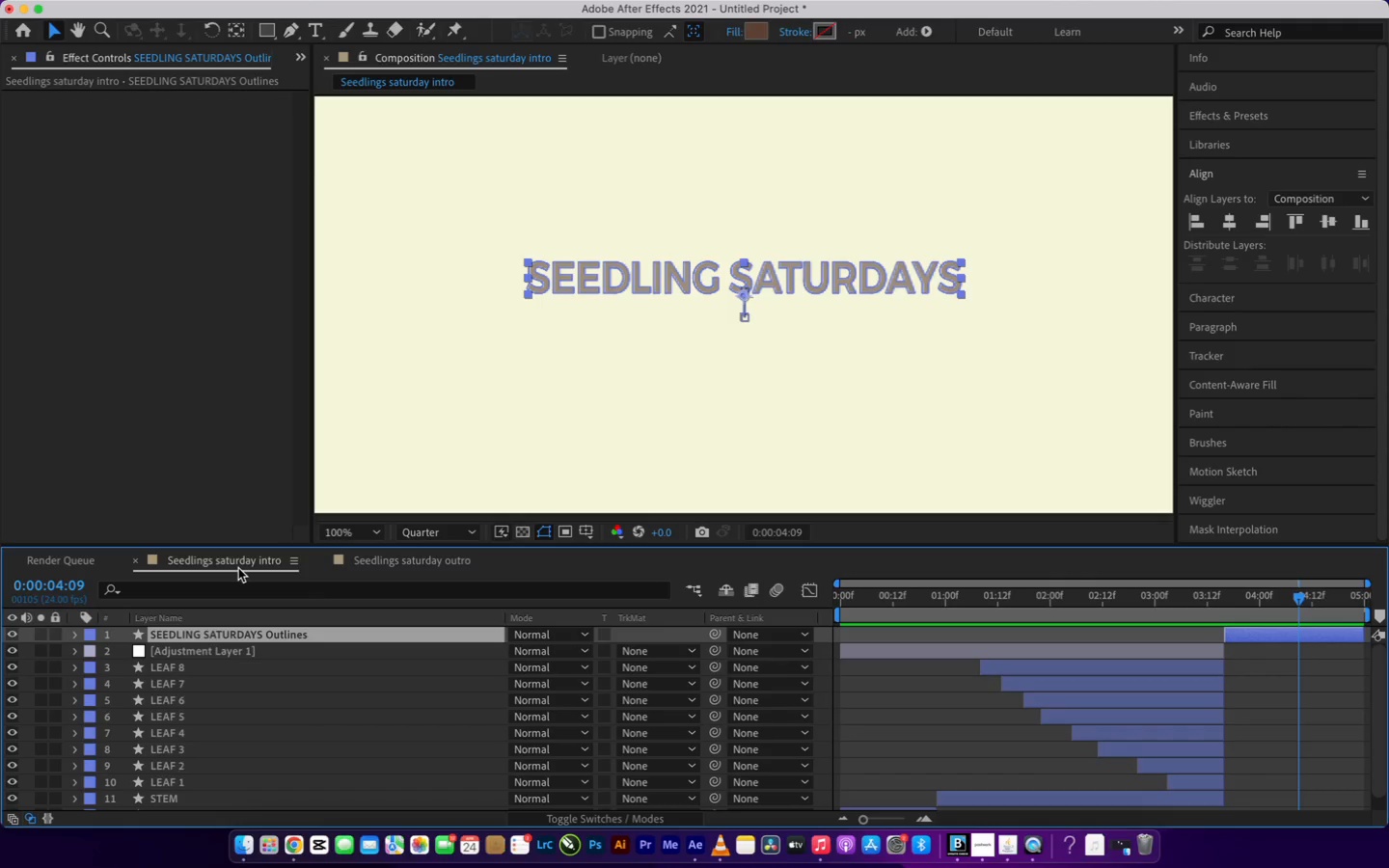 
key(Meta+Shift+5)
 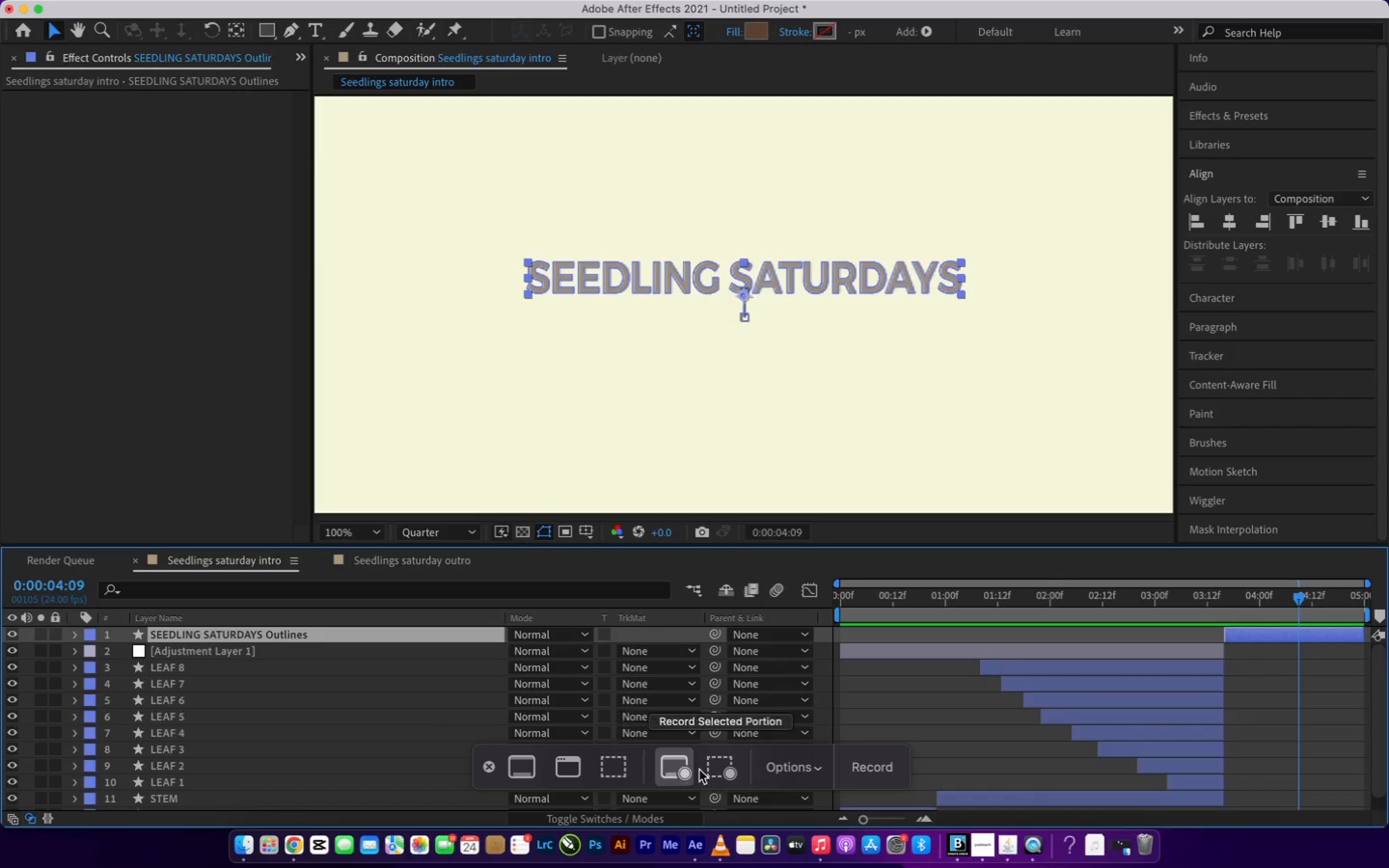 
mouse_move([567, 773])
 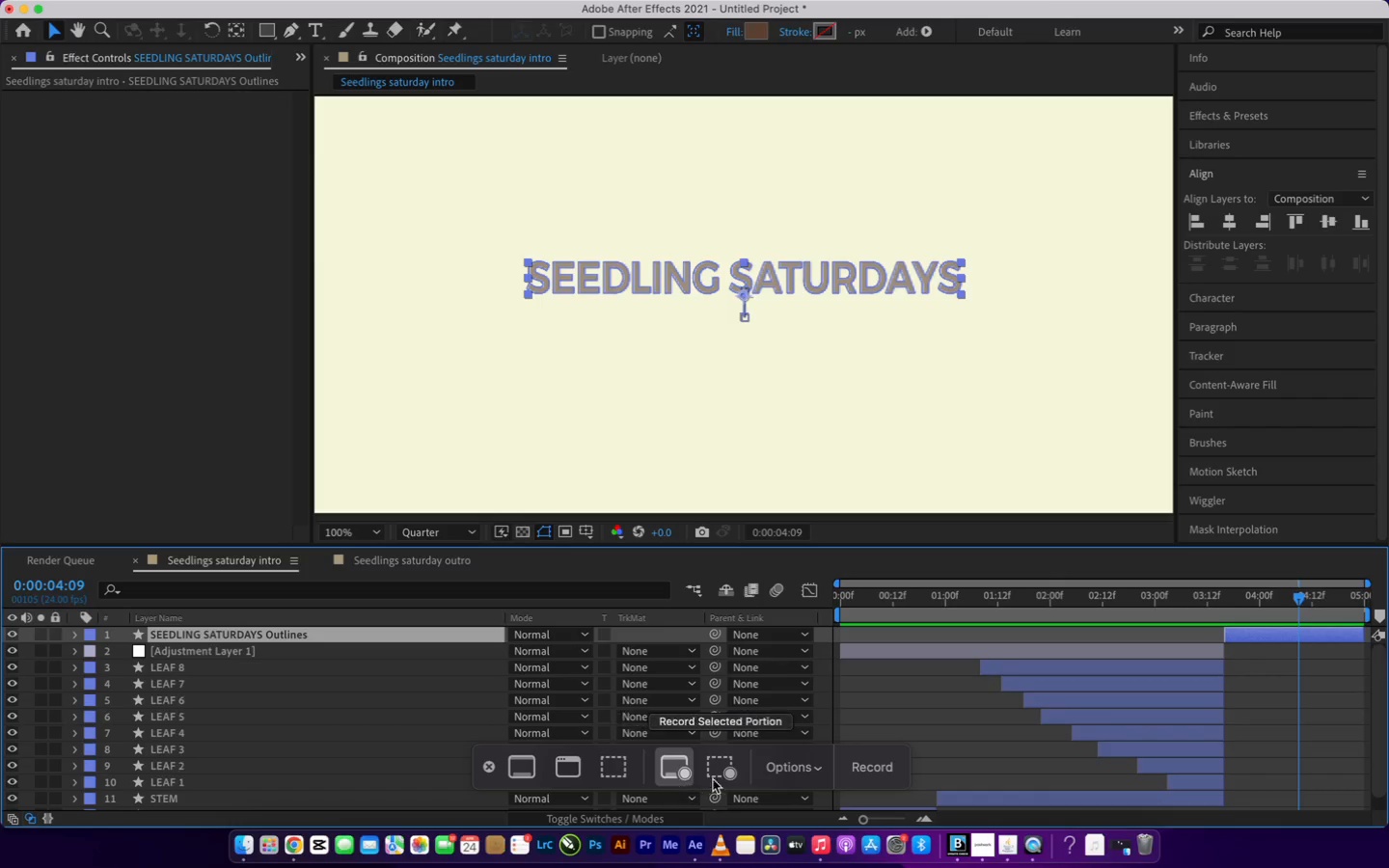 
left_click([808, 767])
 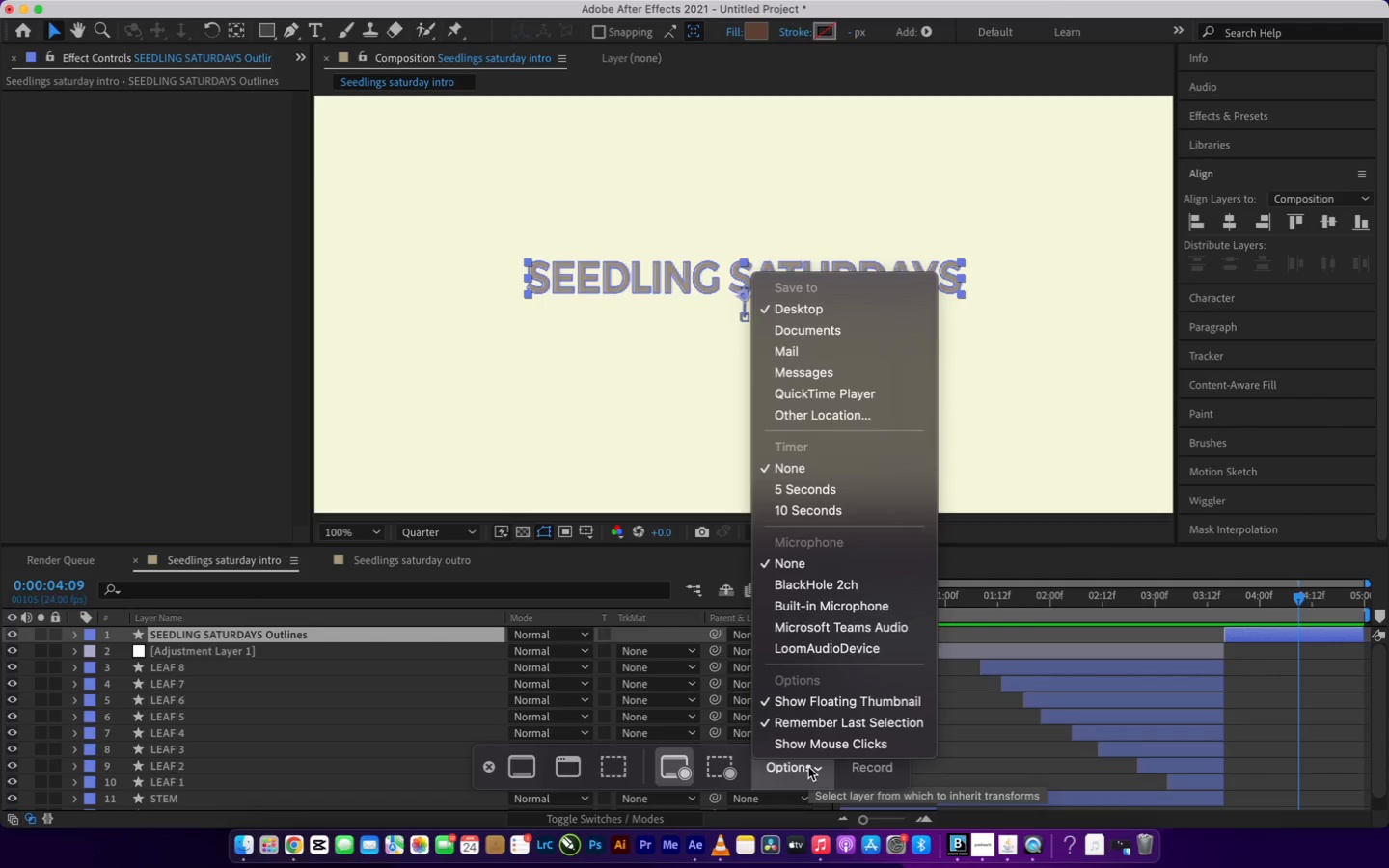 
left_click([808, 767])
 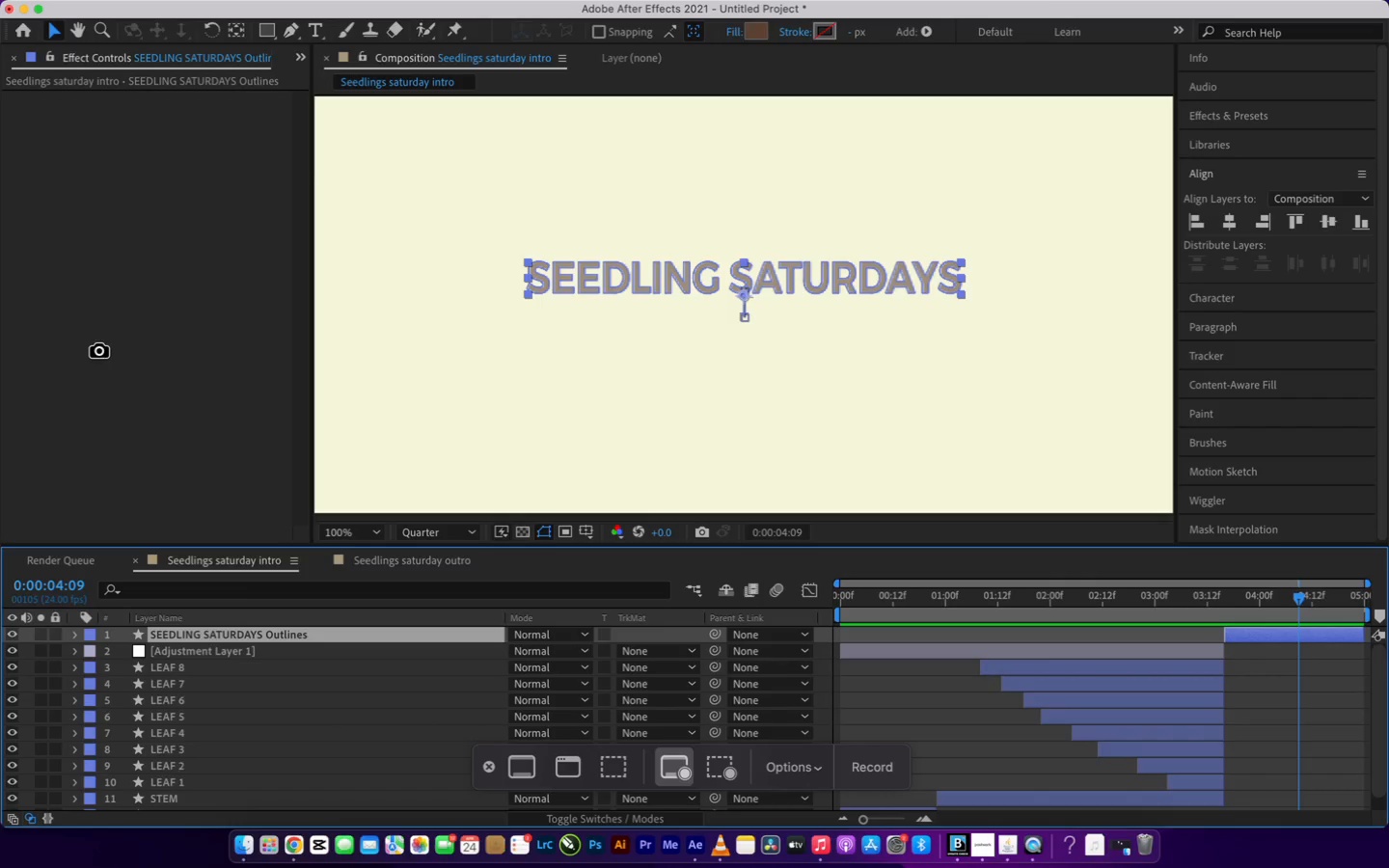 
wait(14.72)
 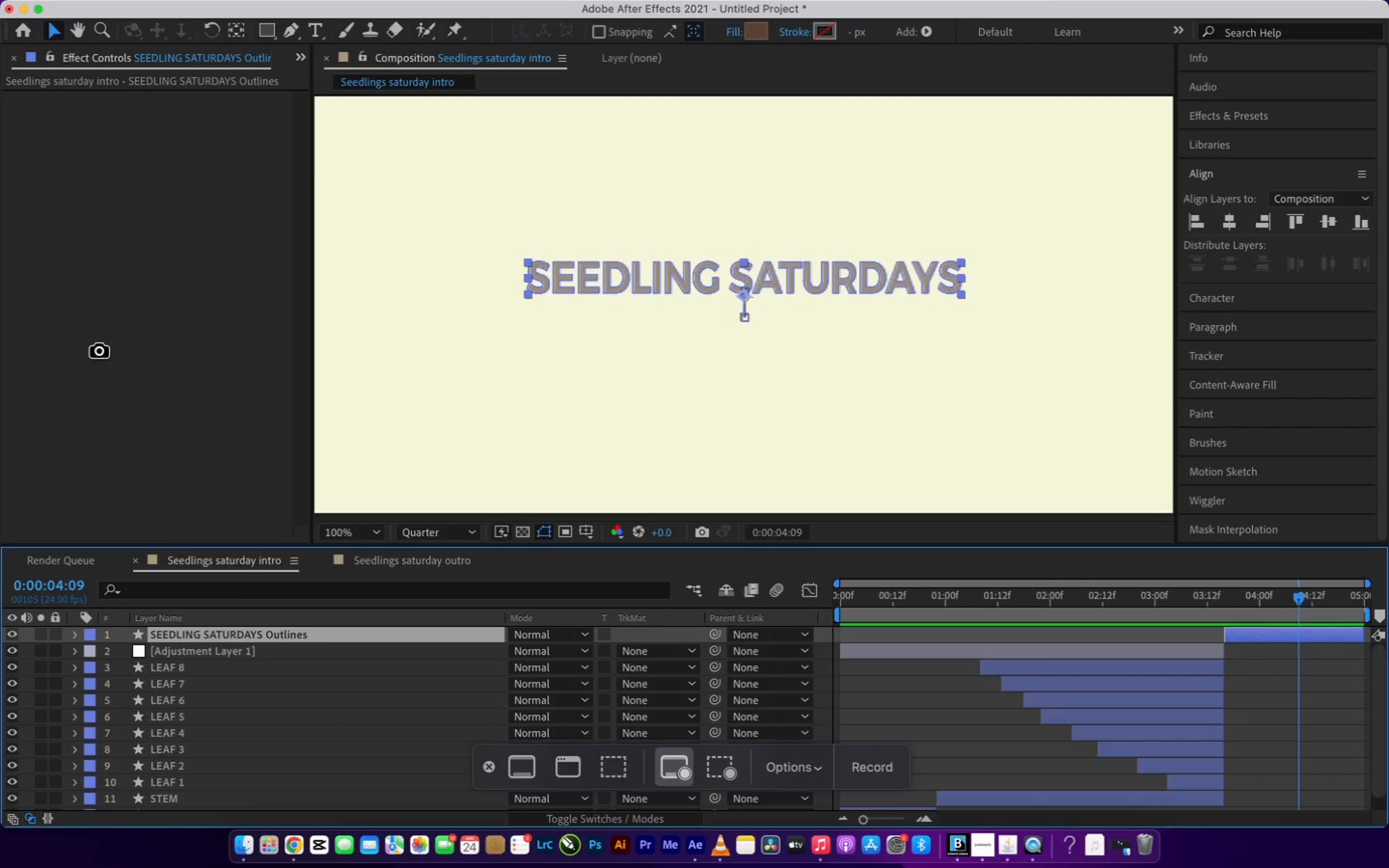 
left_click([490, 766])
 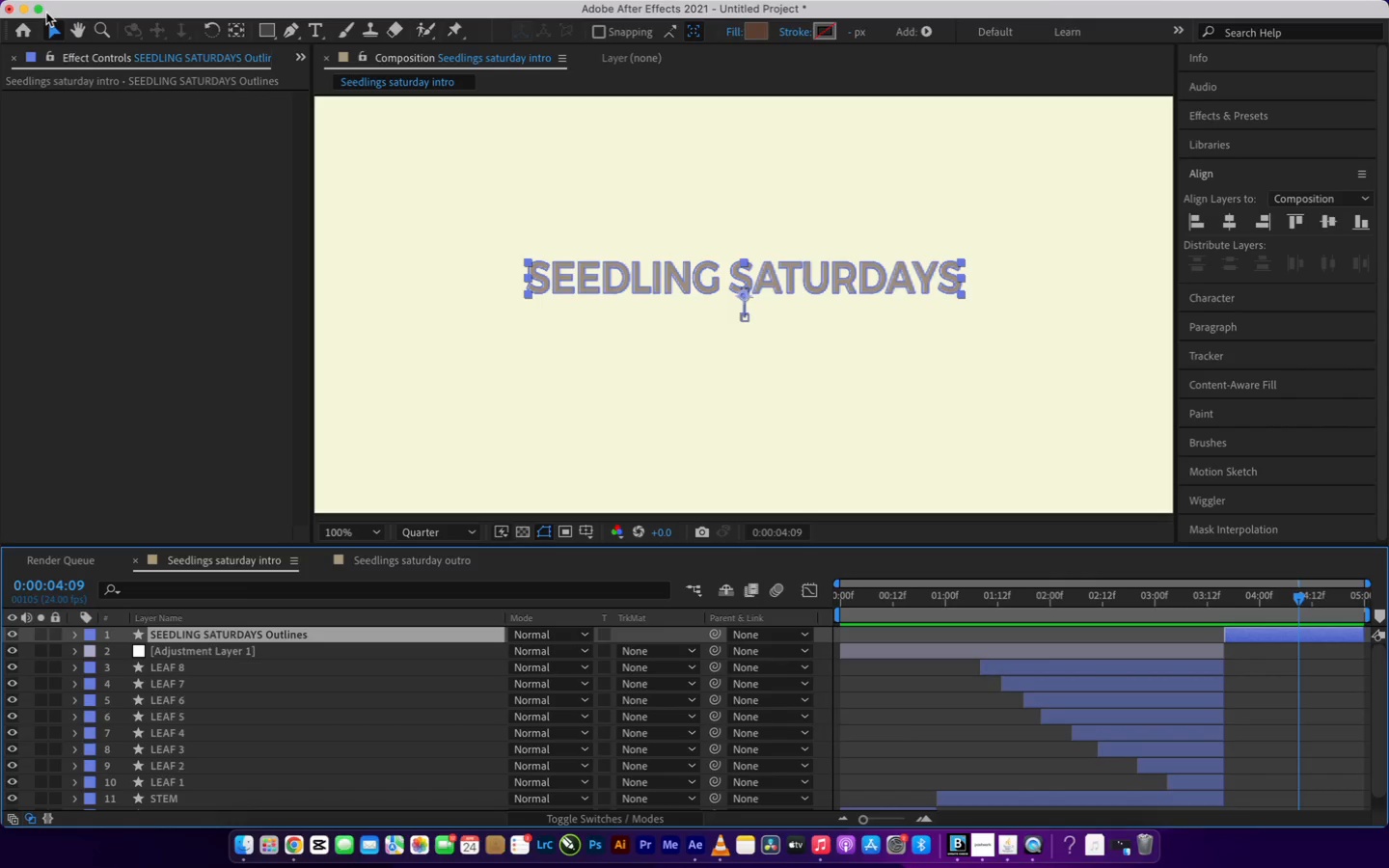 
left_click([39, 10])
 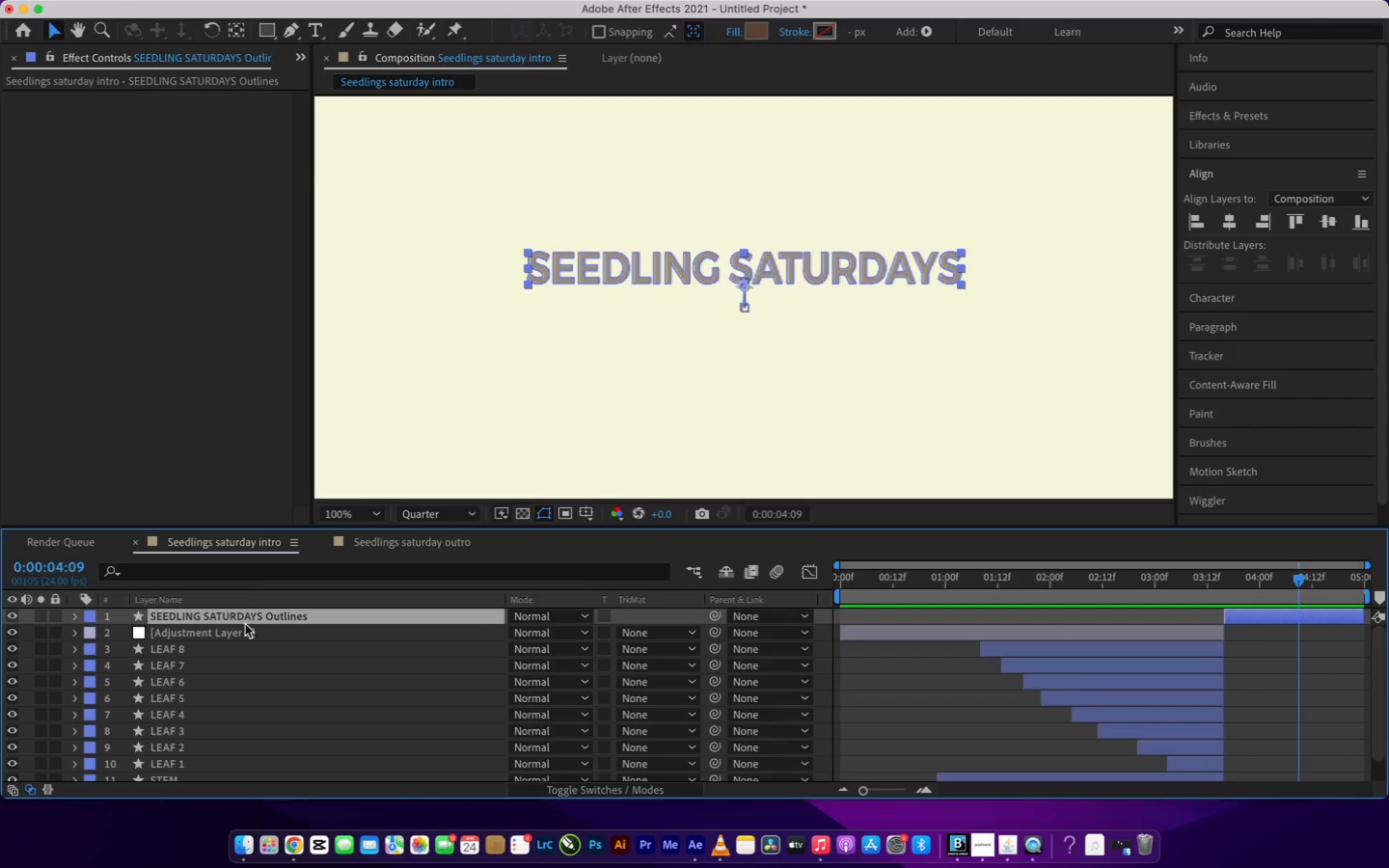 
scroll: coordinate [270, 663], scroll_direction: down, amount: 11.0
 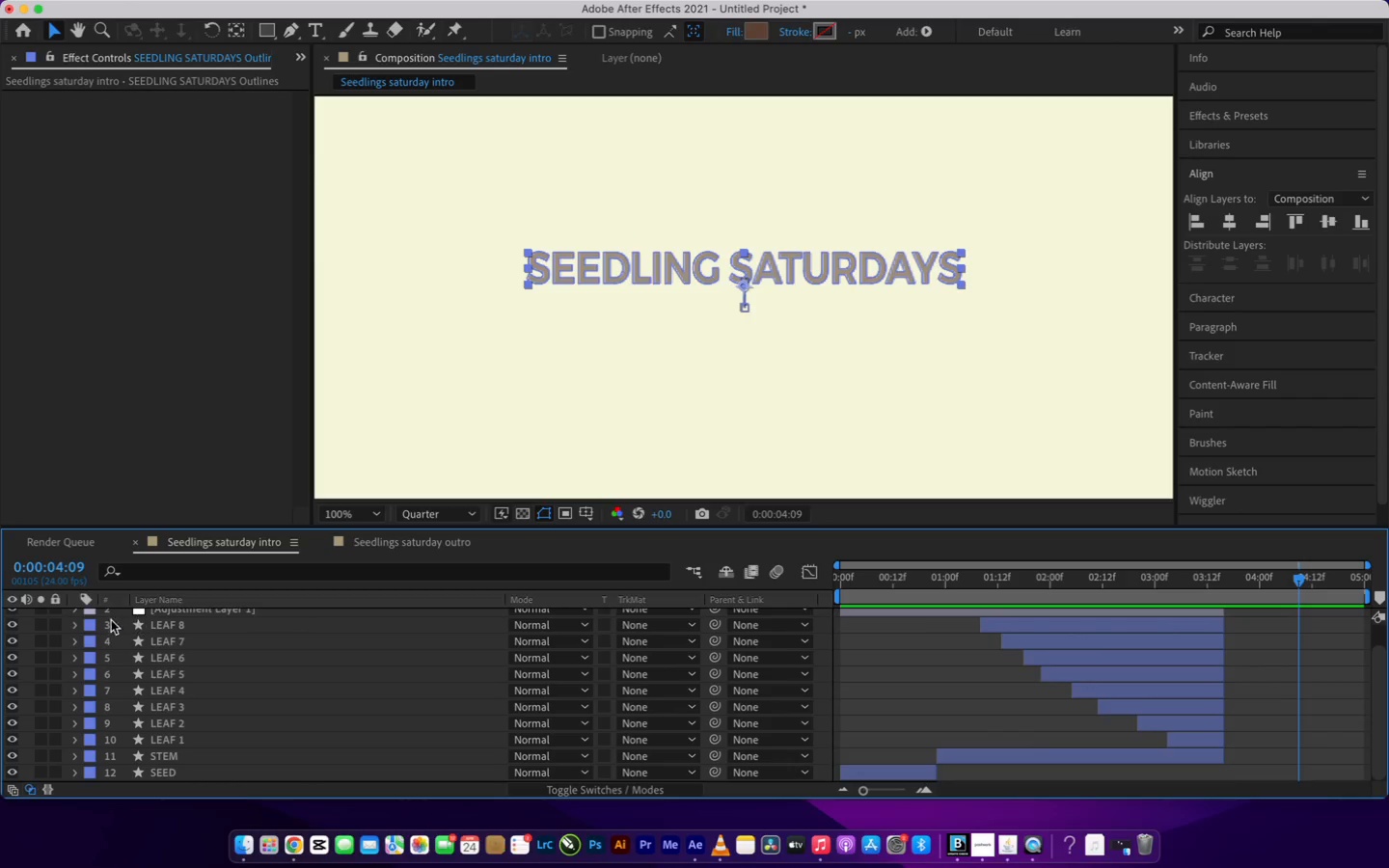 
scroll: coordinate [96, 642], scroll_direction: up, amount: 2.0
 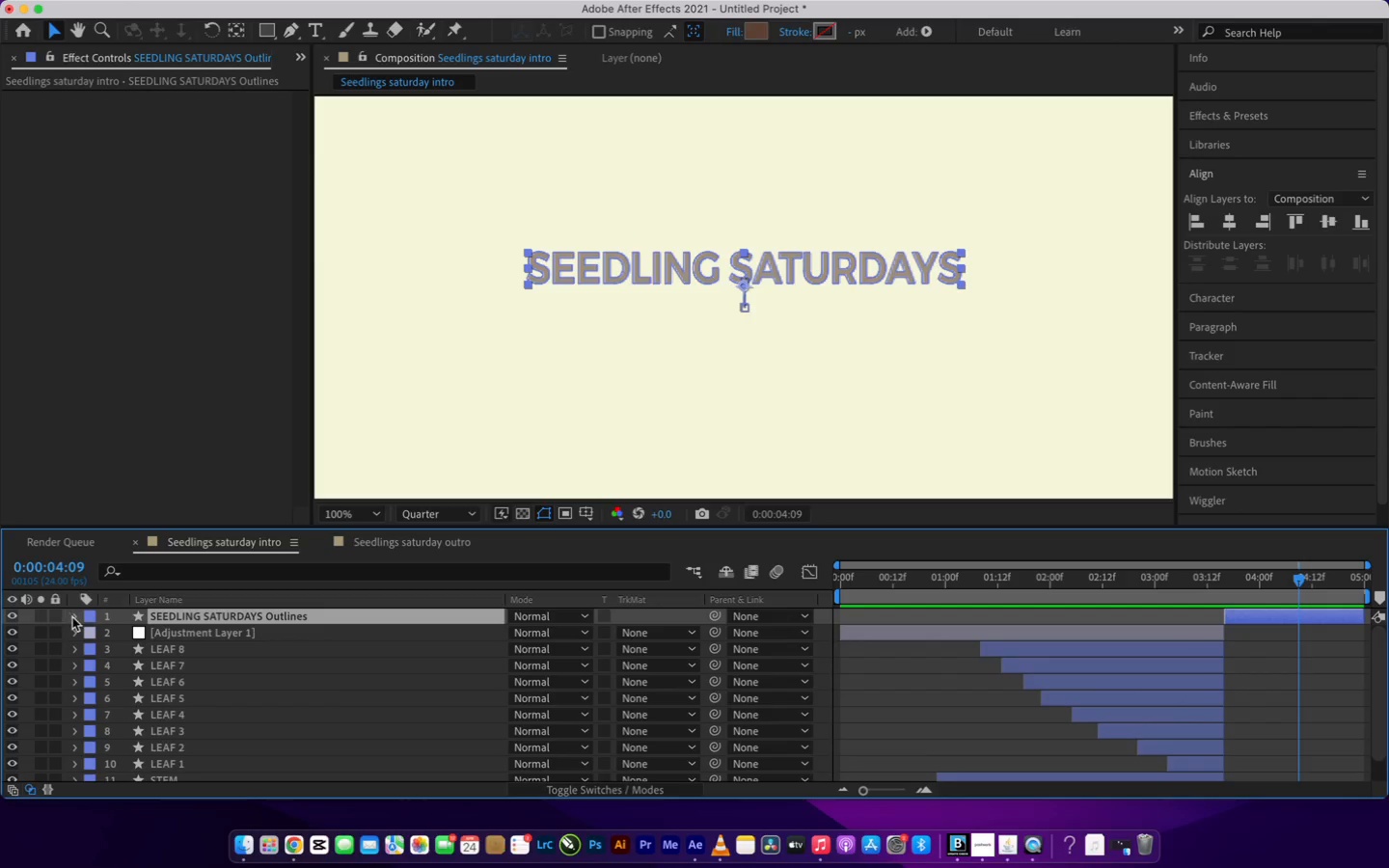 
left_click([72, 617])
 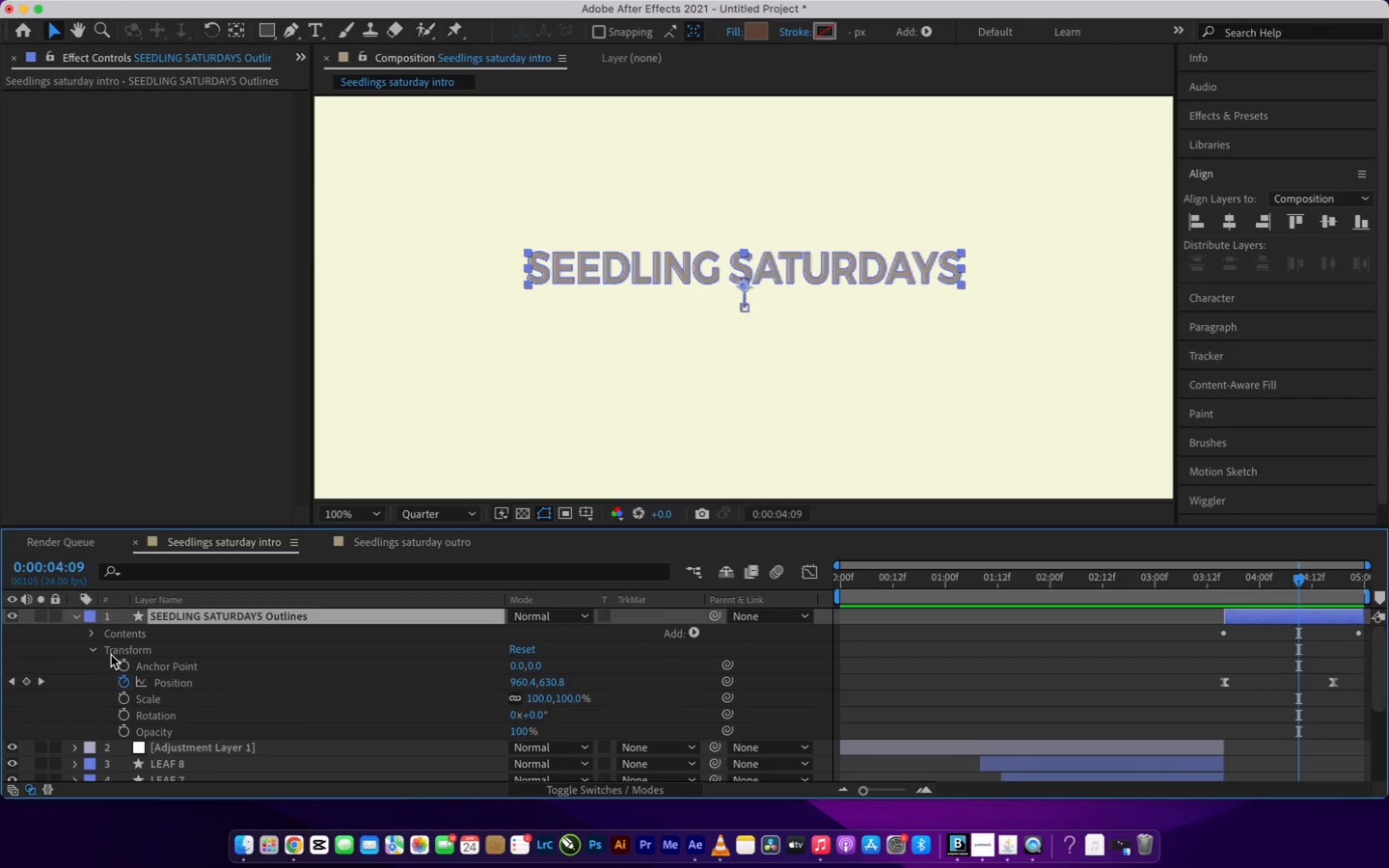 
scroll: coordinate [101, 663], scroll_direction: down, amount: 18.0
 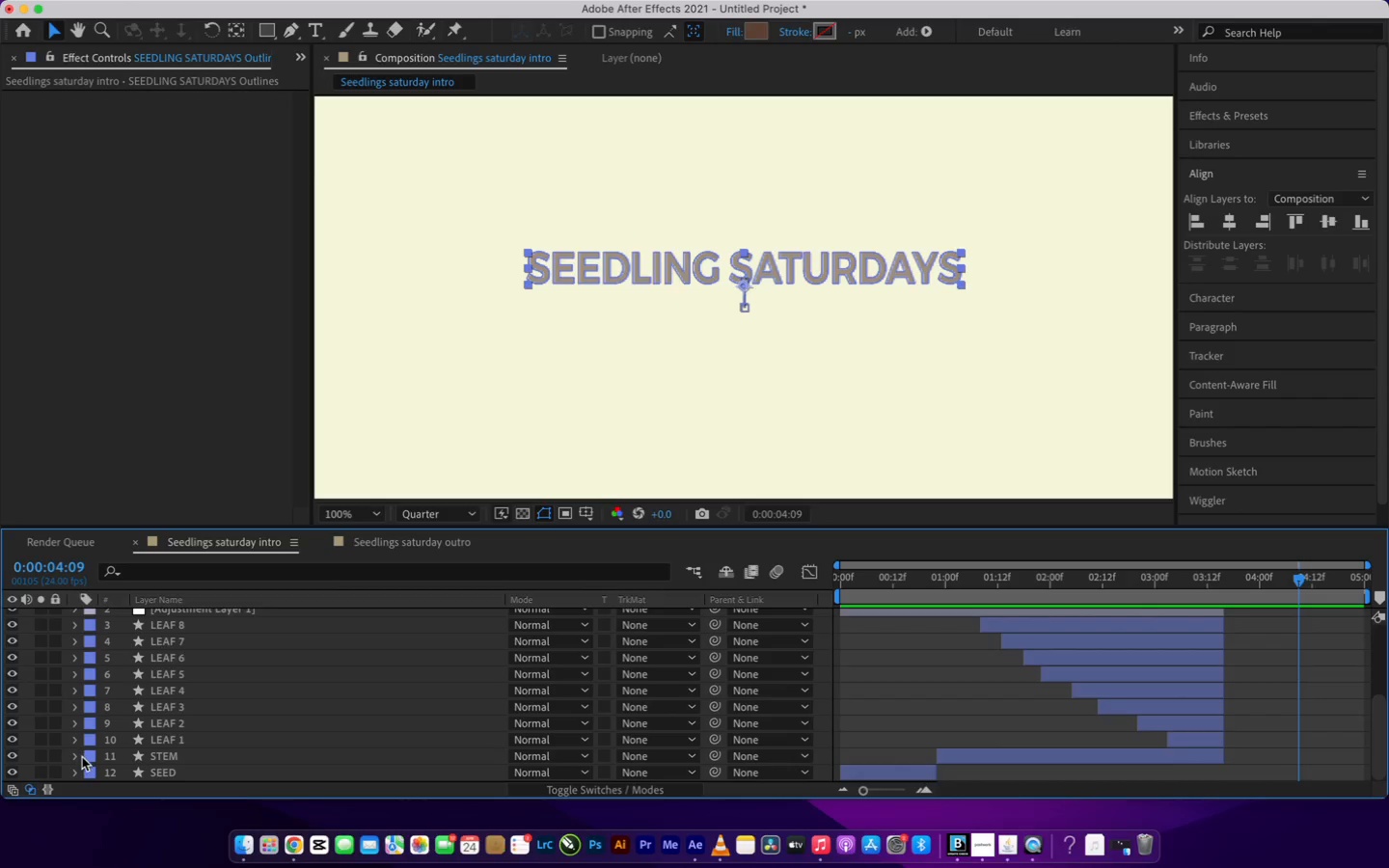 
mouse_move([83, 731])
 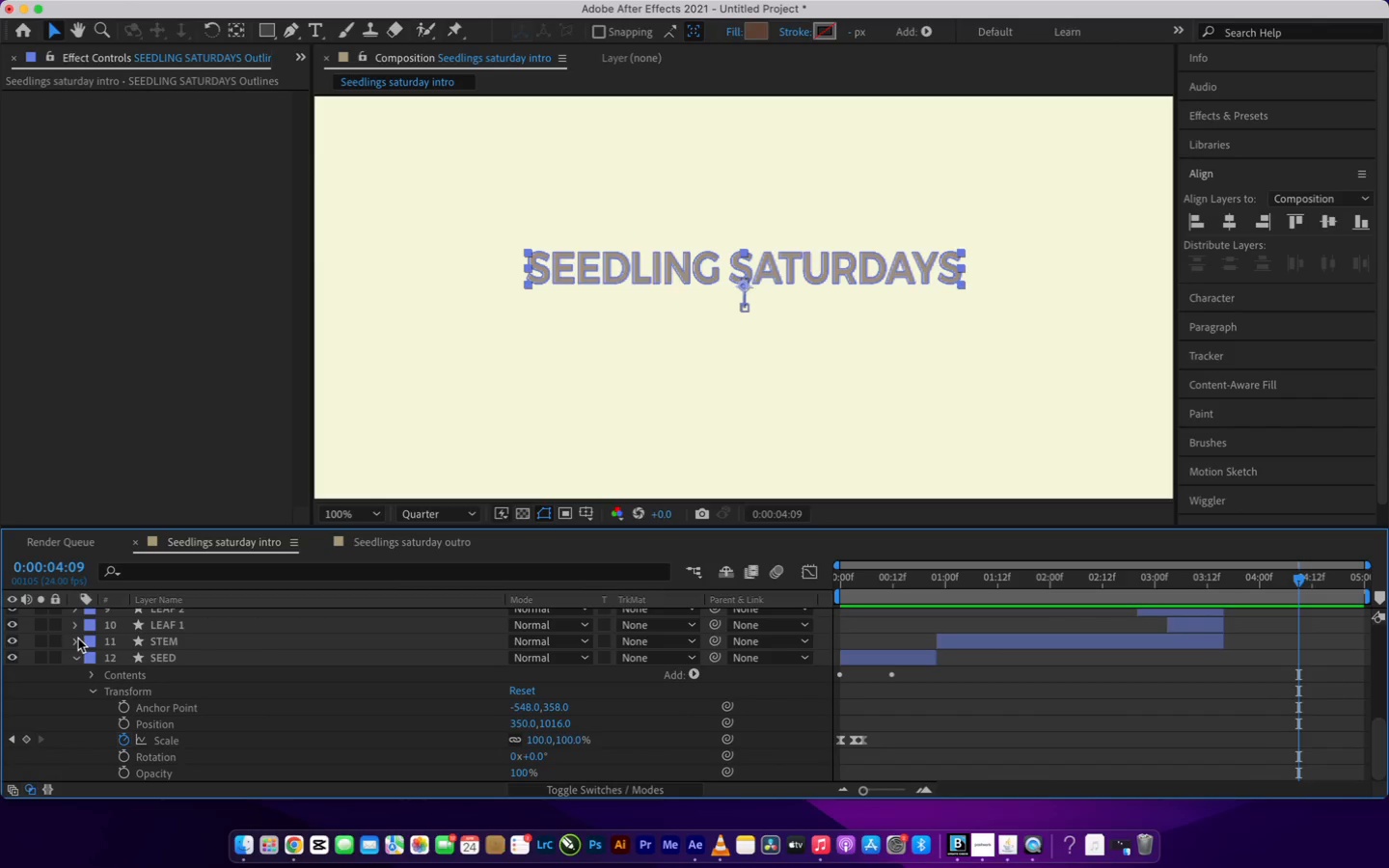 
left_click([77, 640])
 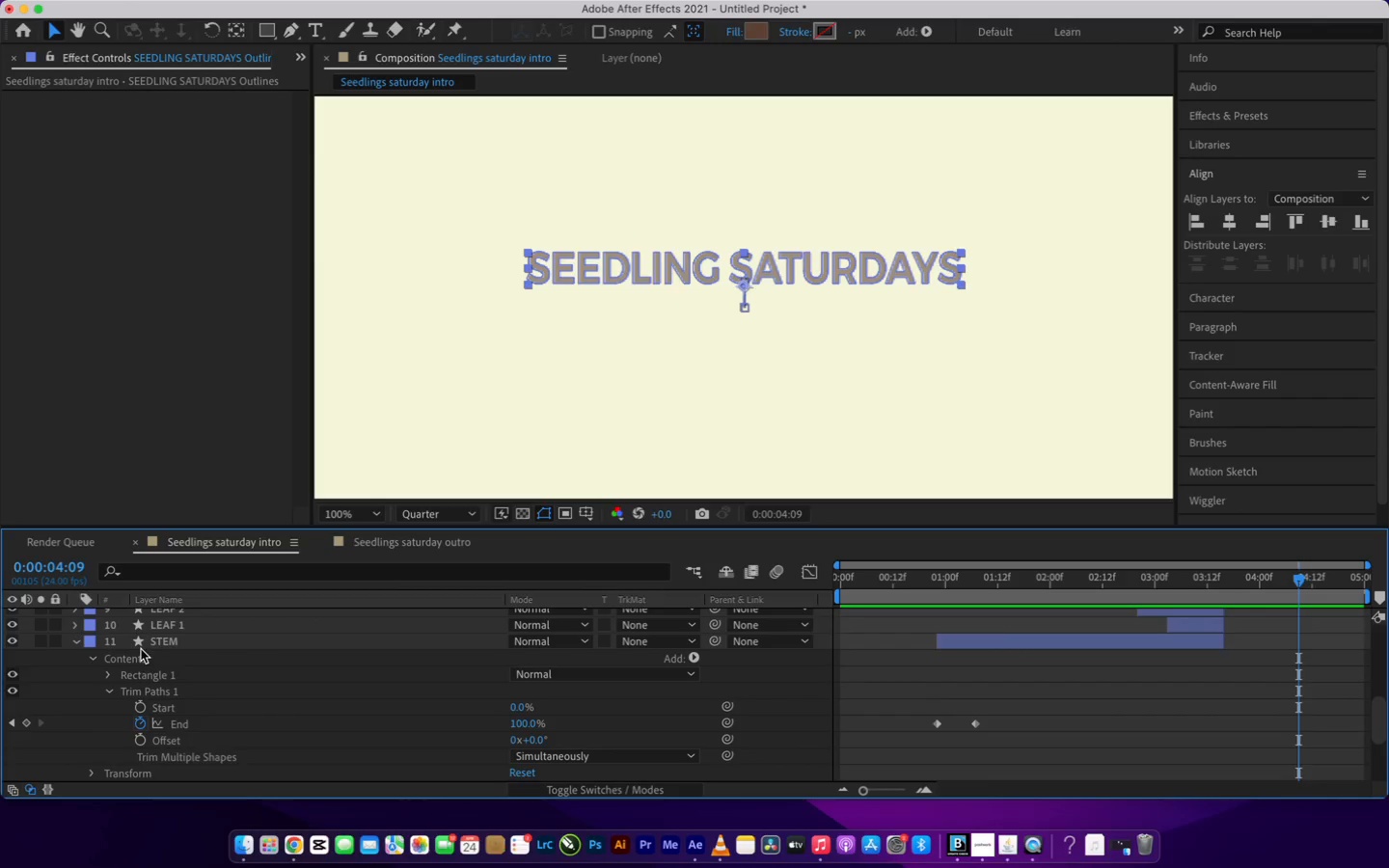 
scroll: coordinate [151, 665], scroll_direction: up, amount: 20.0
 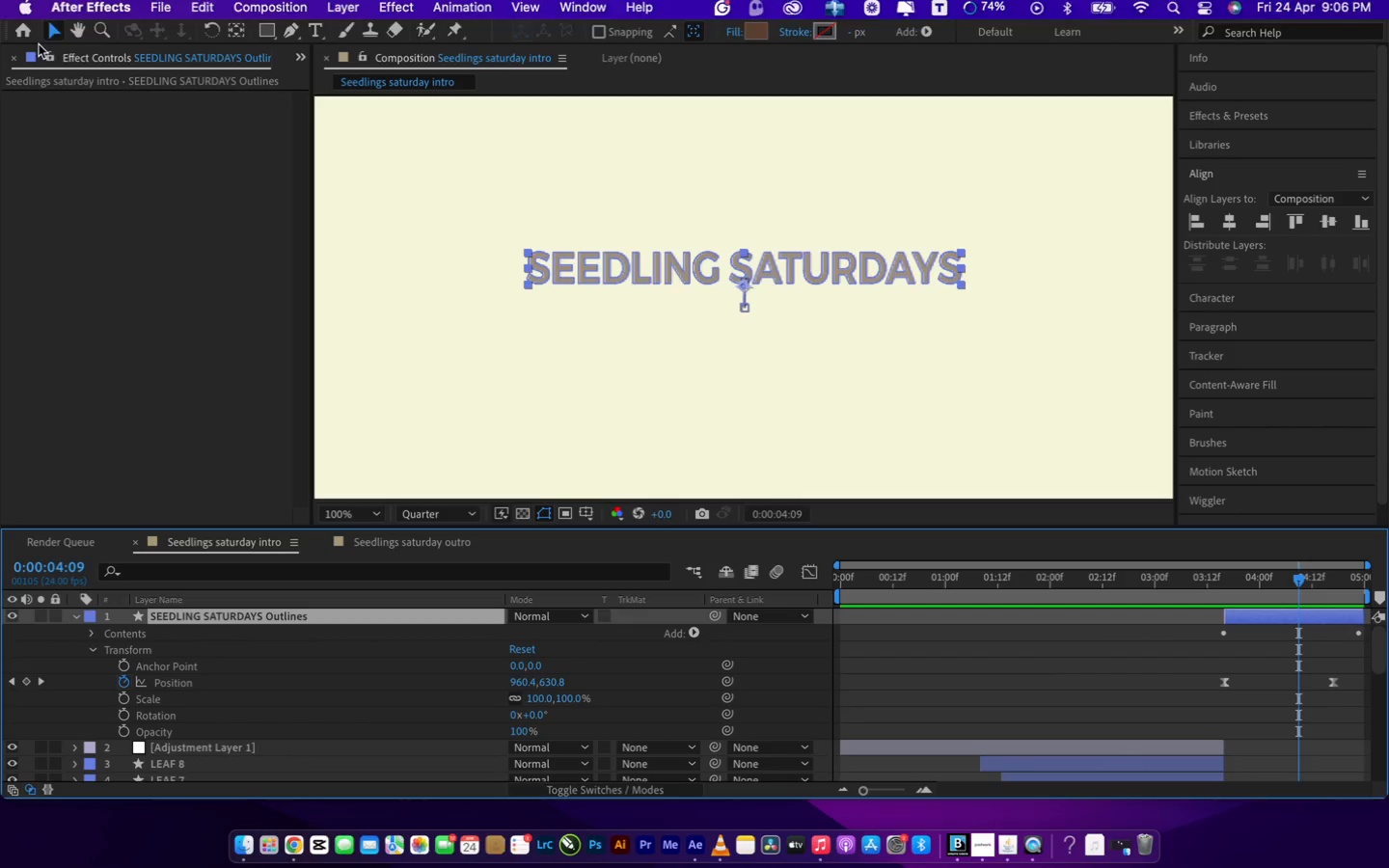 
left_click([41, 13])
 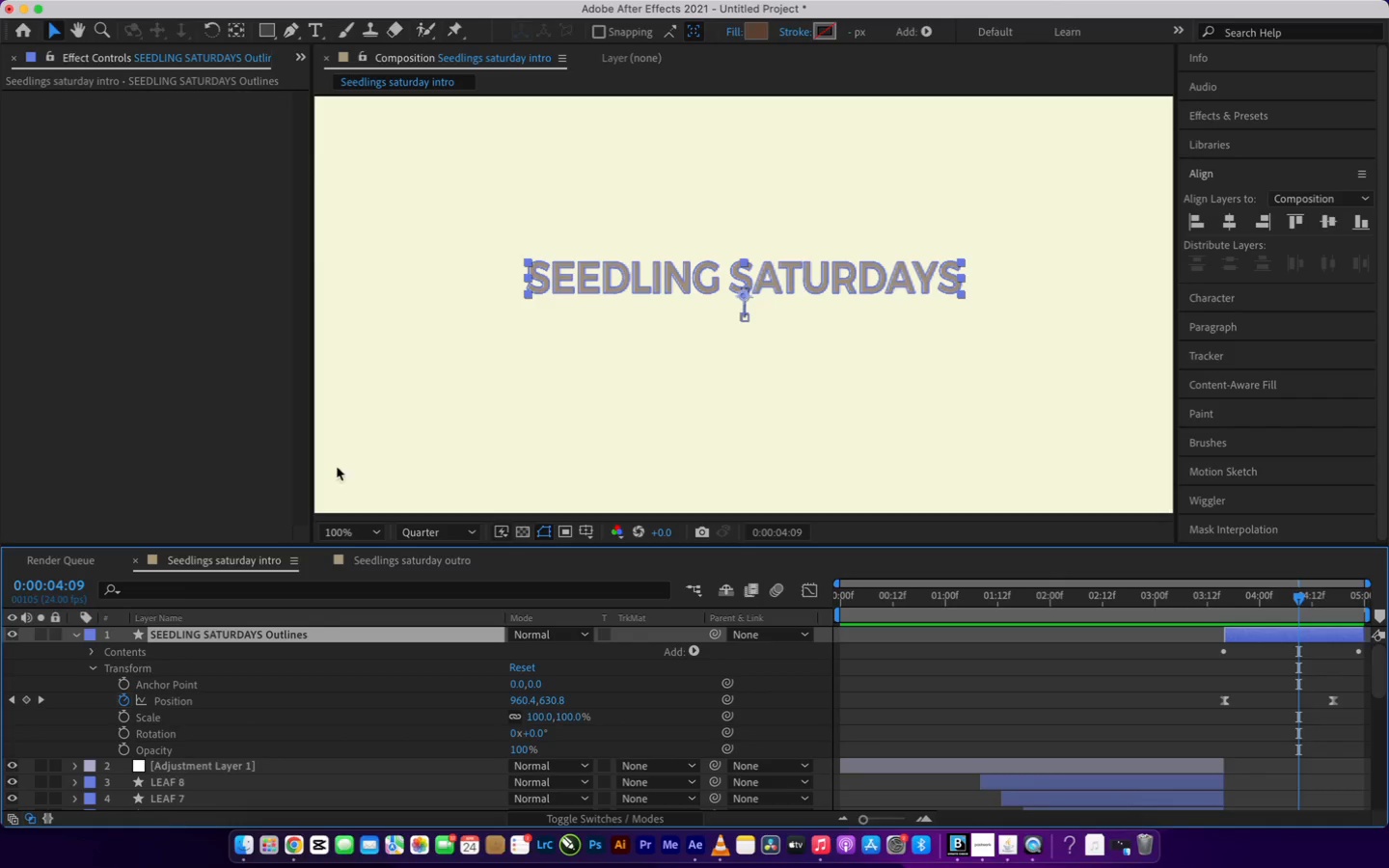 
wait(8.42)
 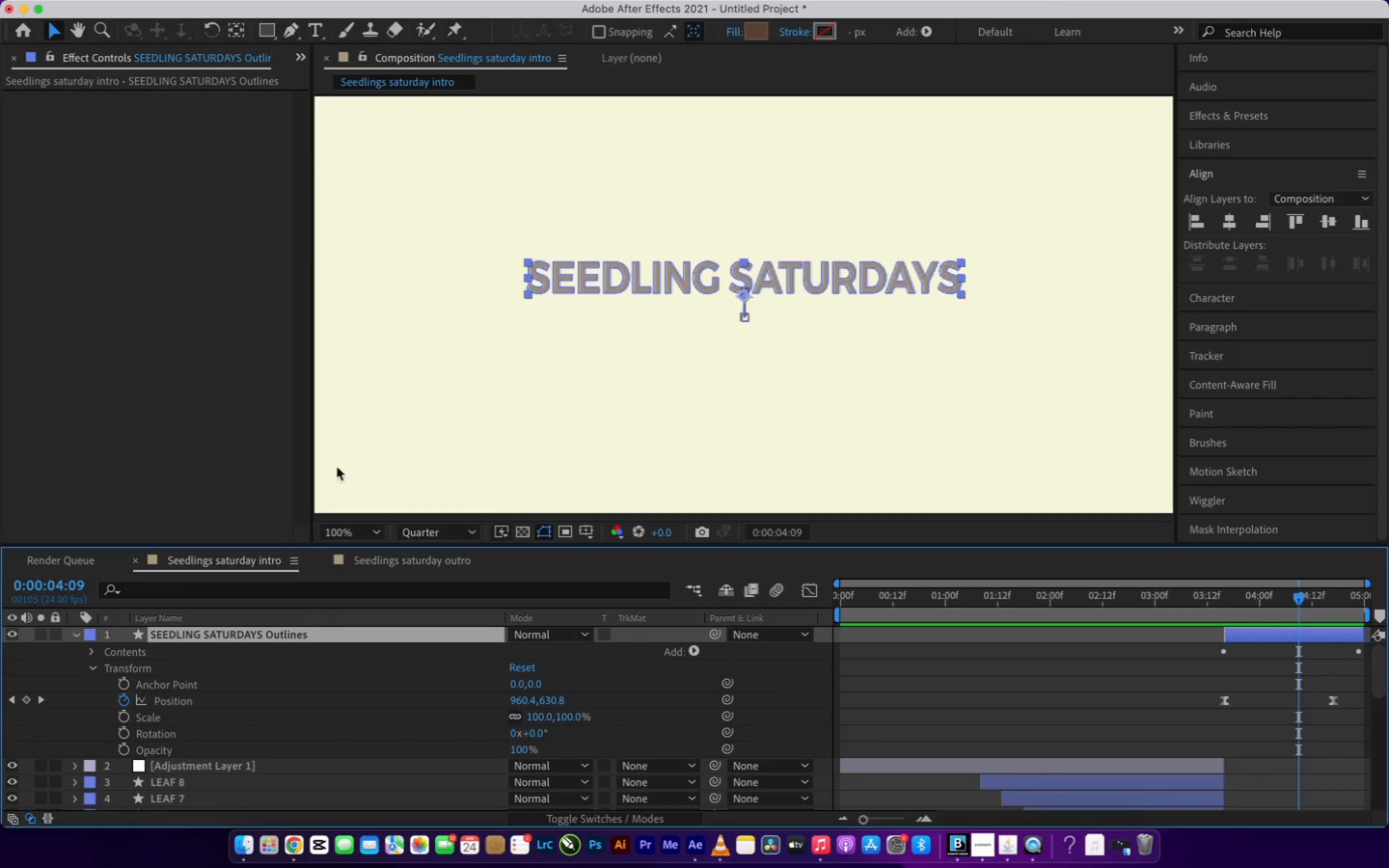 
left_click([147, 417])
 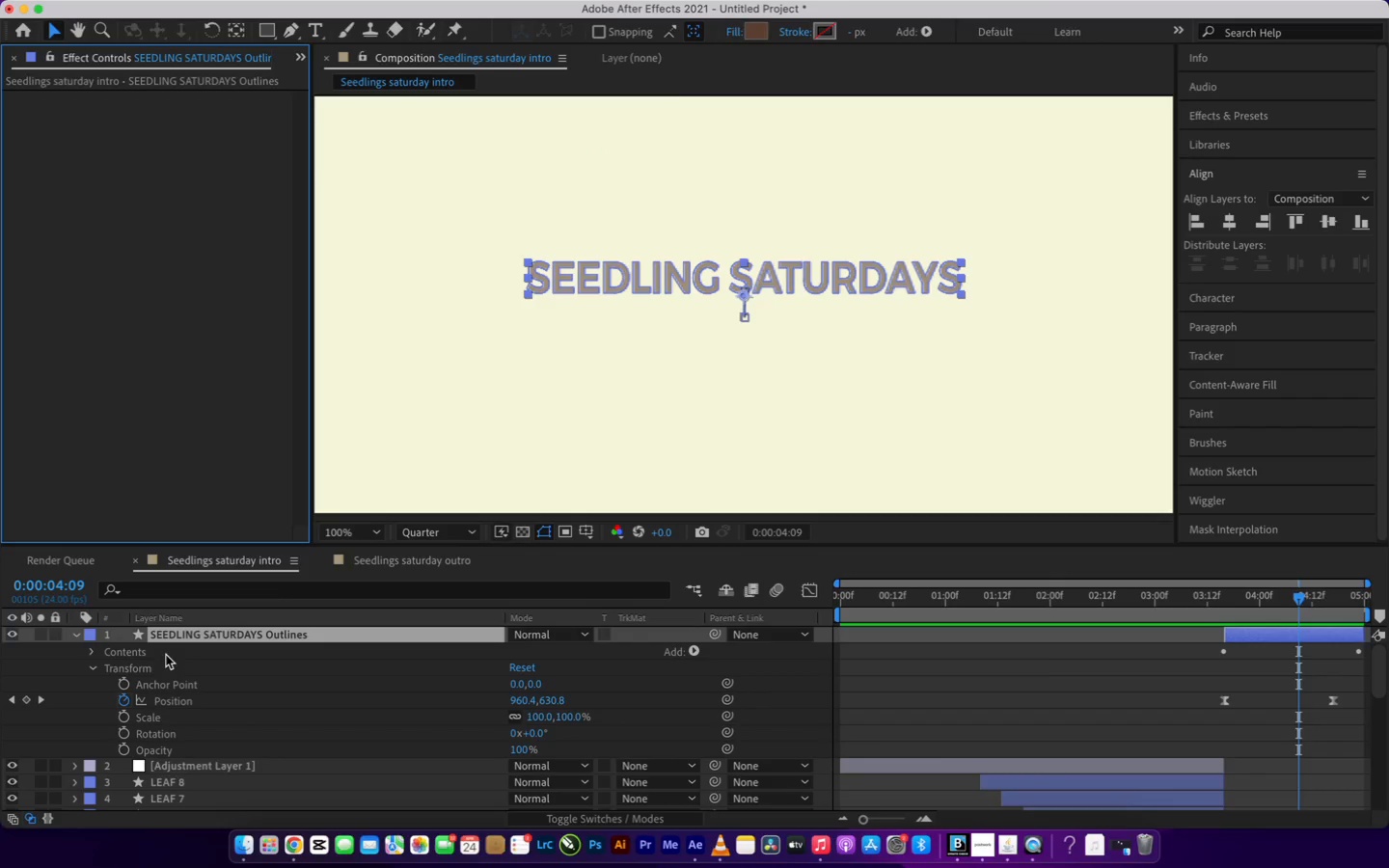 
scroll: coordinate [177, 667], scroll_direction: down, amount: 1.0
 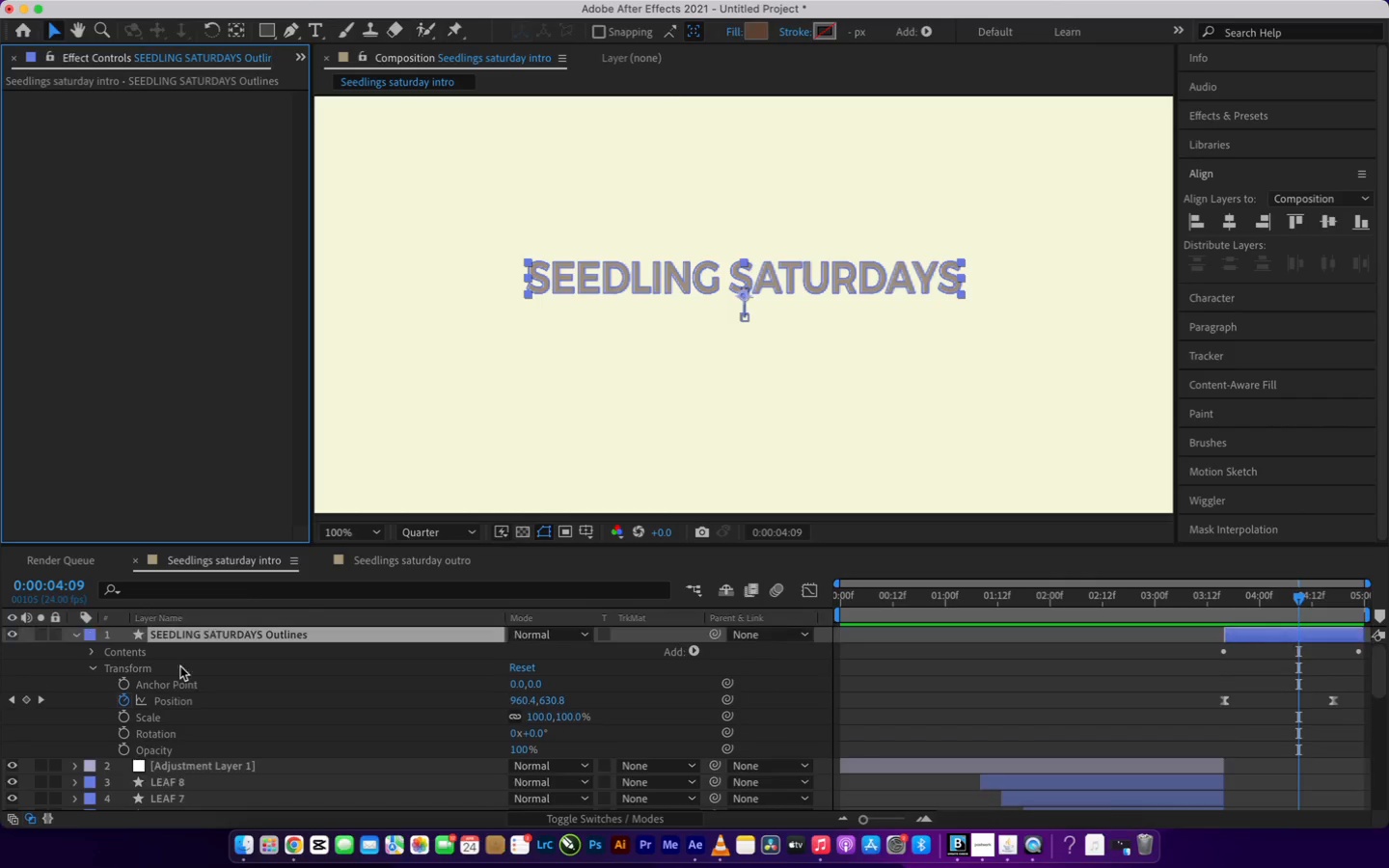 
scroll: coordinate [180, 666], scroll_direction: up, amount: 4.0
 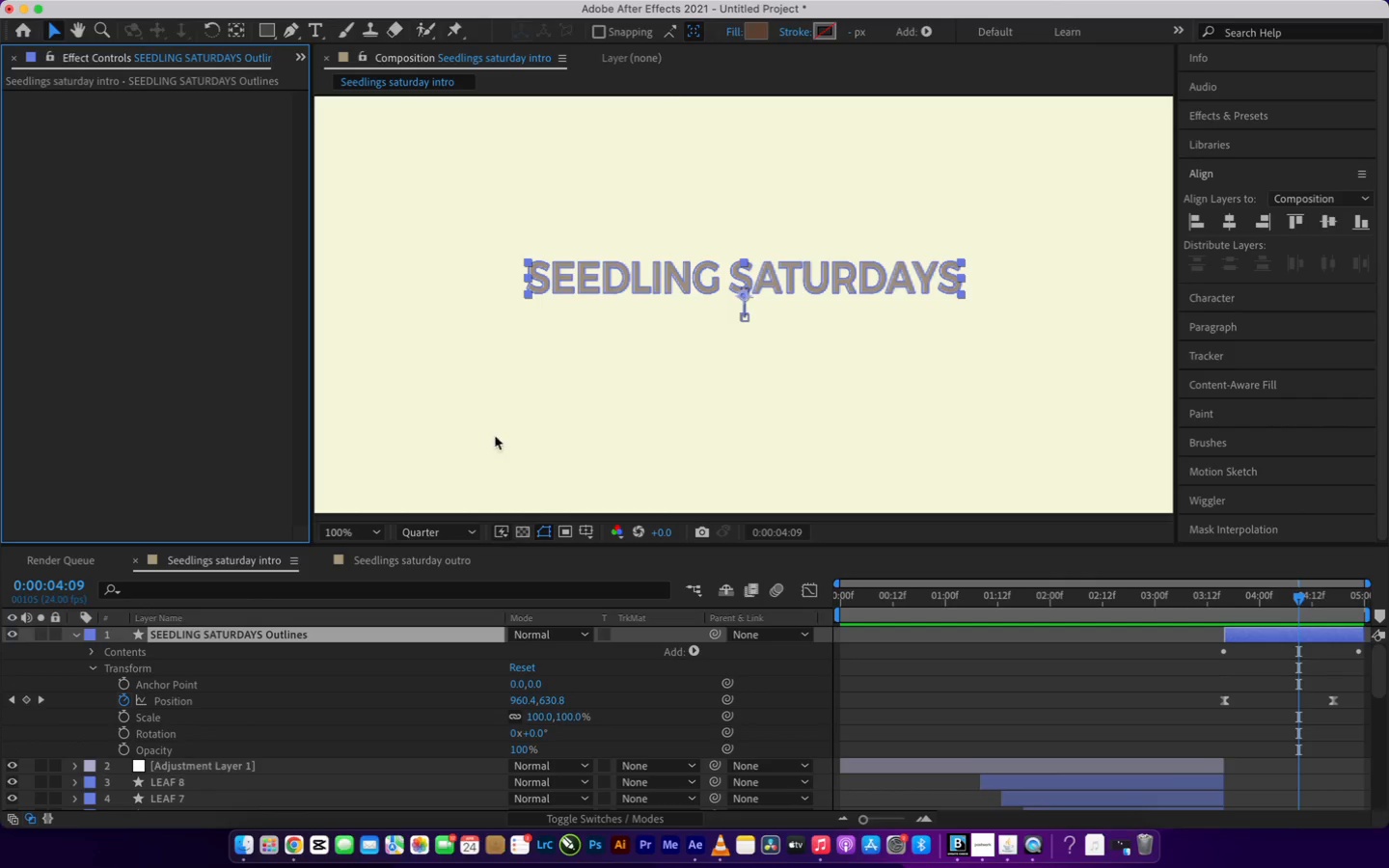 
key(Meta+Shift+5)
 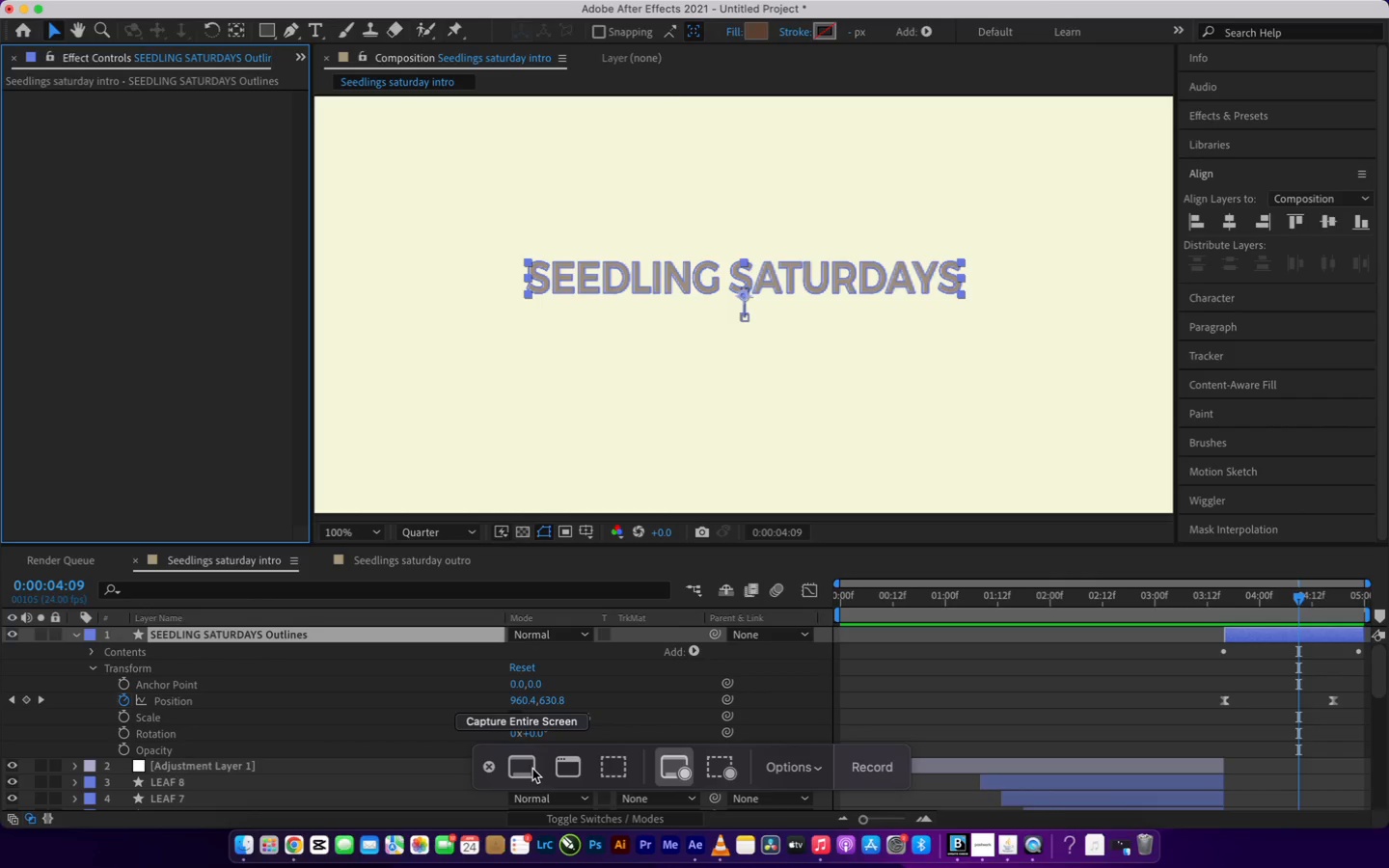 
wait(7.49)
 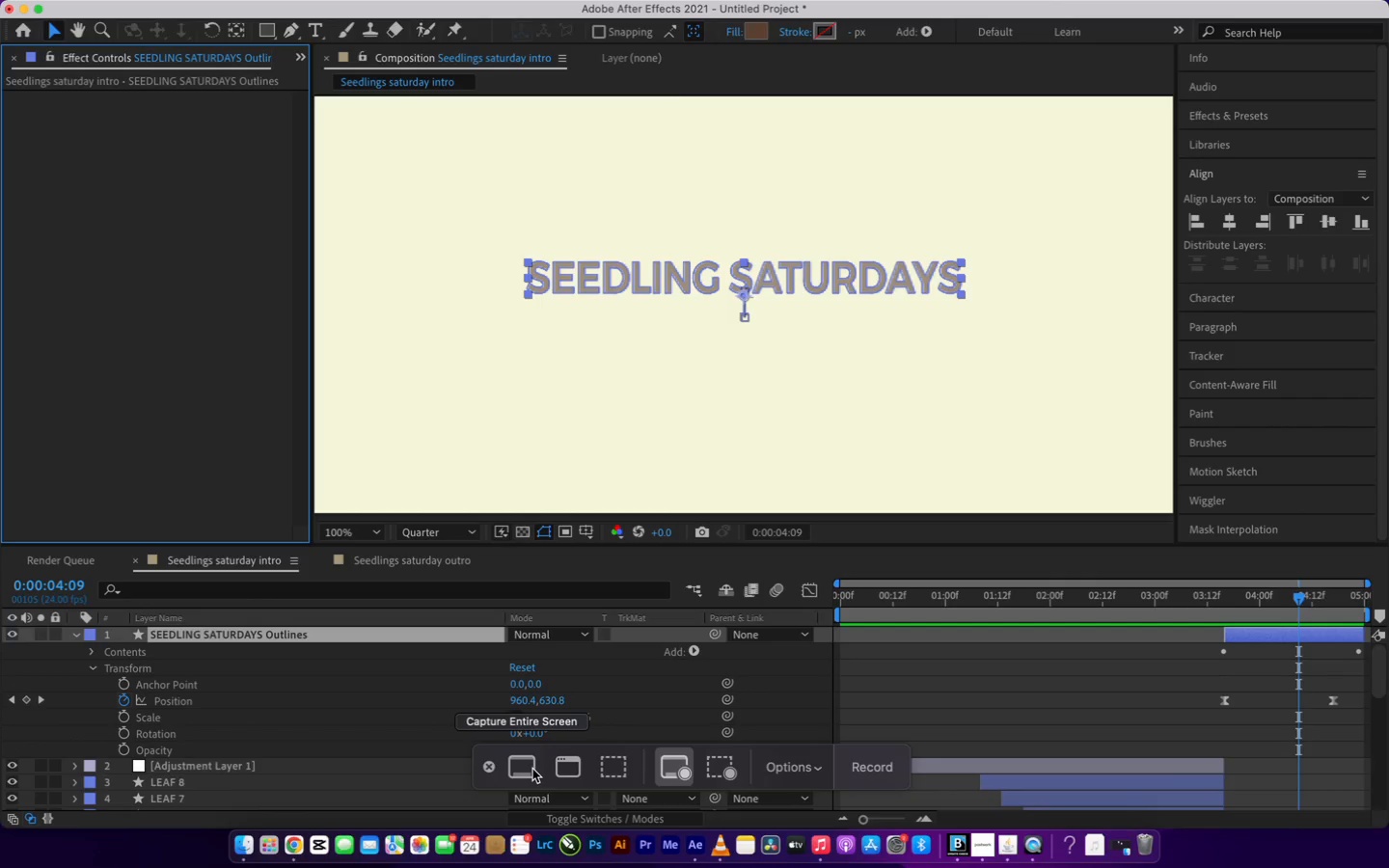 
left_click([517, 761])
 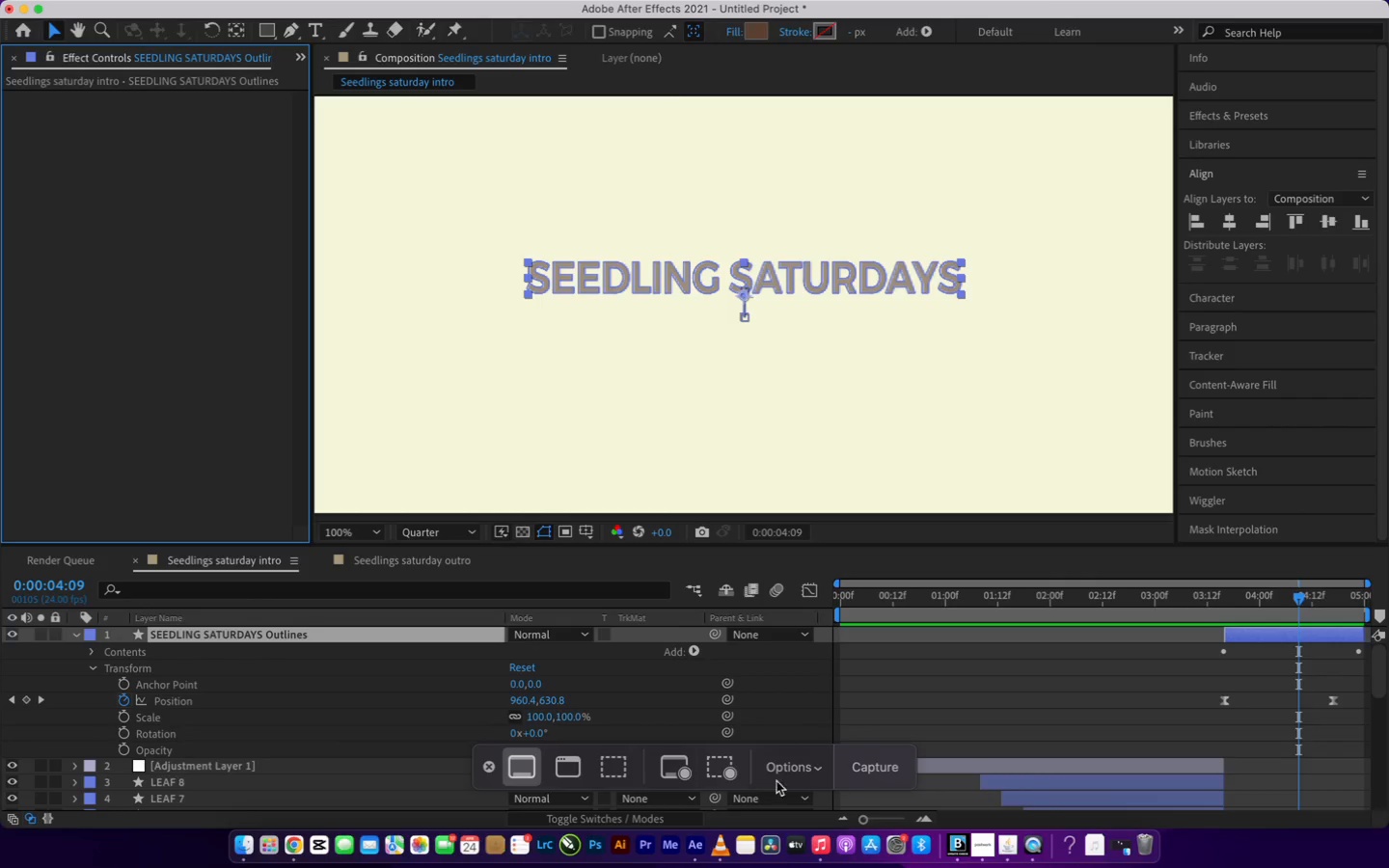 
left_click([863, 773])
 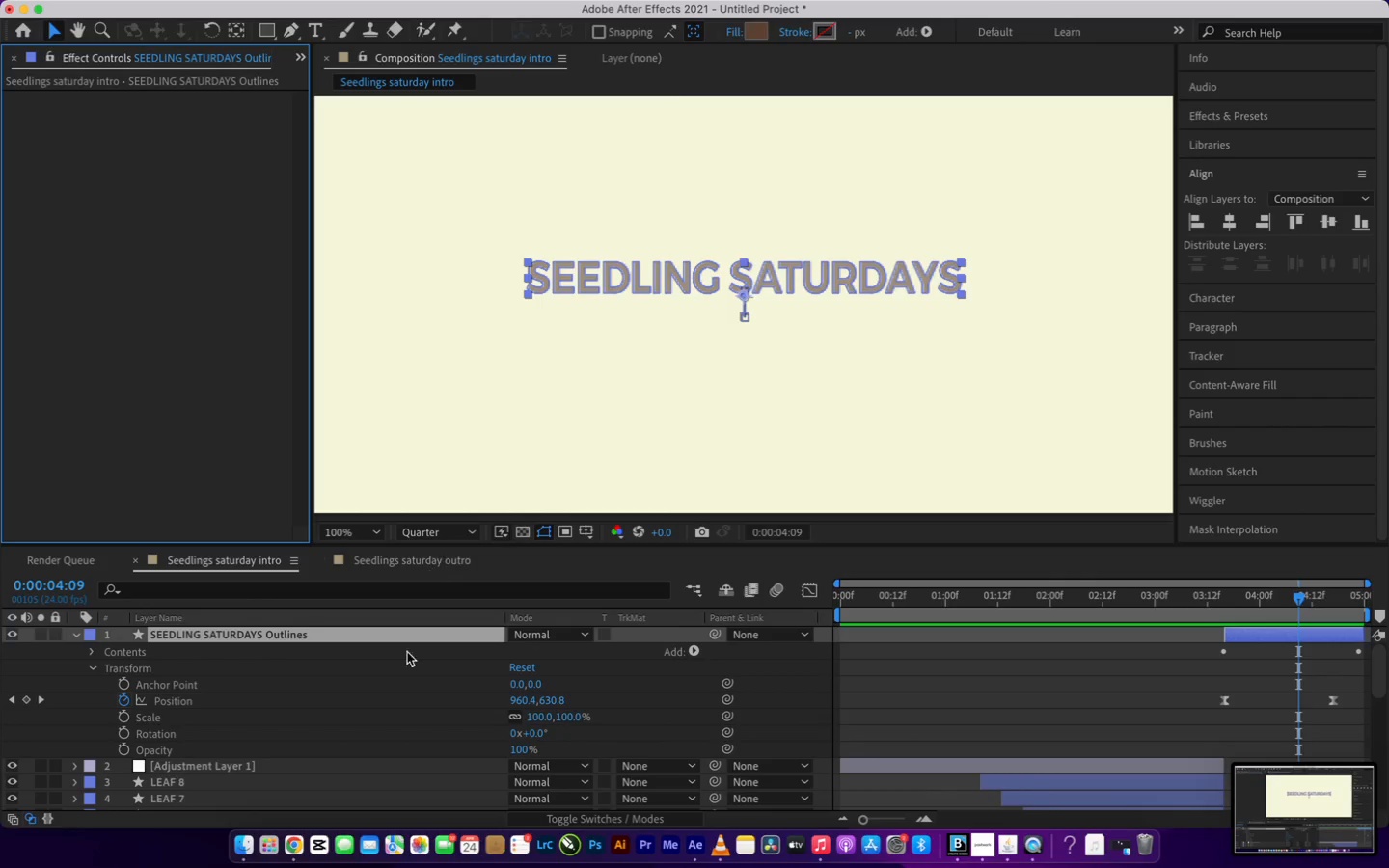 
scroll: coordinate [395, 709], scroll_direction: down, amount: 4.0
 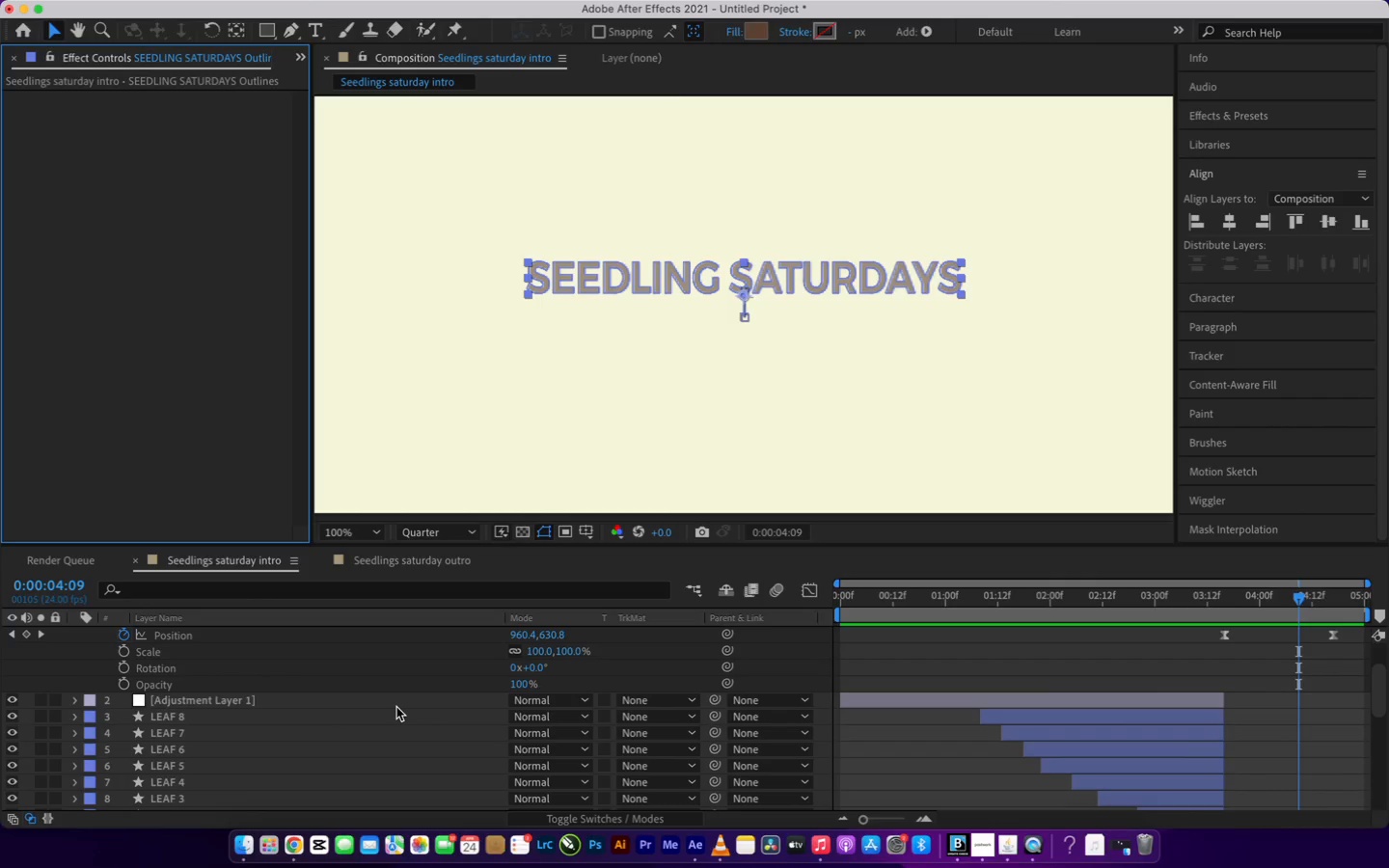 
wait(8.11)
 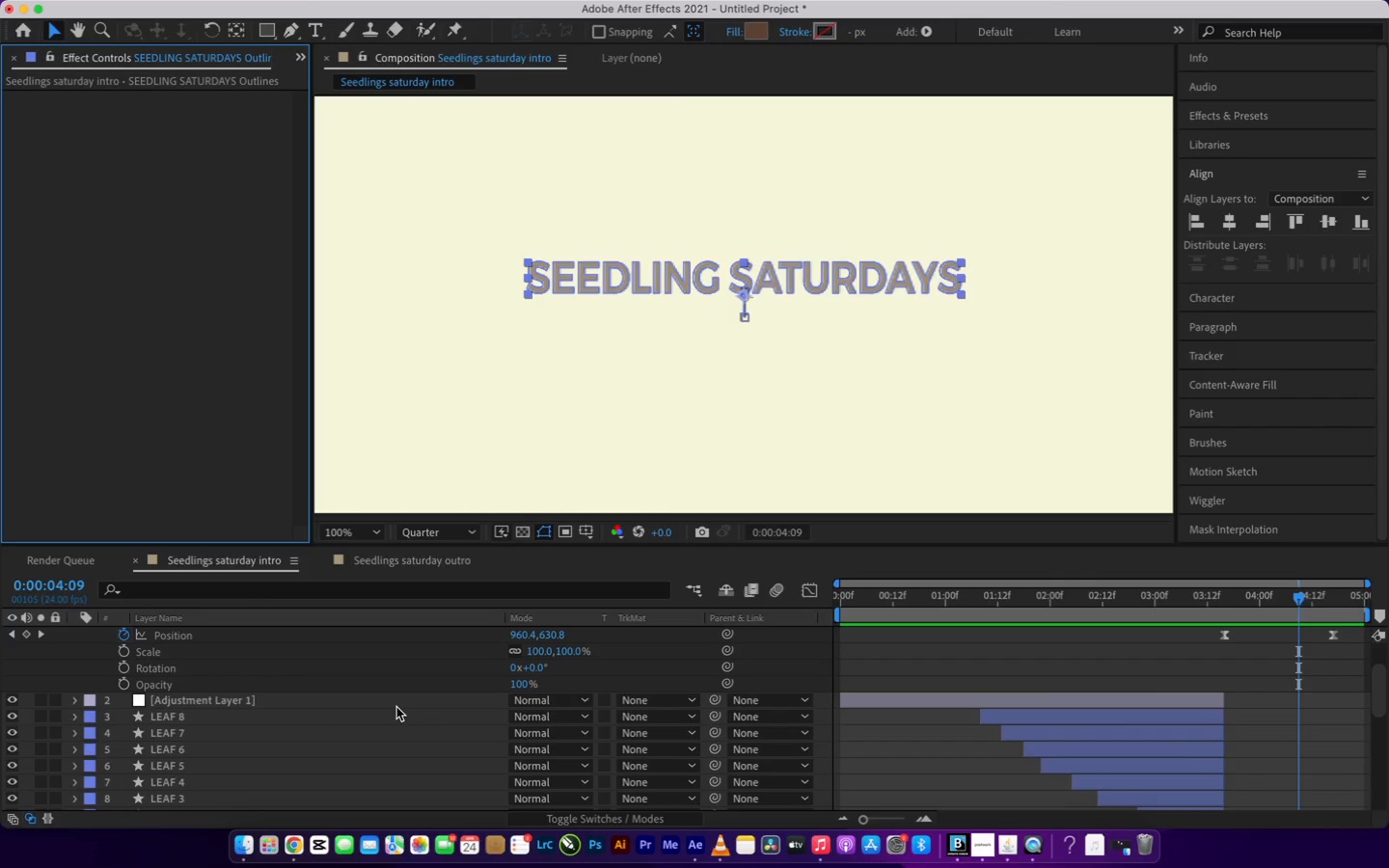 
scroll: coordinate [396, 707], scroll_direction: down, amount: 2.0
 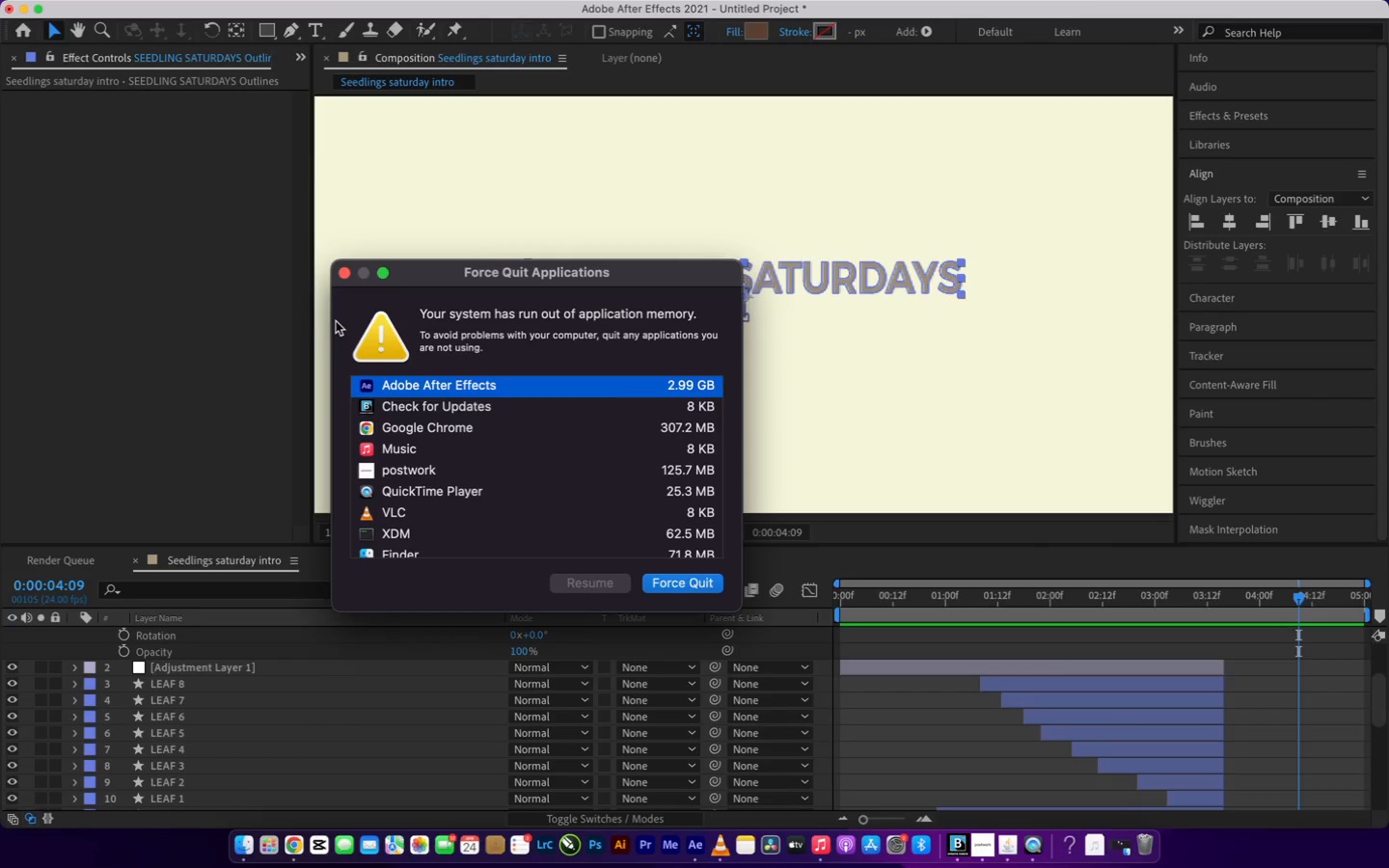 
wait(24.6)
 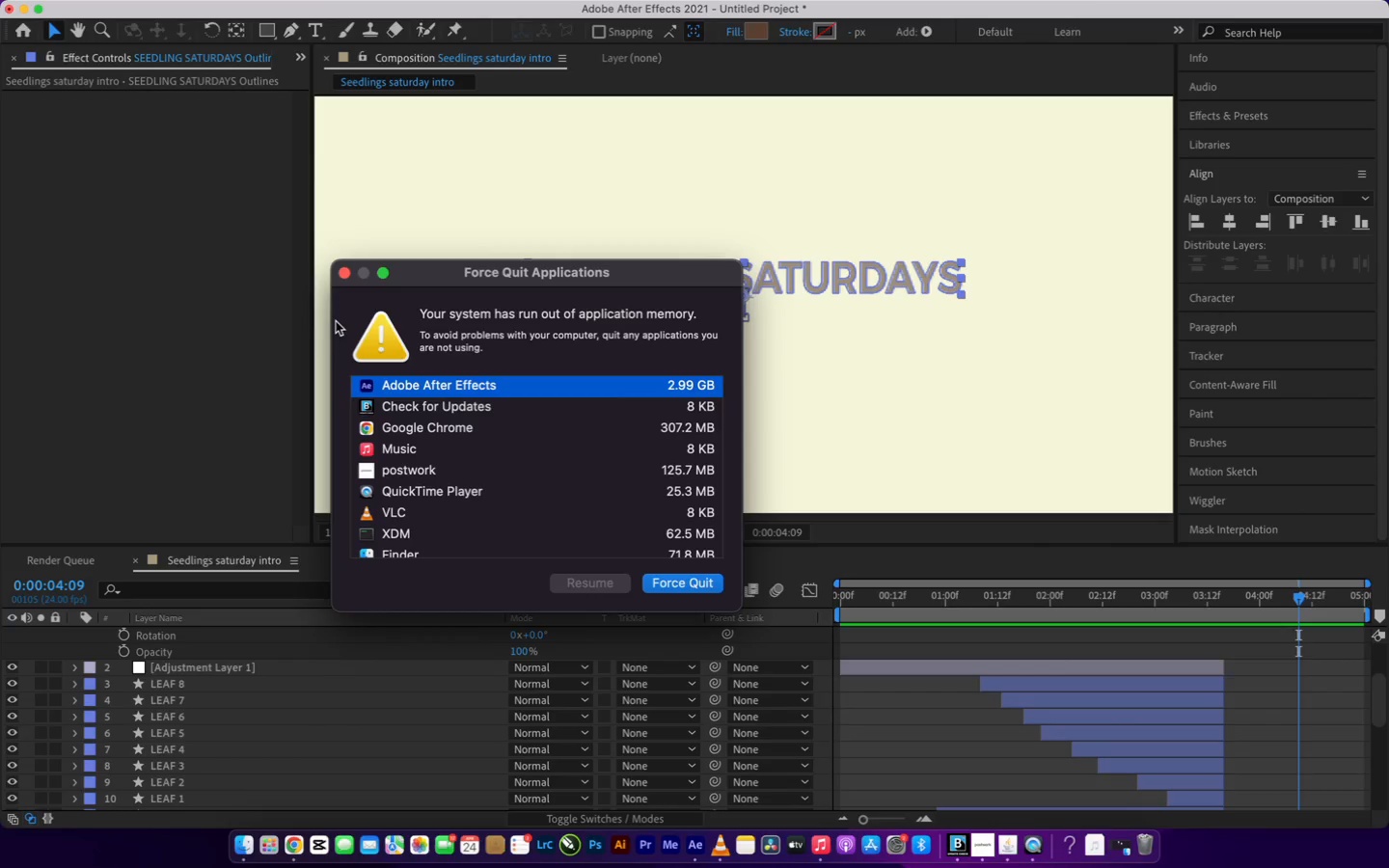 
left_click_drag(start_coordinate=[335, 322], to_coordinate=[324, 329])
 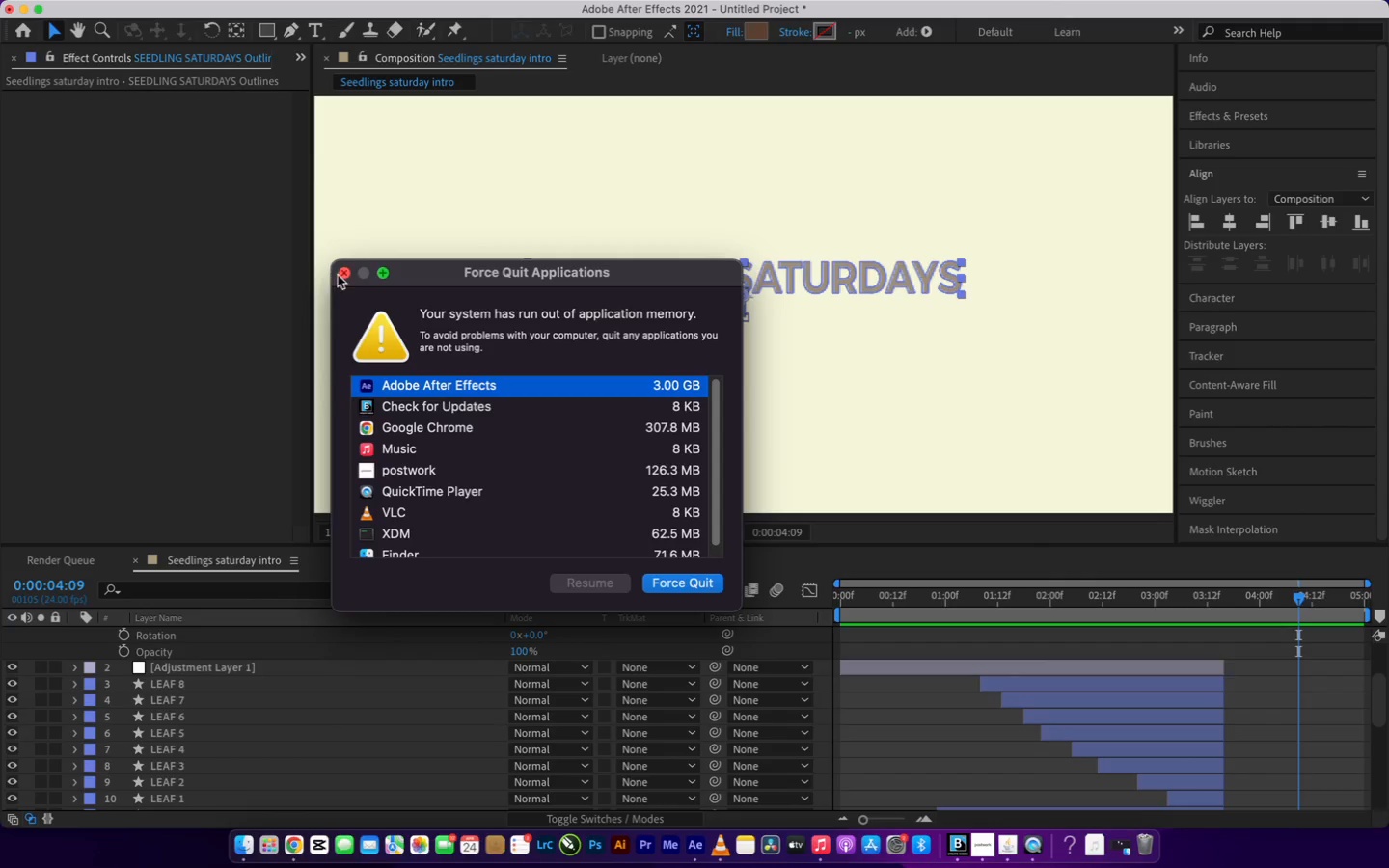 
left_click([348, 275])
 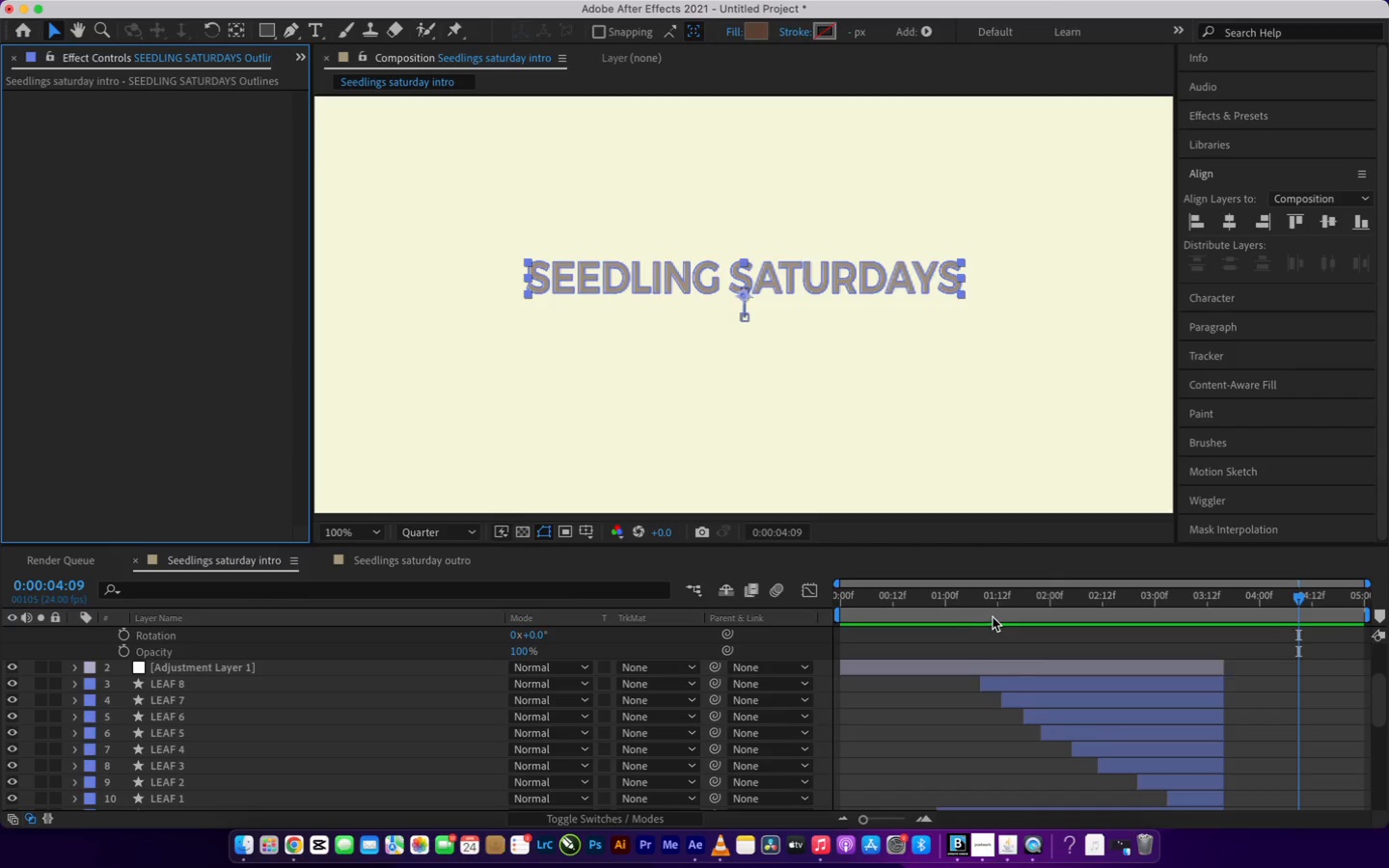 
left_click([948, 600])
 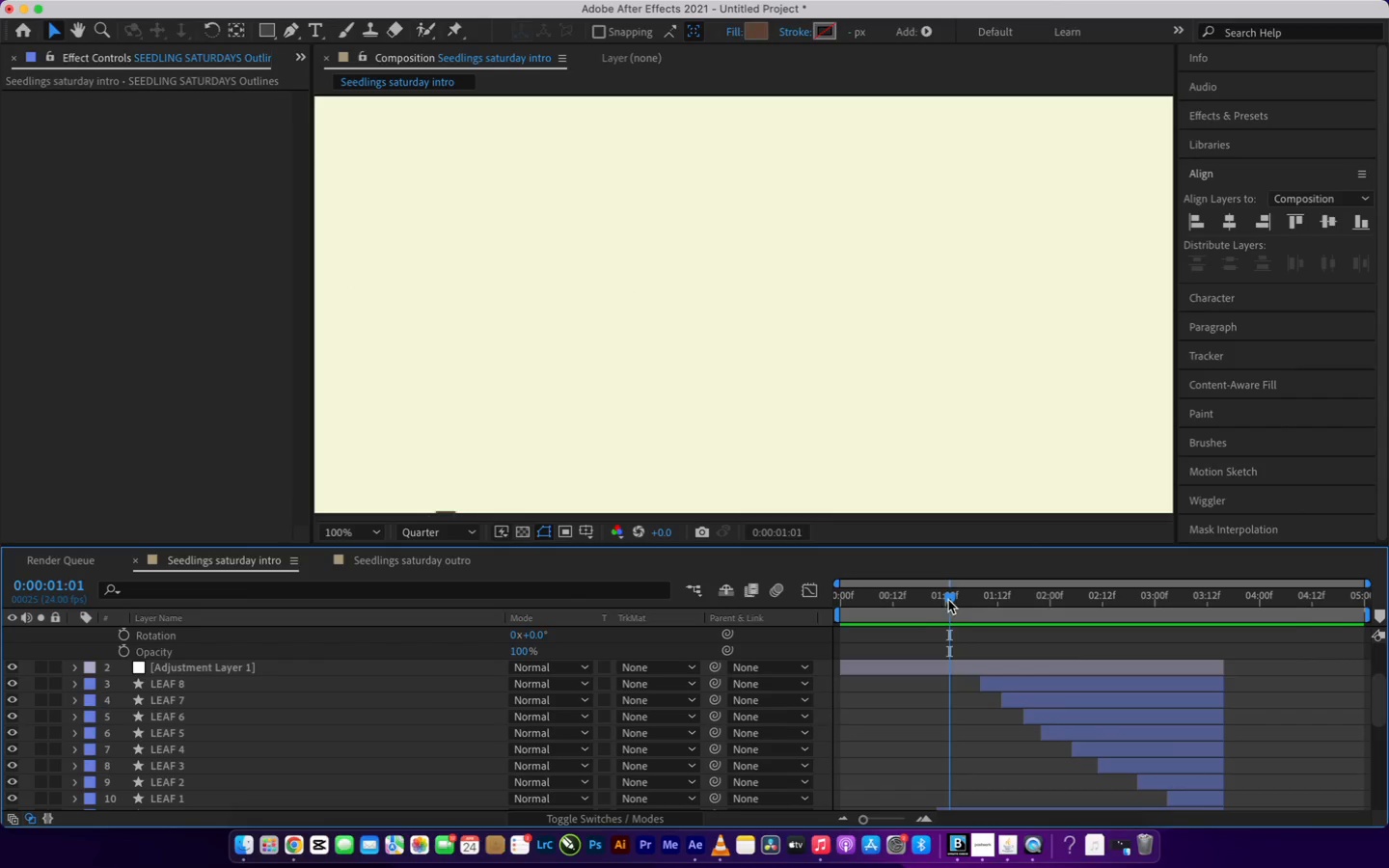 
left_click_drag(start_coordinate=[948, 599], to_coordinate=[818, 655])
 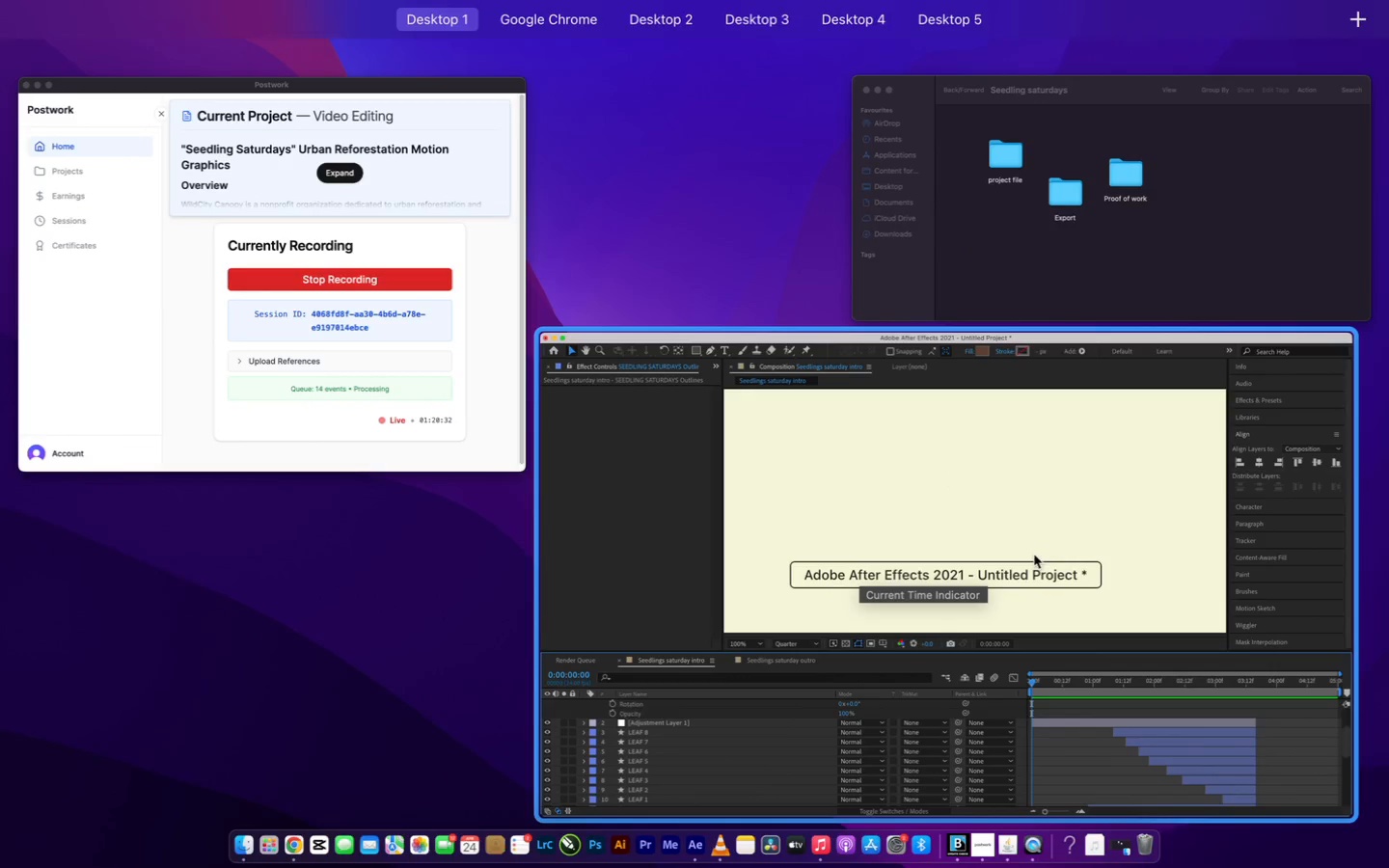 
left_click([1096, 546])
 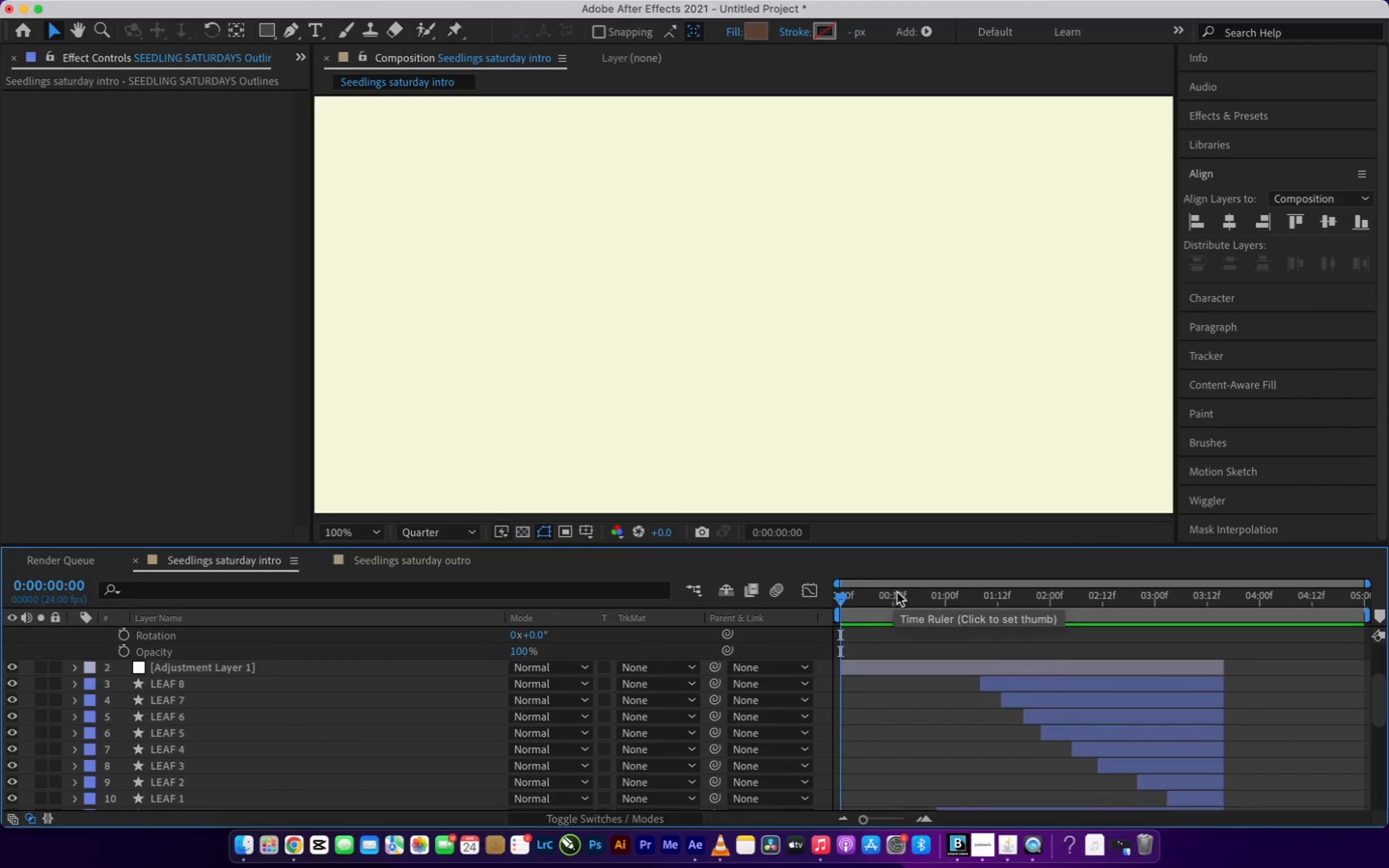 
left_click([928, 600])
 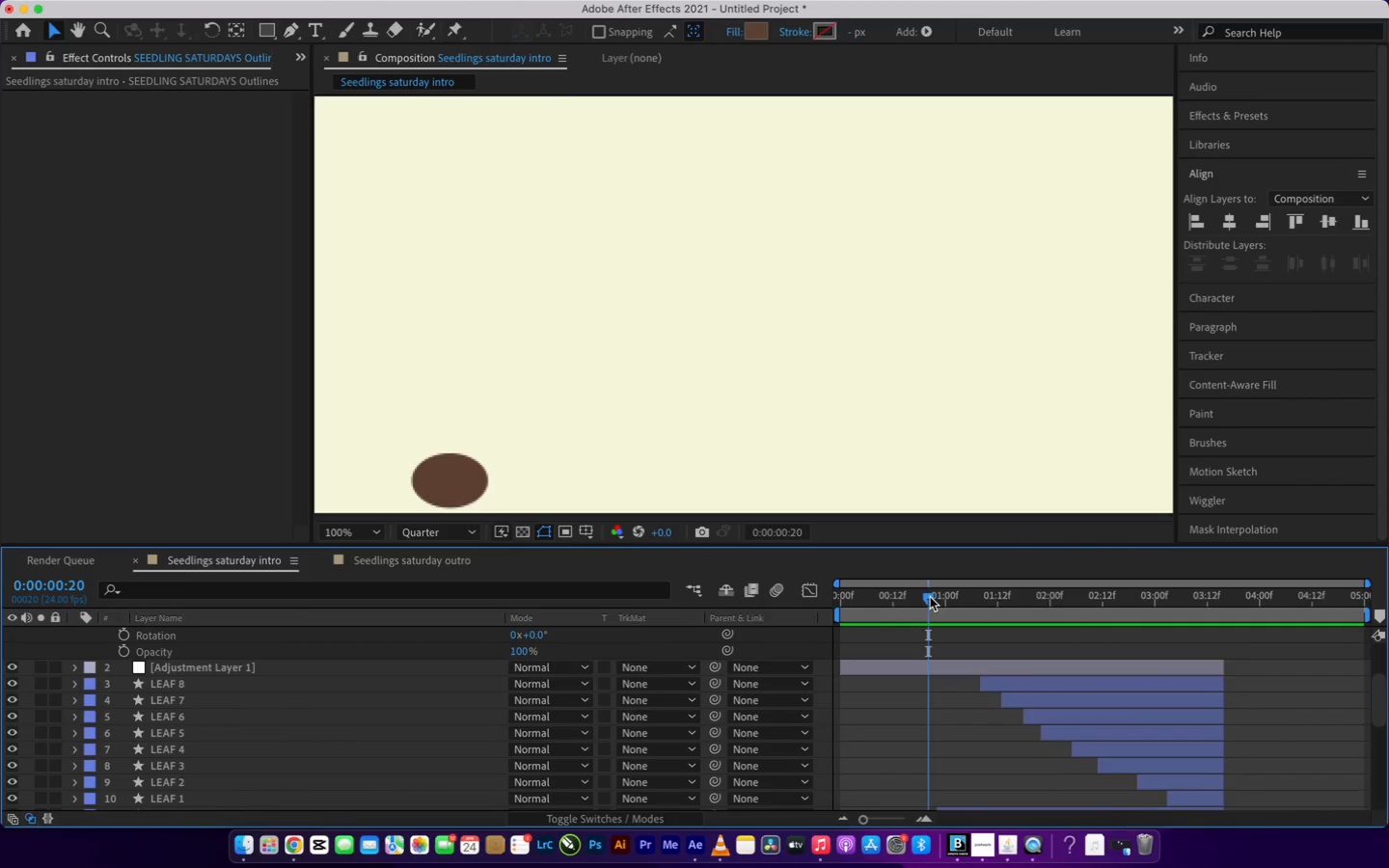 
left_click_drag(start_coordinate=[930, 597], to_coordinate=[1388, 676])
 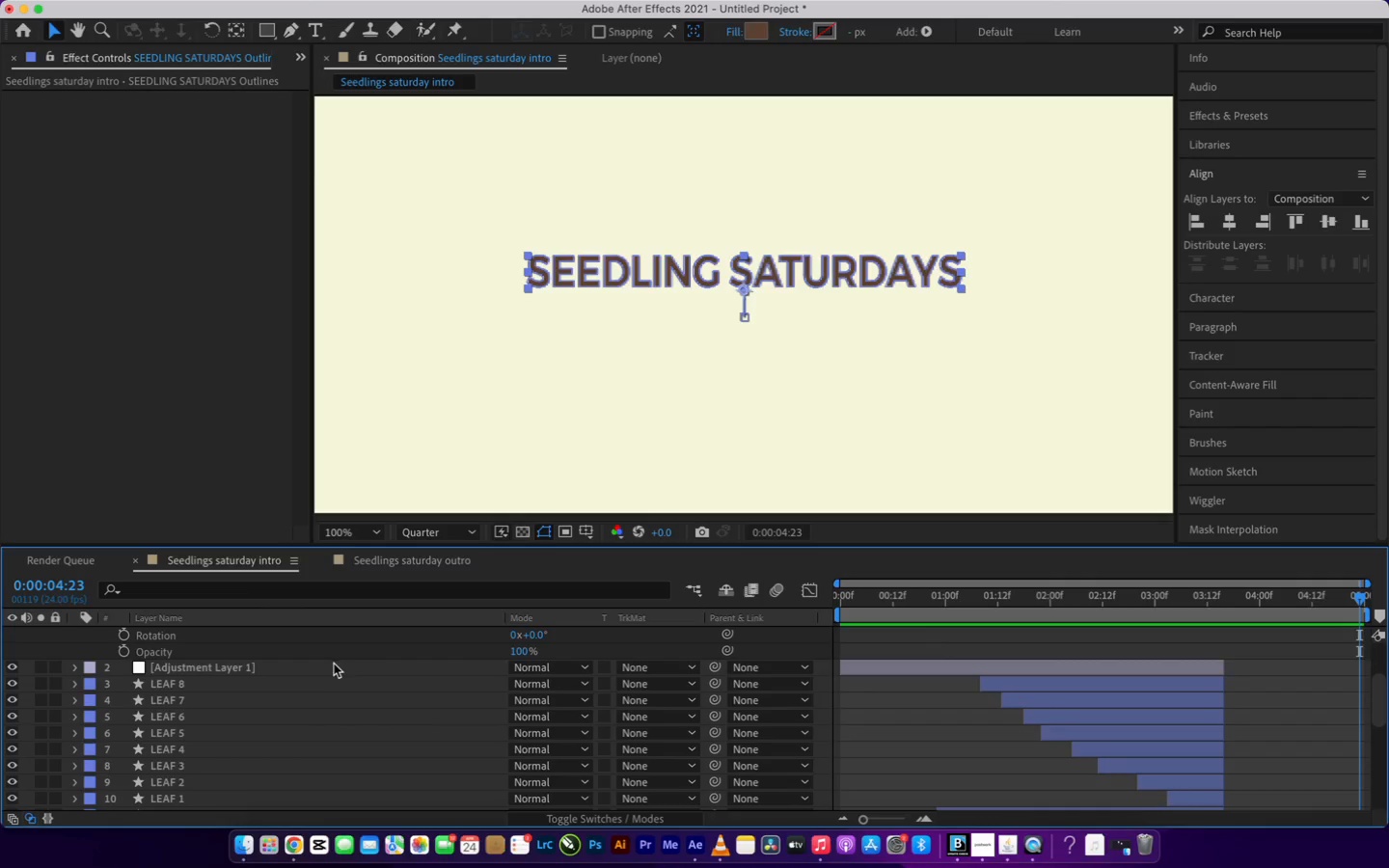 
left_click([334, 665])
 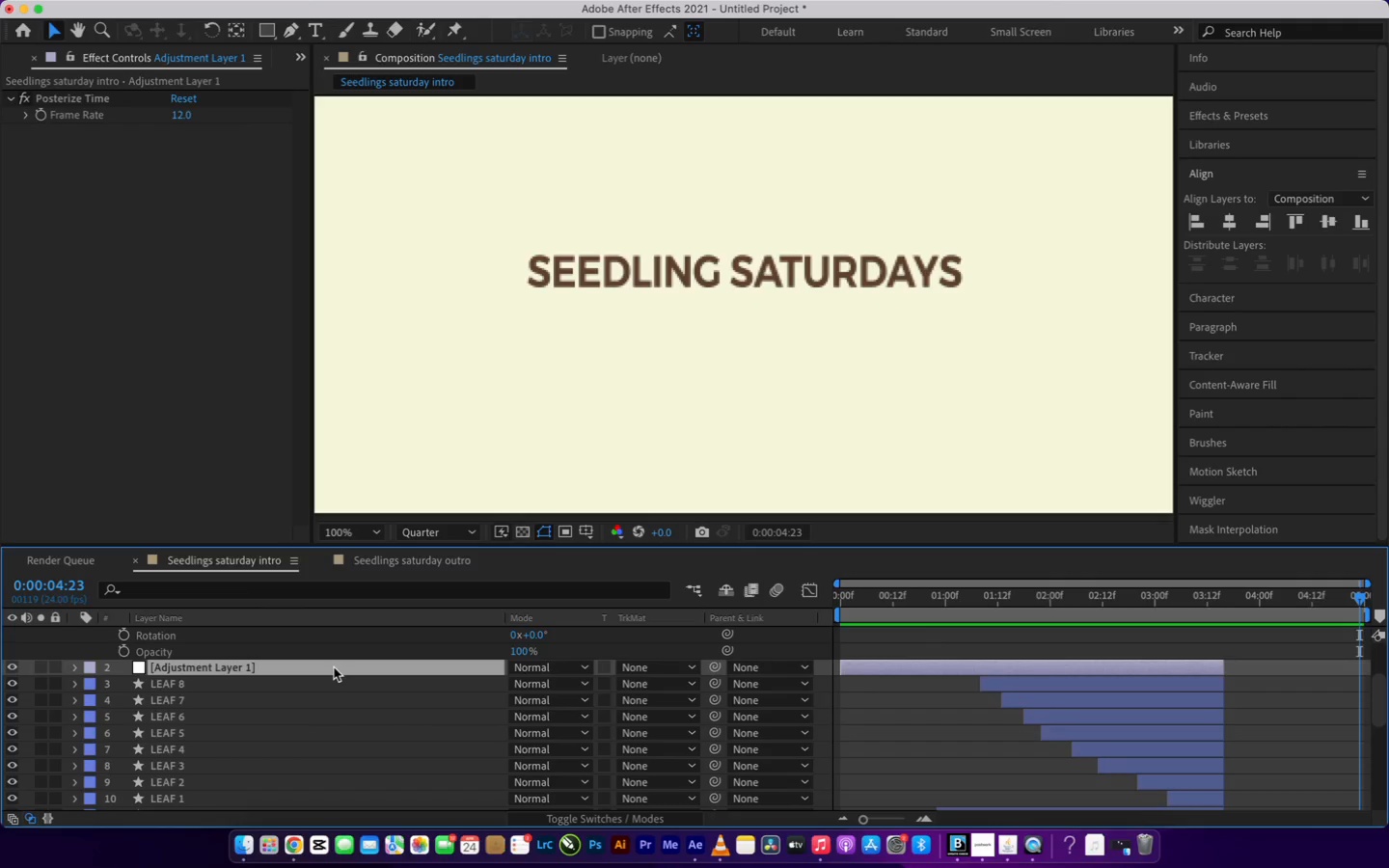 
scroll: coordinate [334, 667], scroll_direction: down, amount: 11.0
 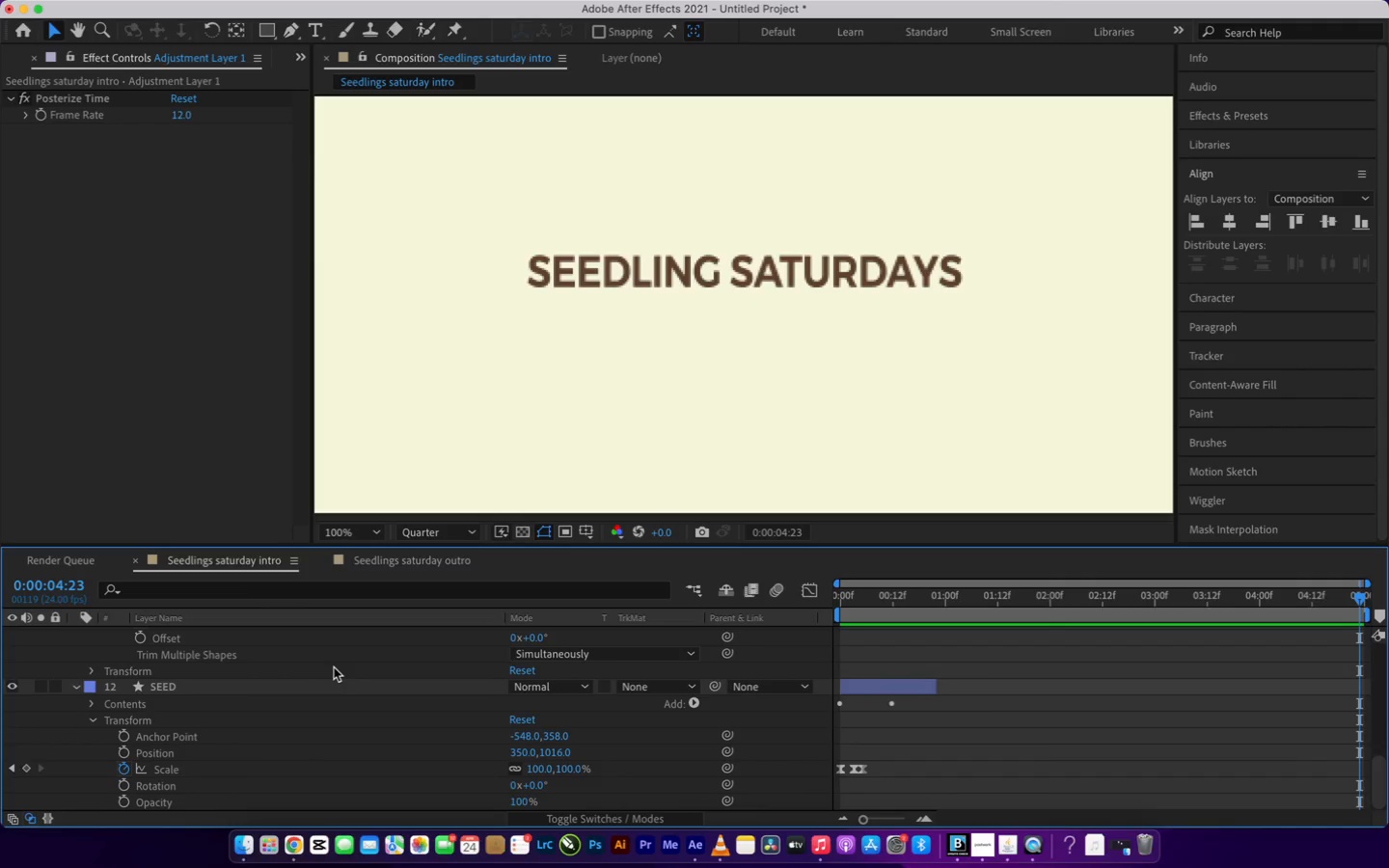 
wait(8.27)
 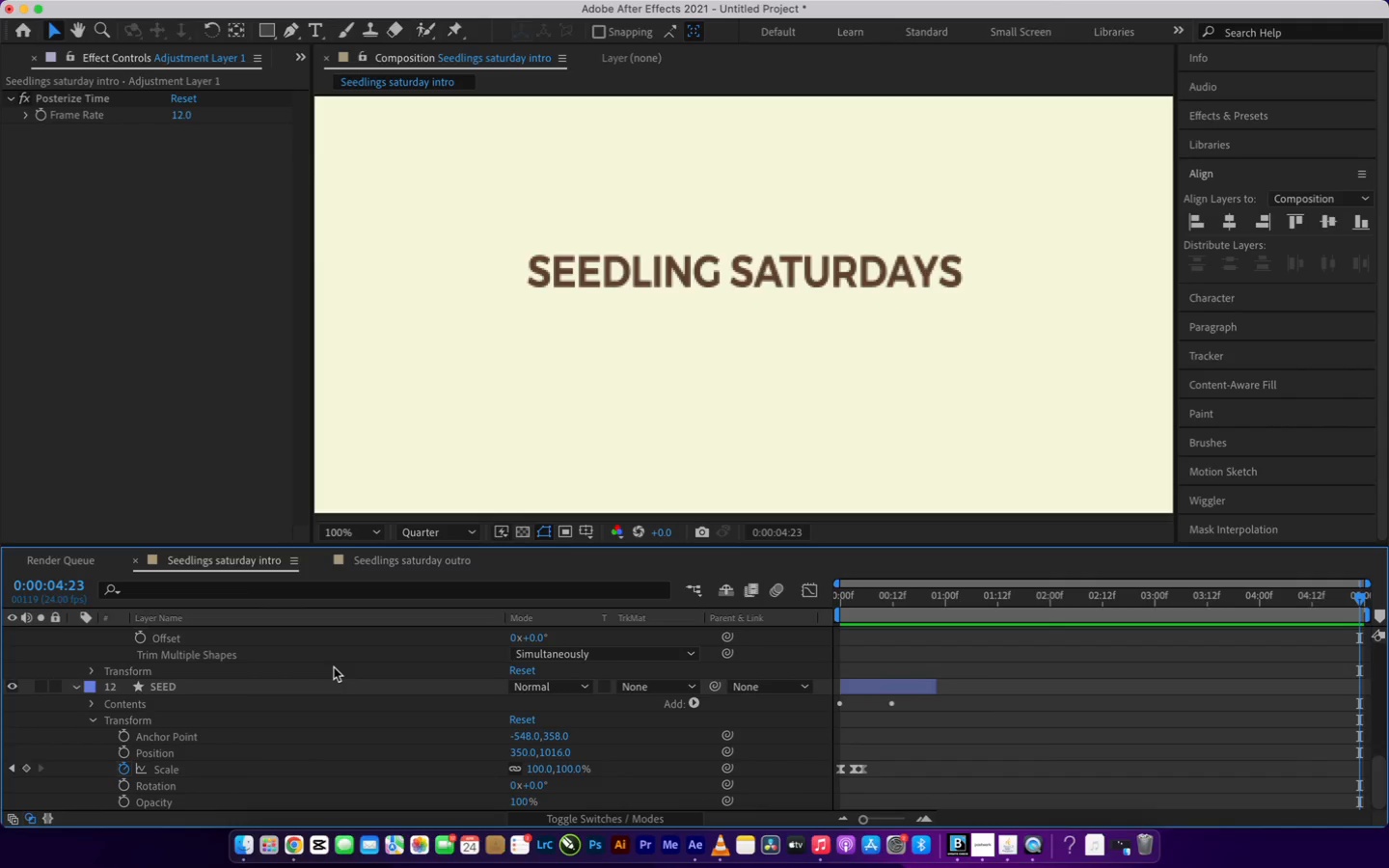 
left_click([1005, 587])
 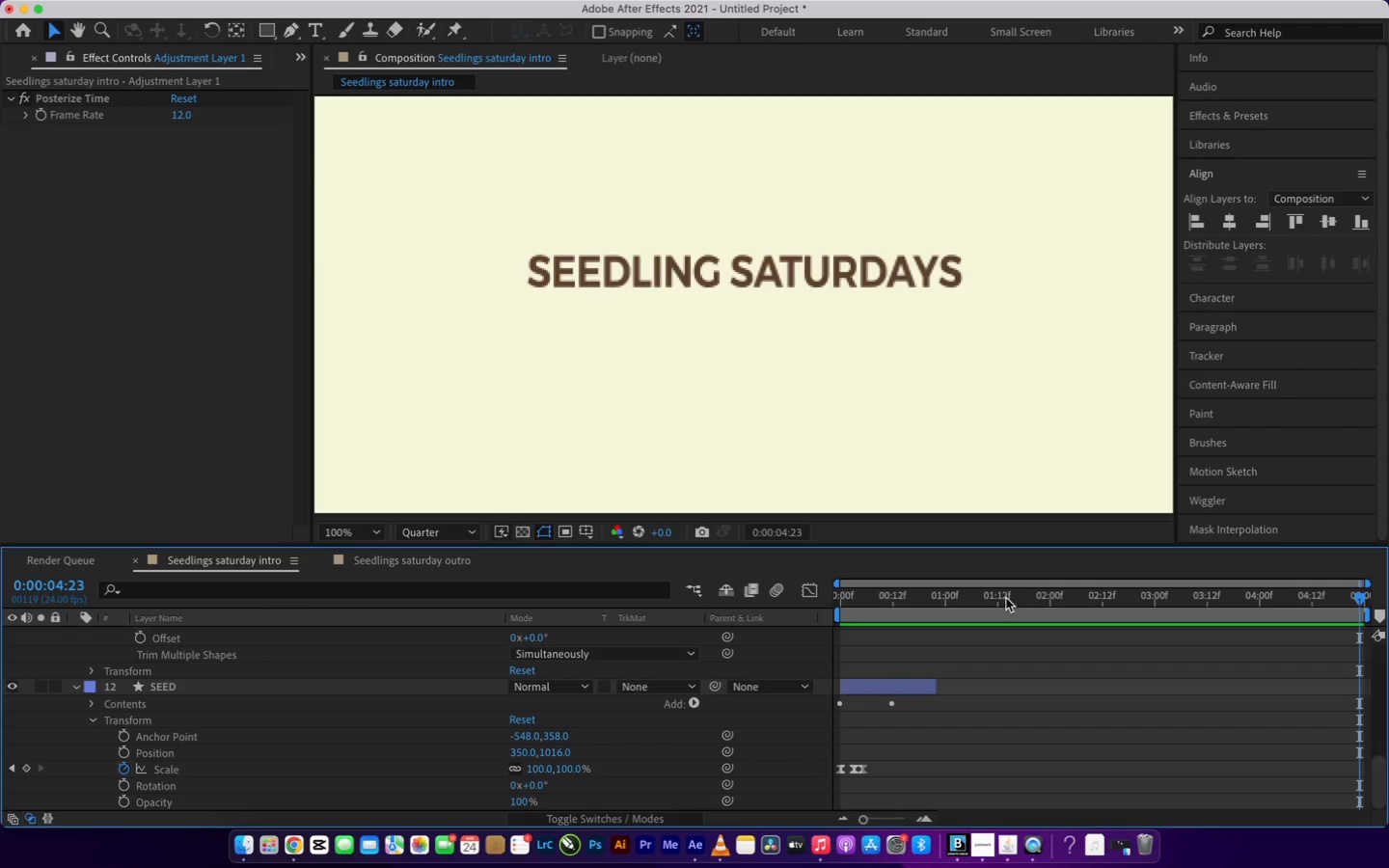 
left_click([1006, 598])
 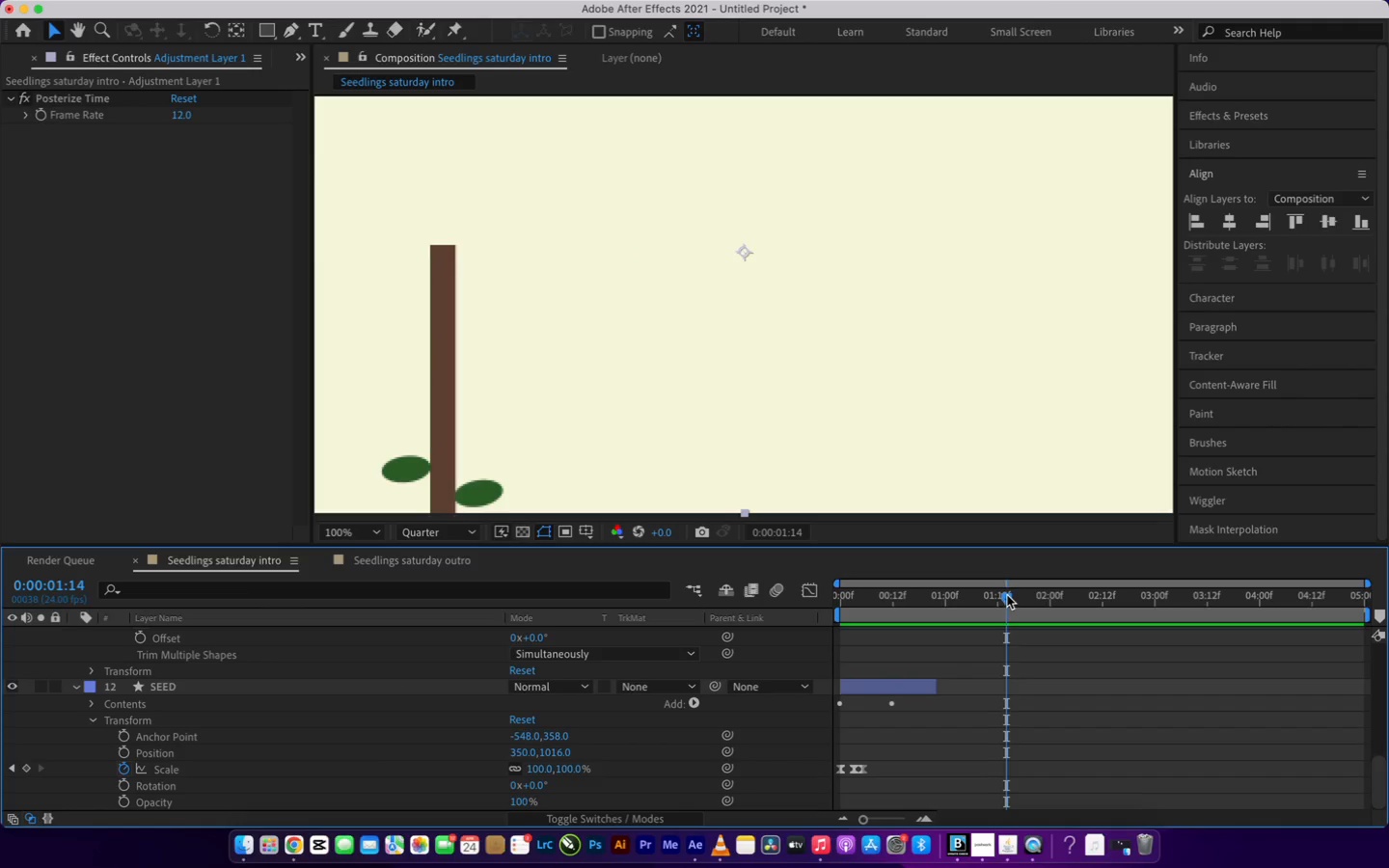 
left_click_drag(start_coordinate=[1007, 595], to_coordinate=[1065, 641])
 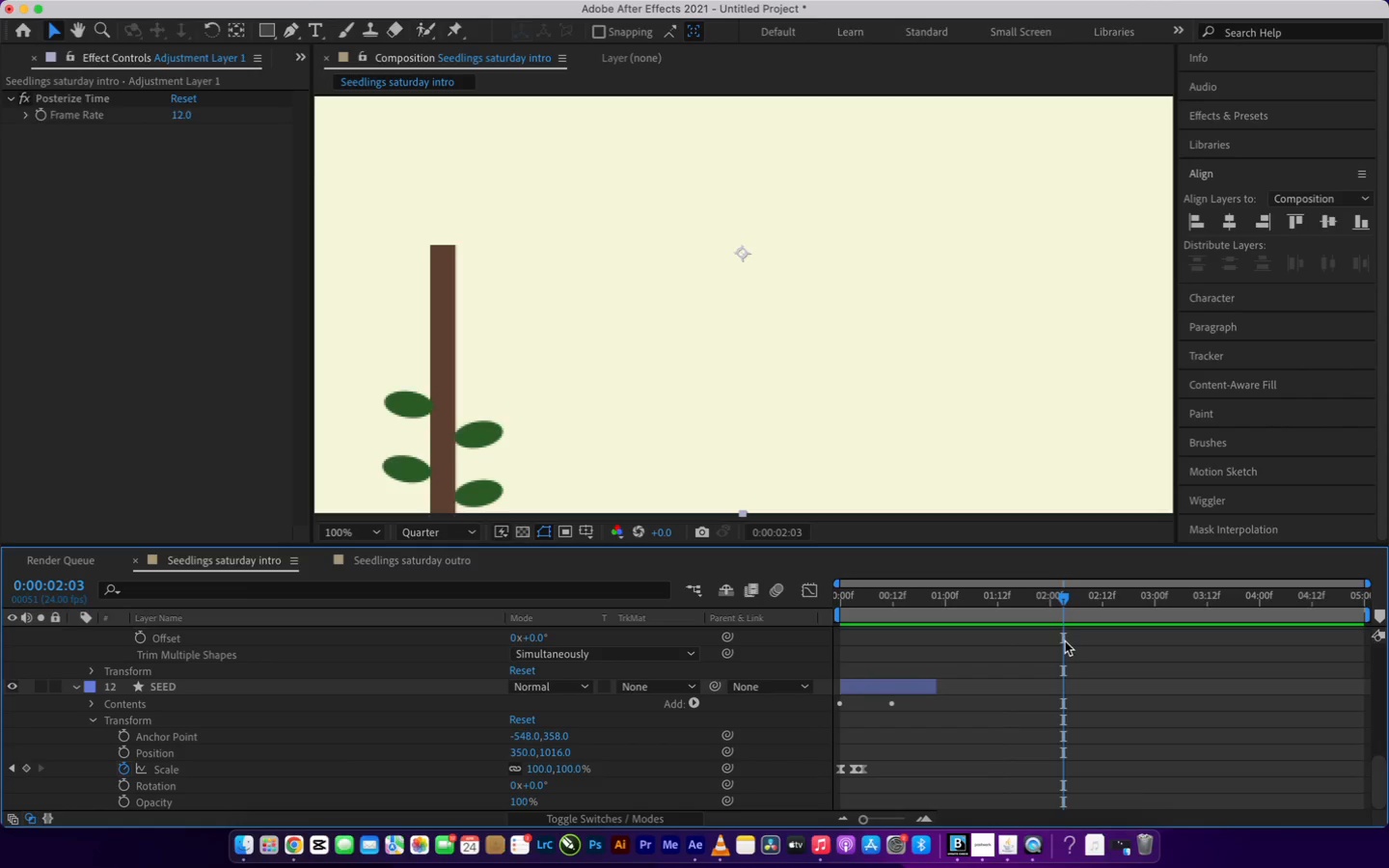 
left_click_drag(start_coordinate=[1065, 641], to_coordinate=[1157, 660])
 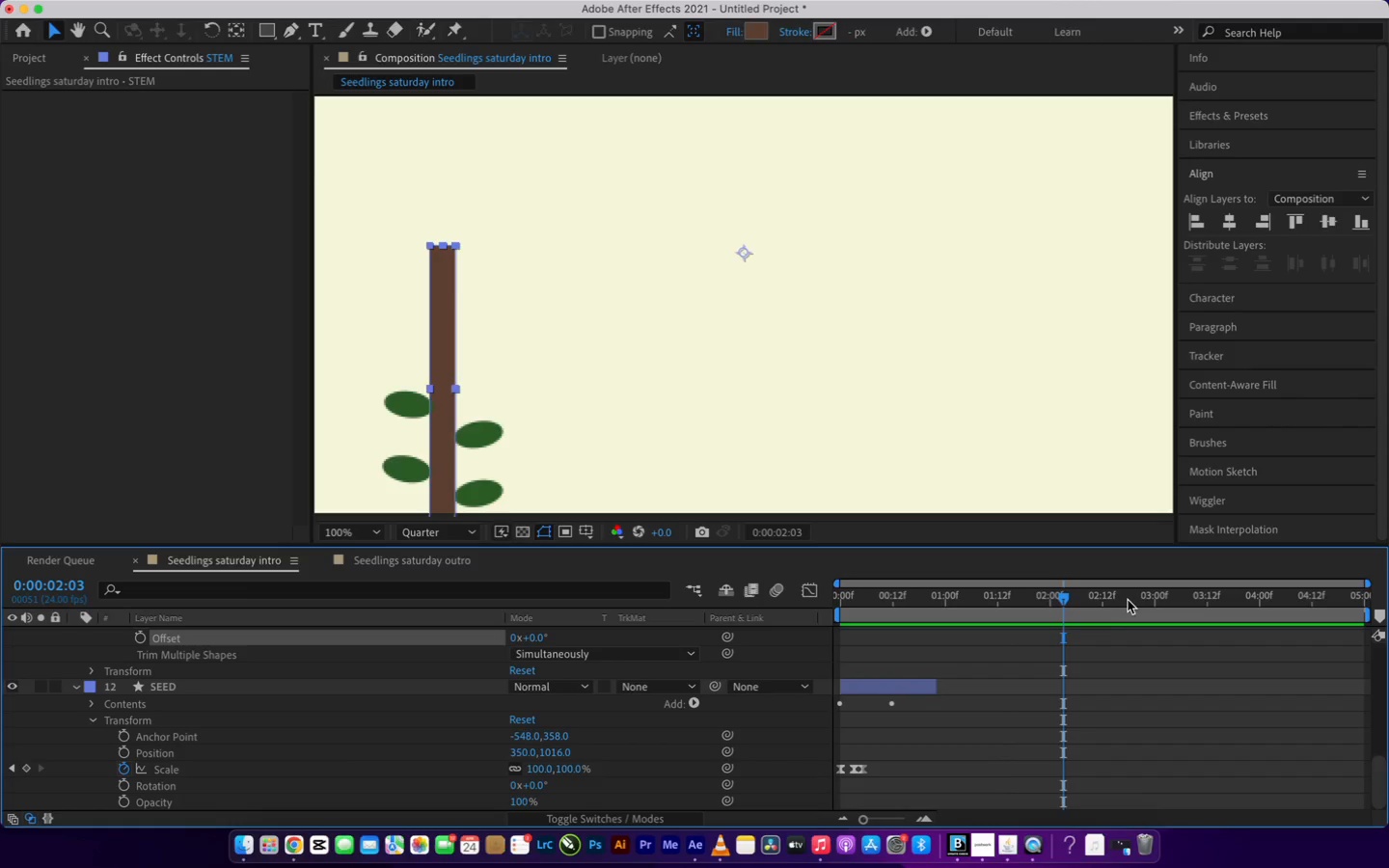 
left_click([1130, 599])
 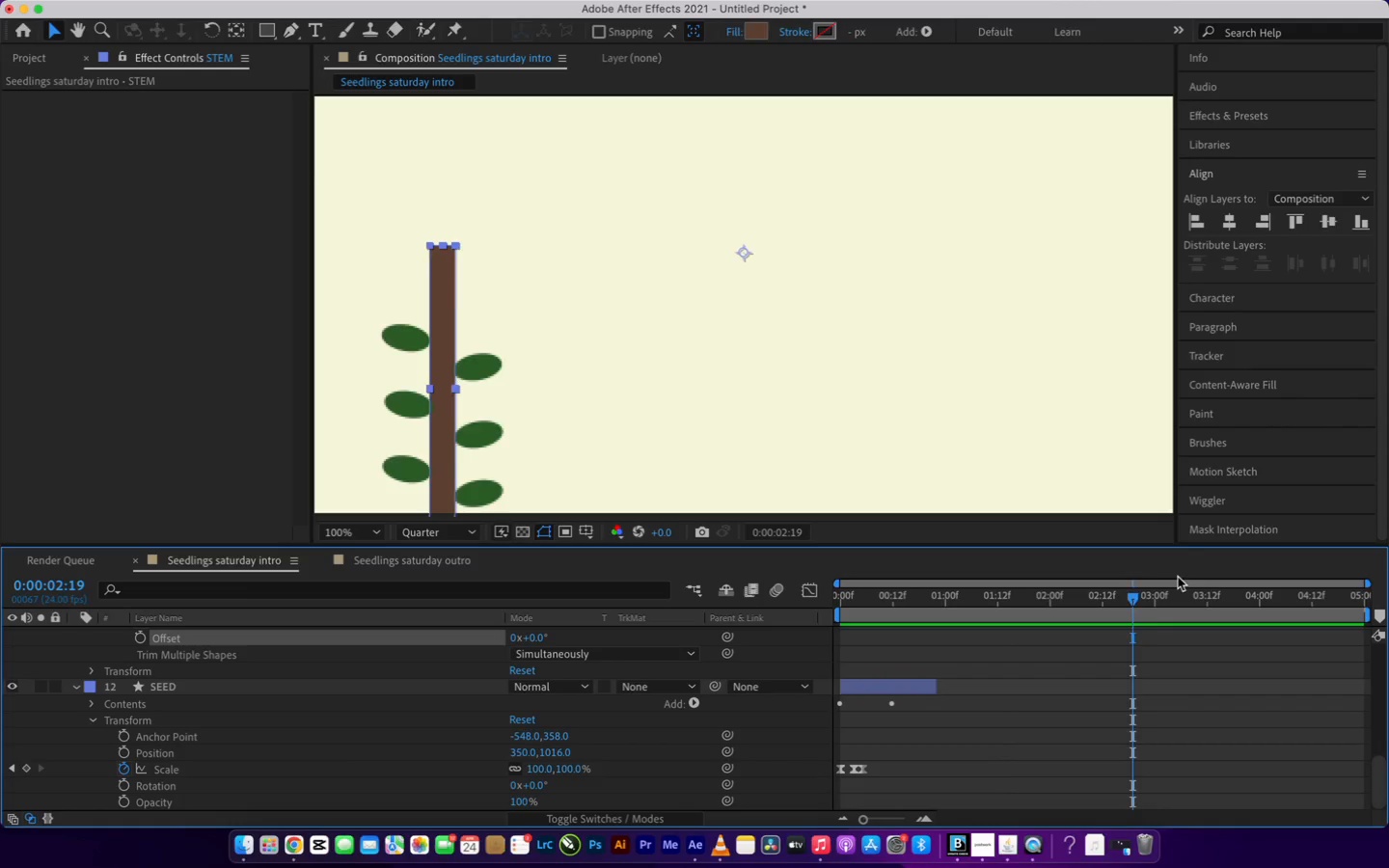 
left_click_drag(start_coordinate=[1148, 592], to_coordinate=[1388, 648])
 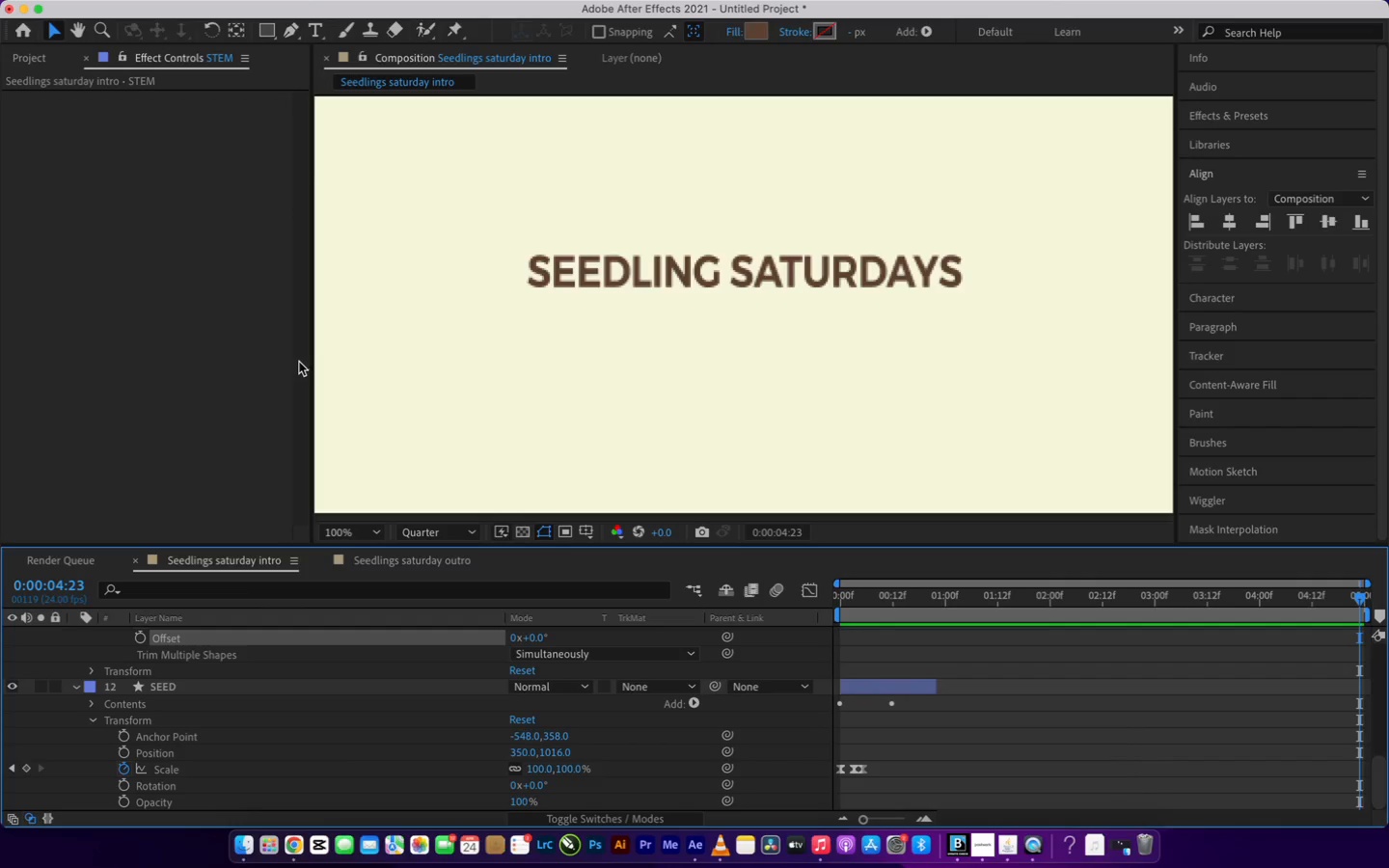 
key(Meta+S)
 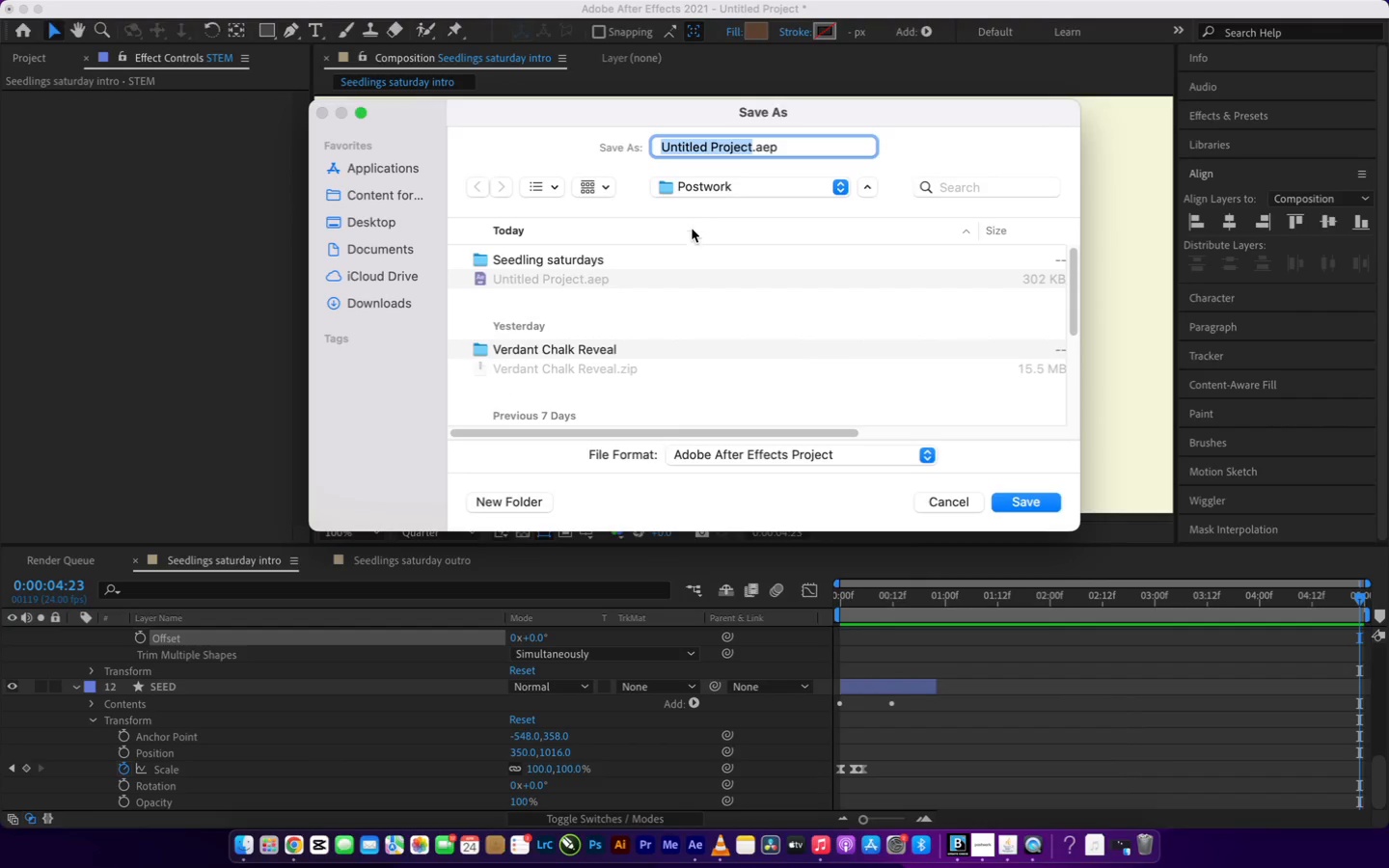 
double_click([664, 252])
 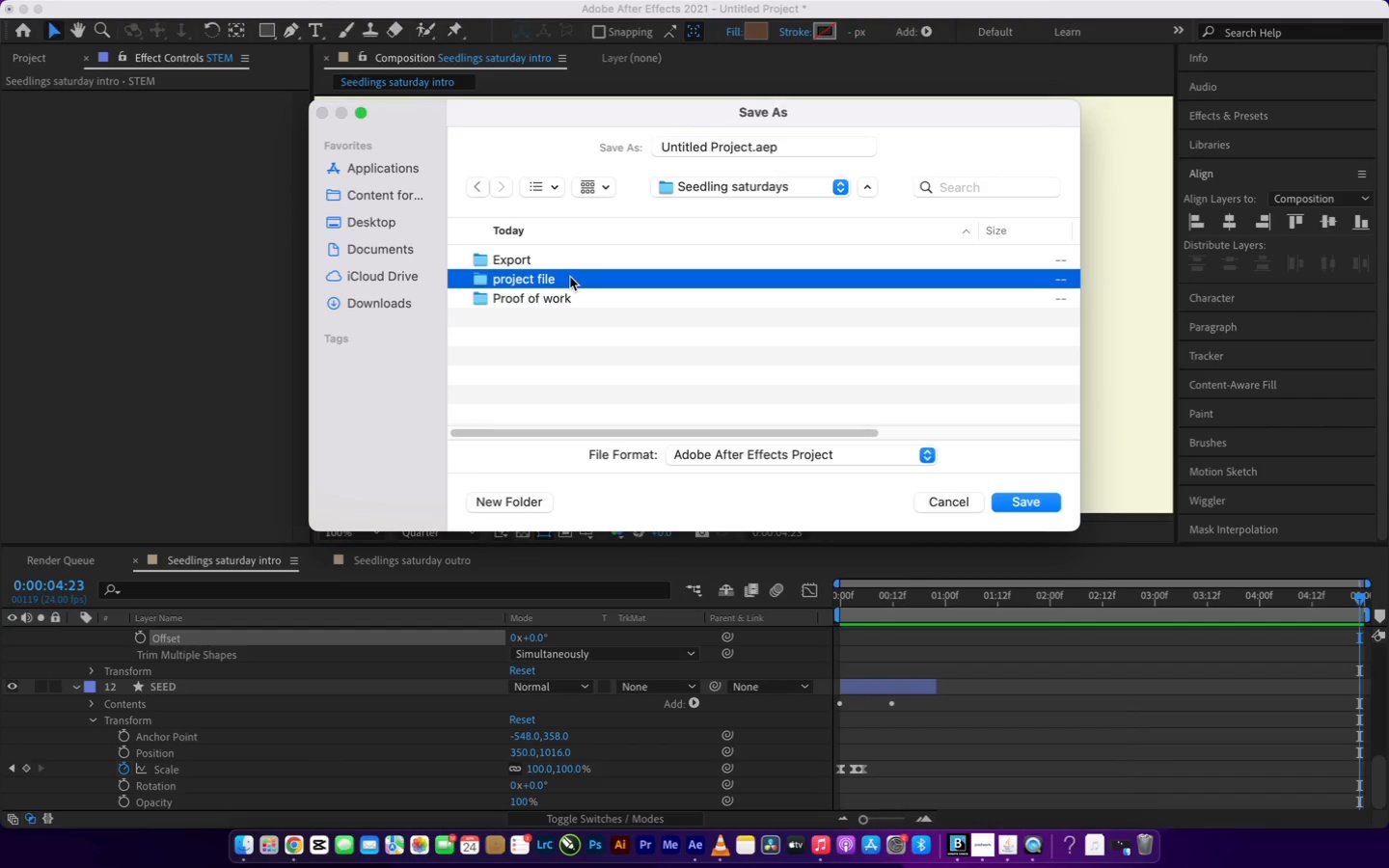 
double_click([570, 277])
 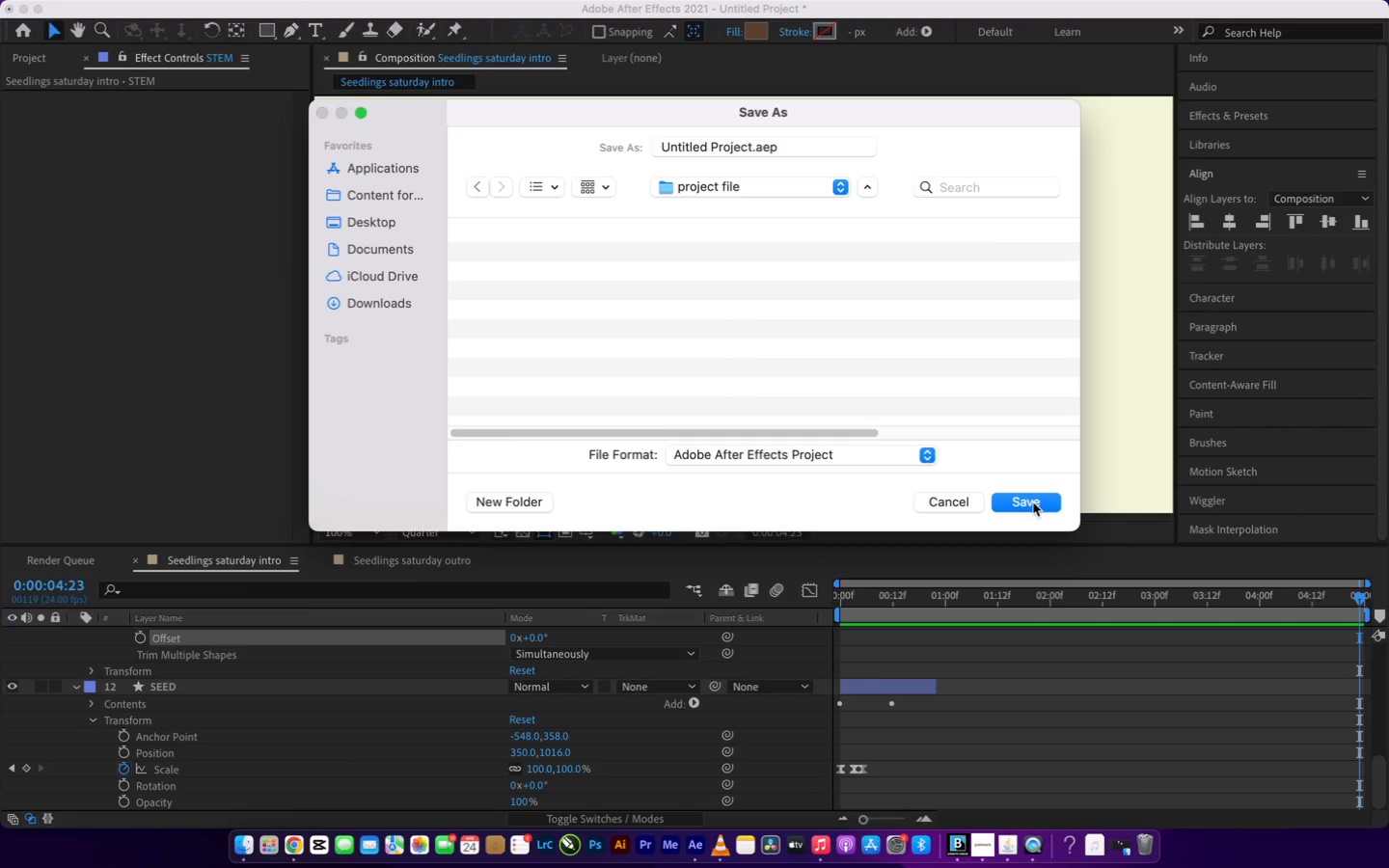 
left_click([1033, 502])
 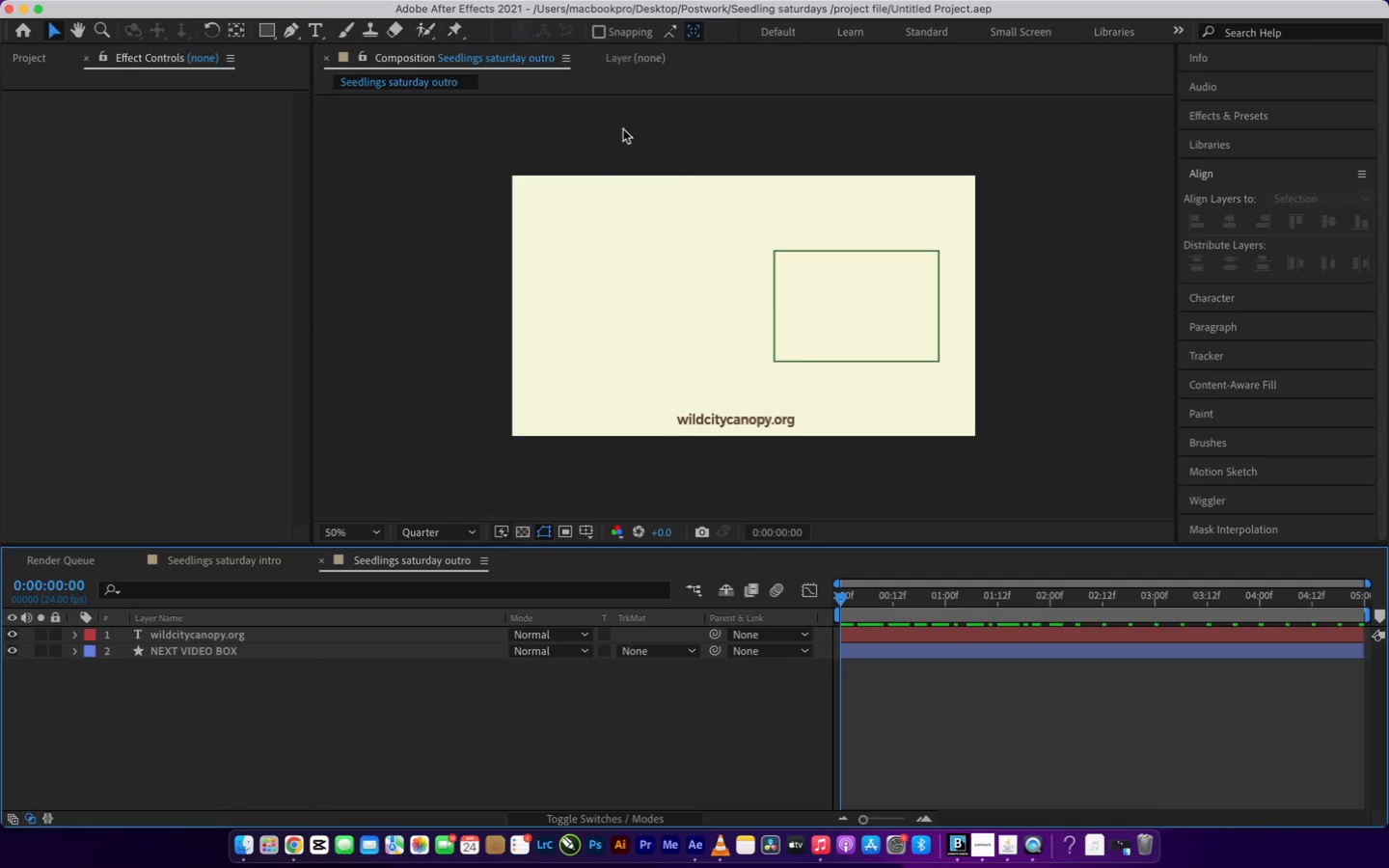 
wait(5.24)
 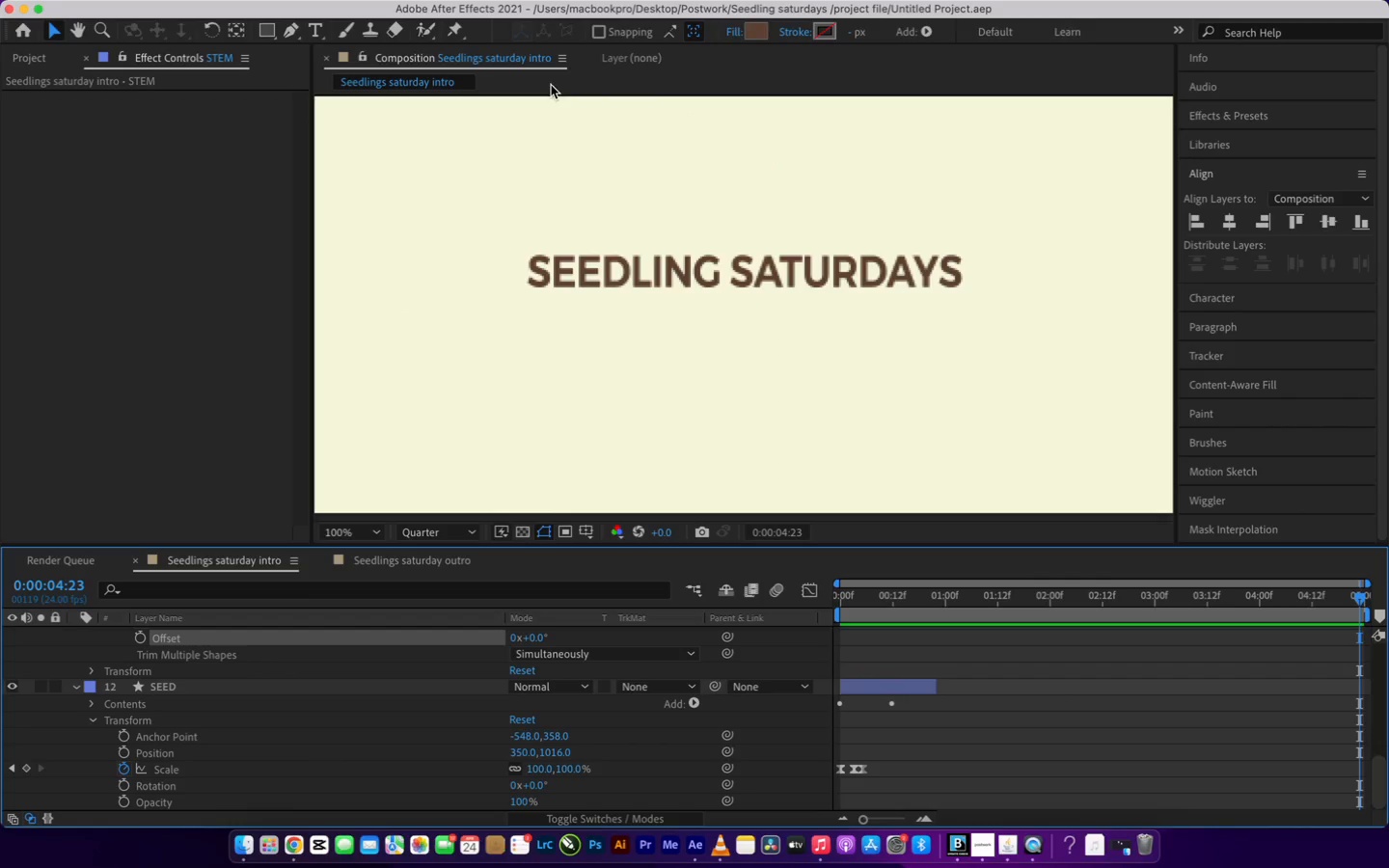 
scroll: coordinate [801, 358], scroll_direction: up, amount: 1.0
 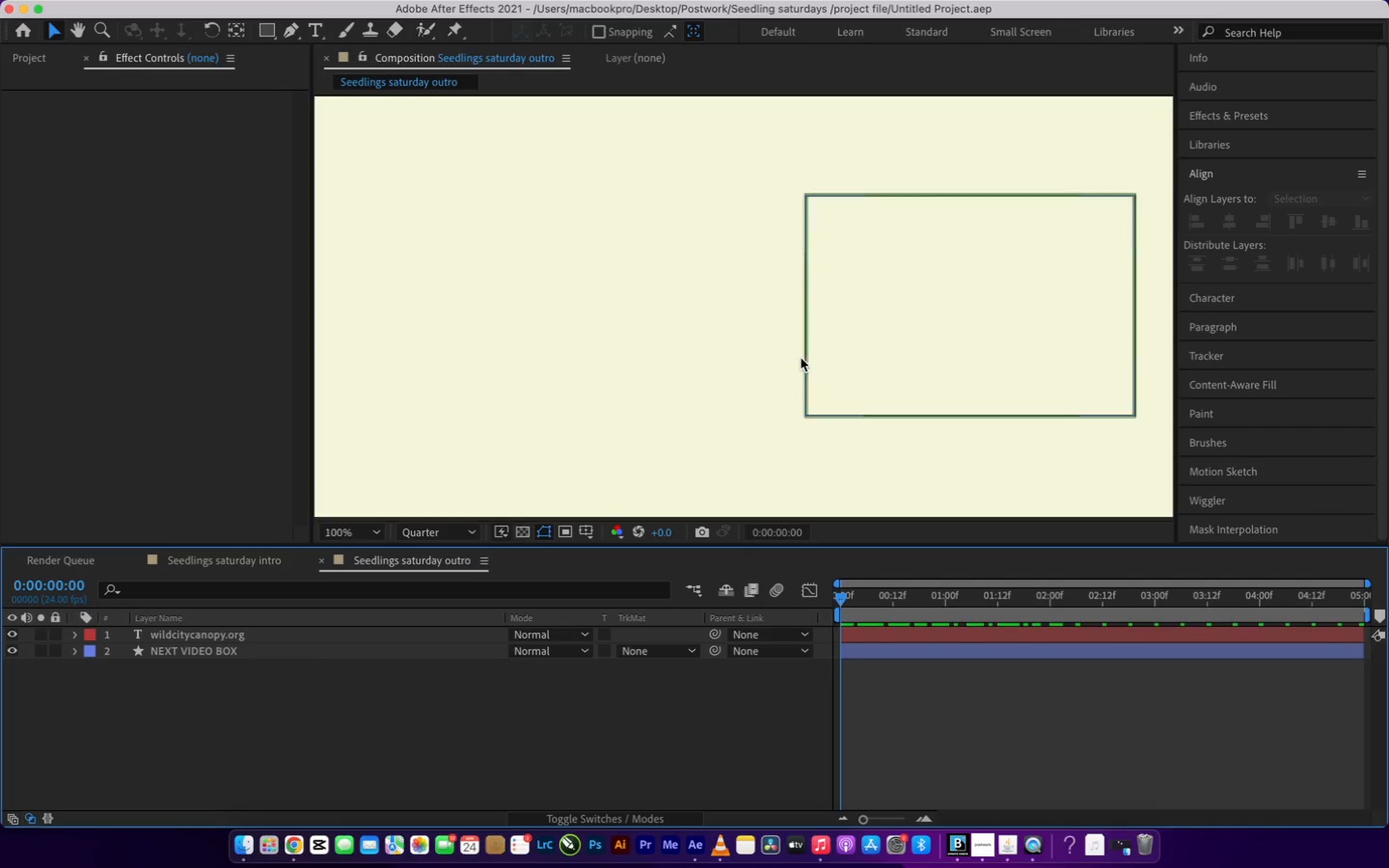 
scroll: coordinate [801, 358], scroll_direction: none, amount: 0.0
 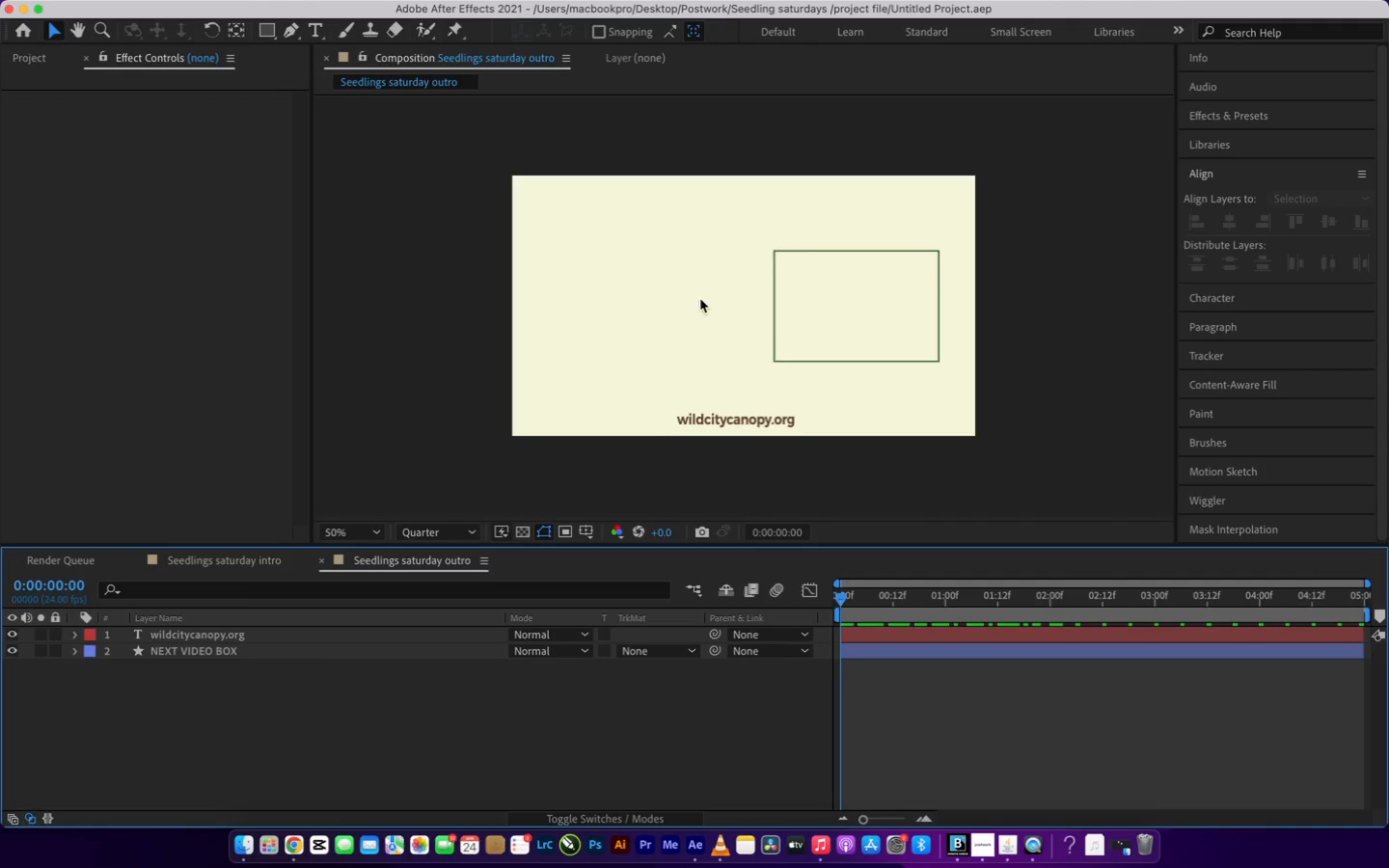 
key(Meta+S)
 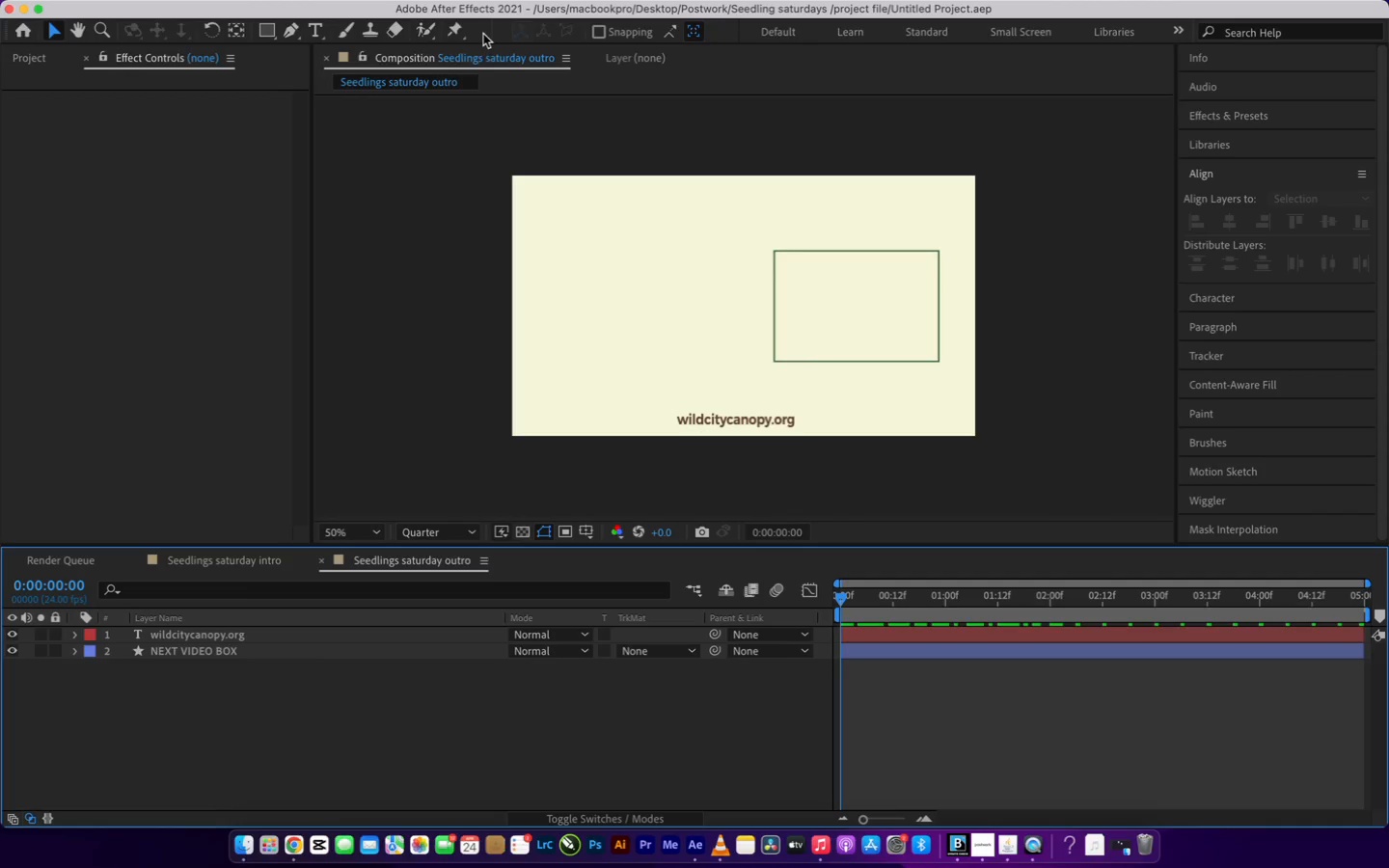 
wait(6.58)
 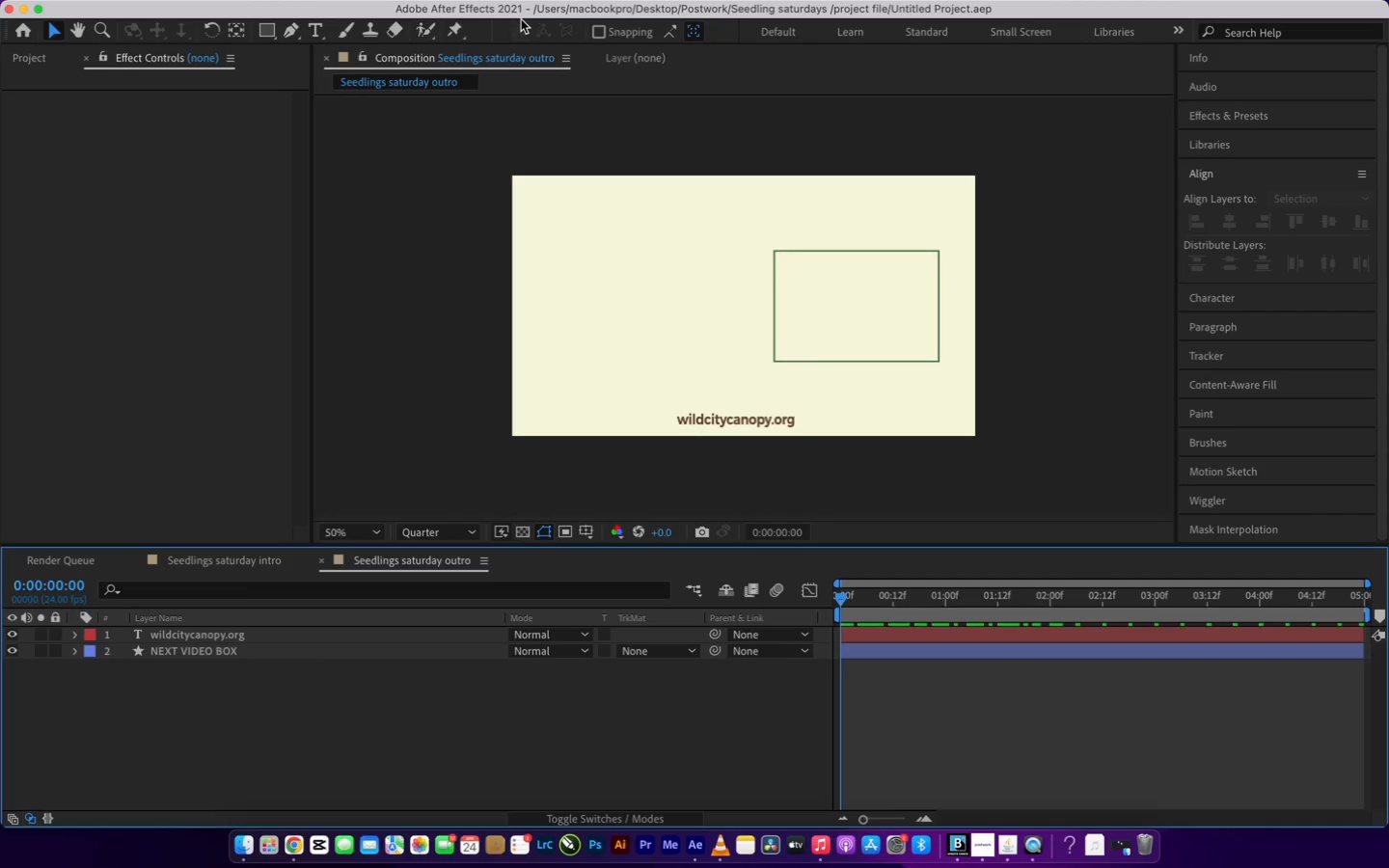 
left_click([269, 563])
 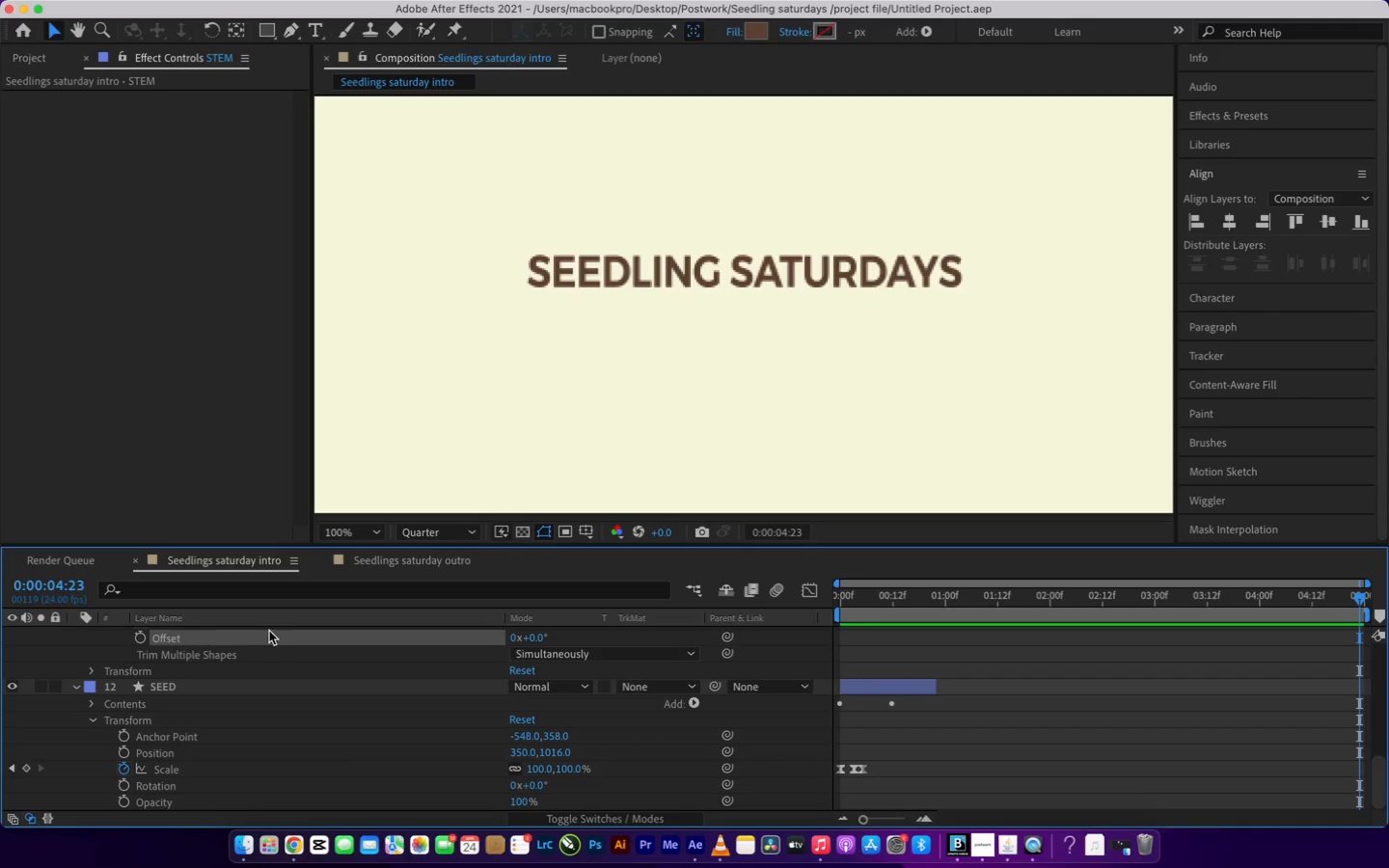 
scroll: coordinate [214, 644], scroll_direction: up, amount: 5.0
 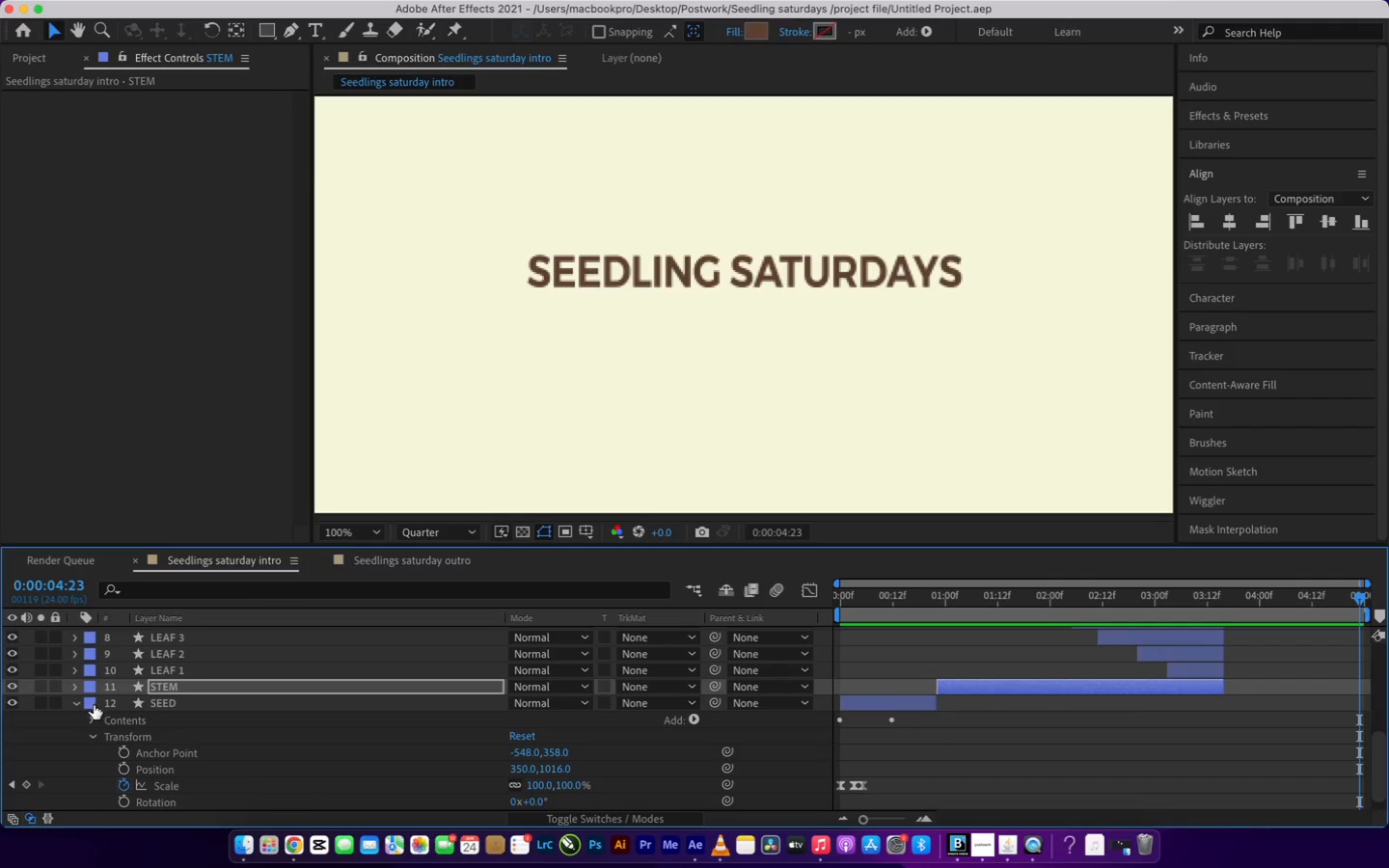 
left_click([74, 704])
 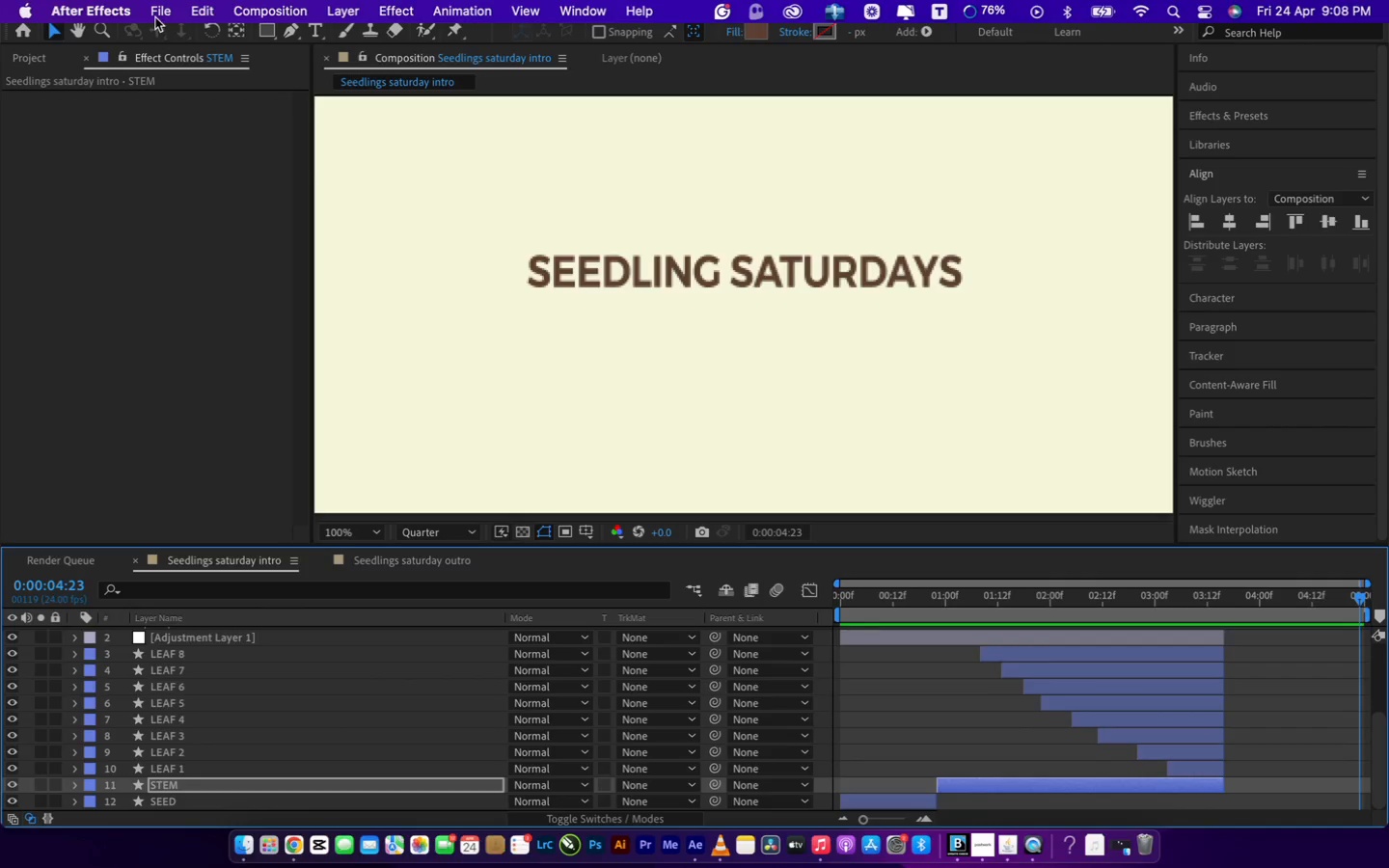 
left_click([158, 14])
 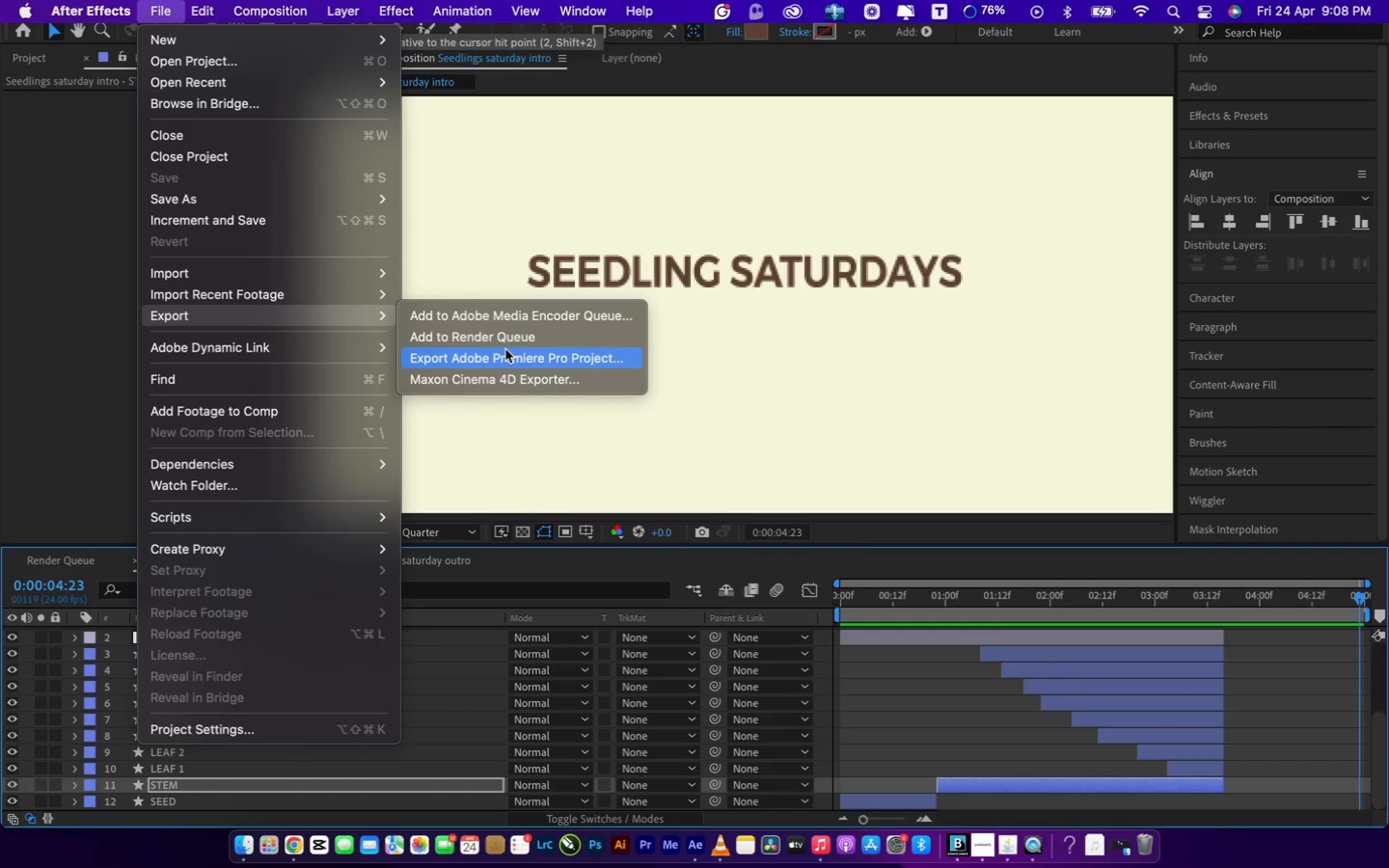 
left_click([509, 342])
 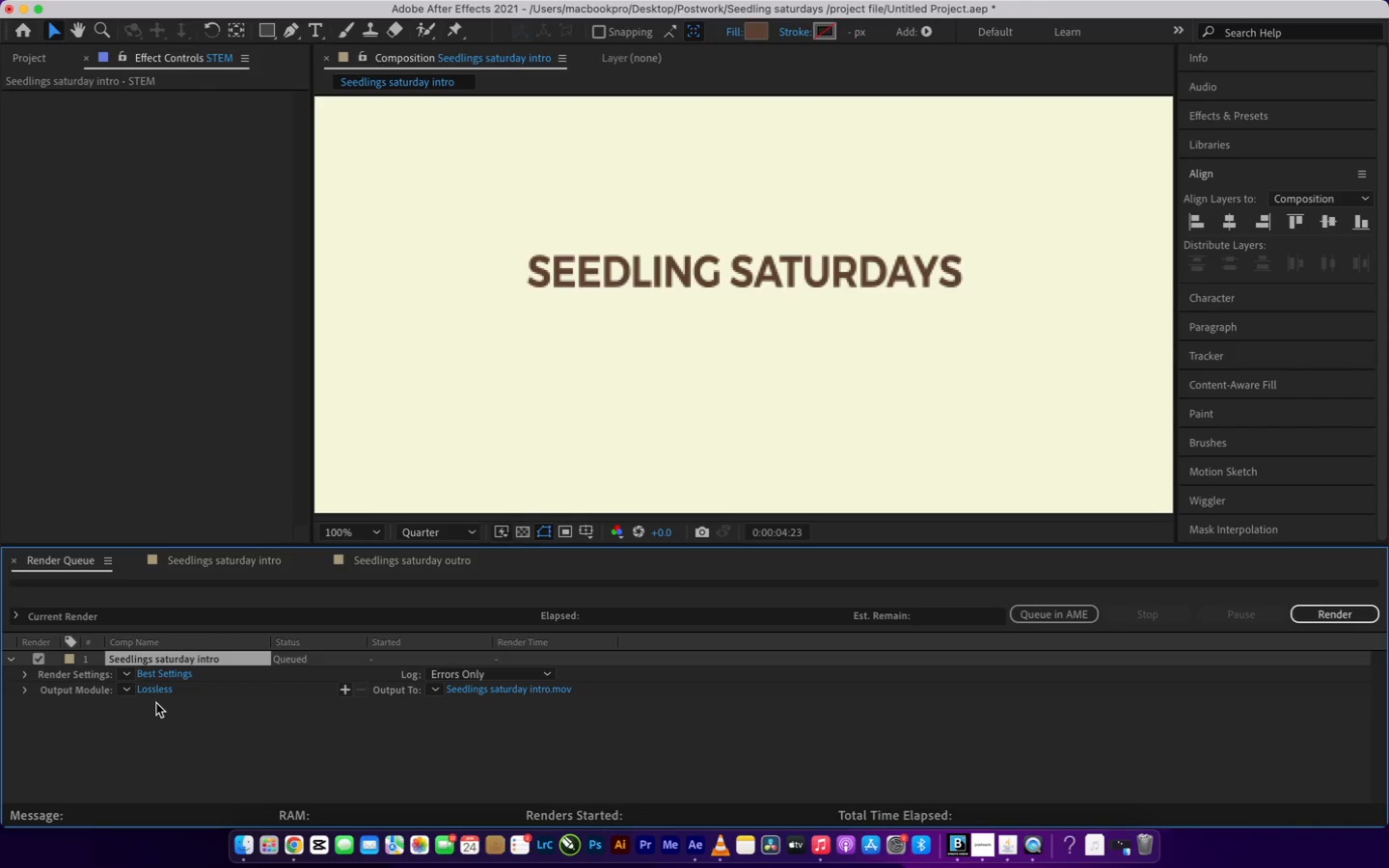 
left_click([158, 692])
 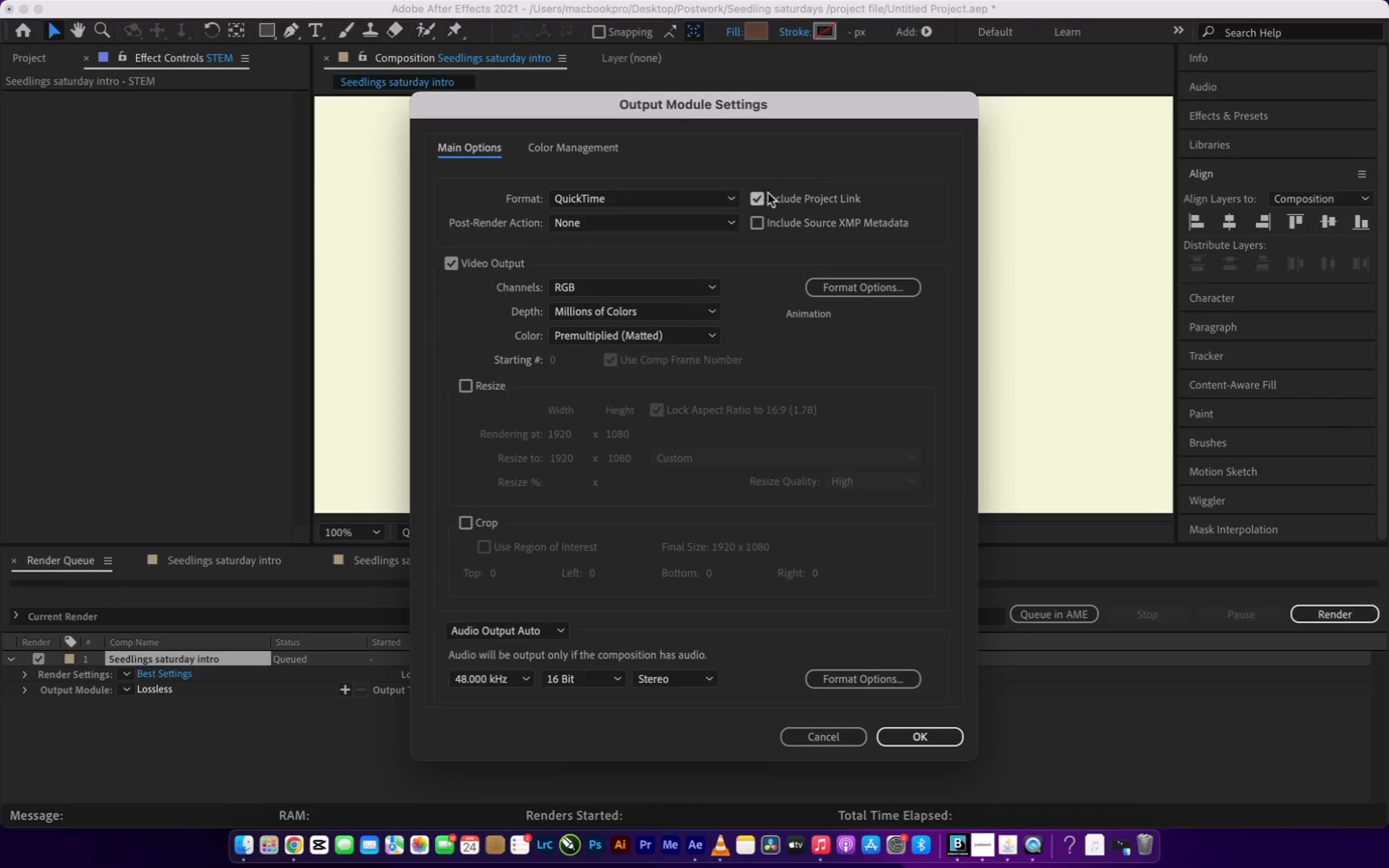 
left_click([725, 200])
 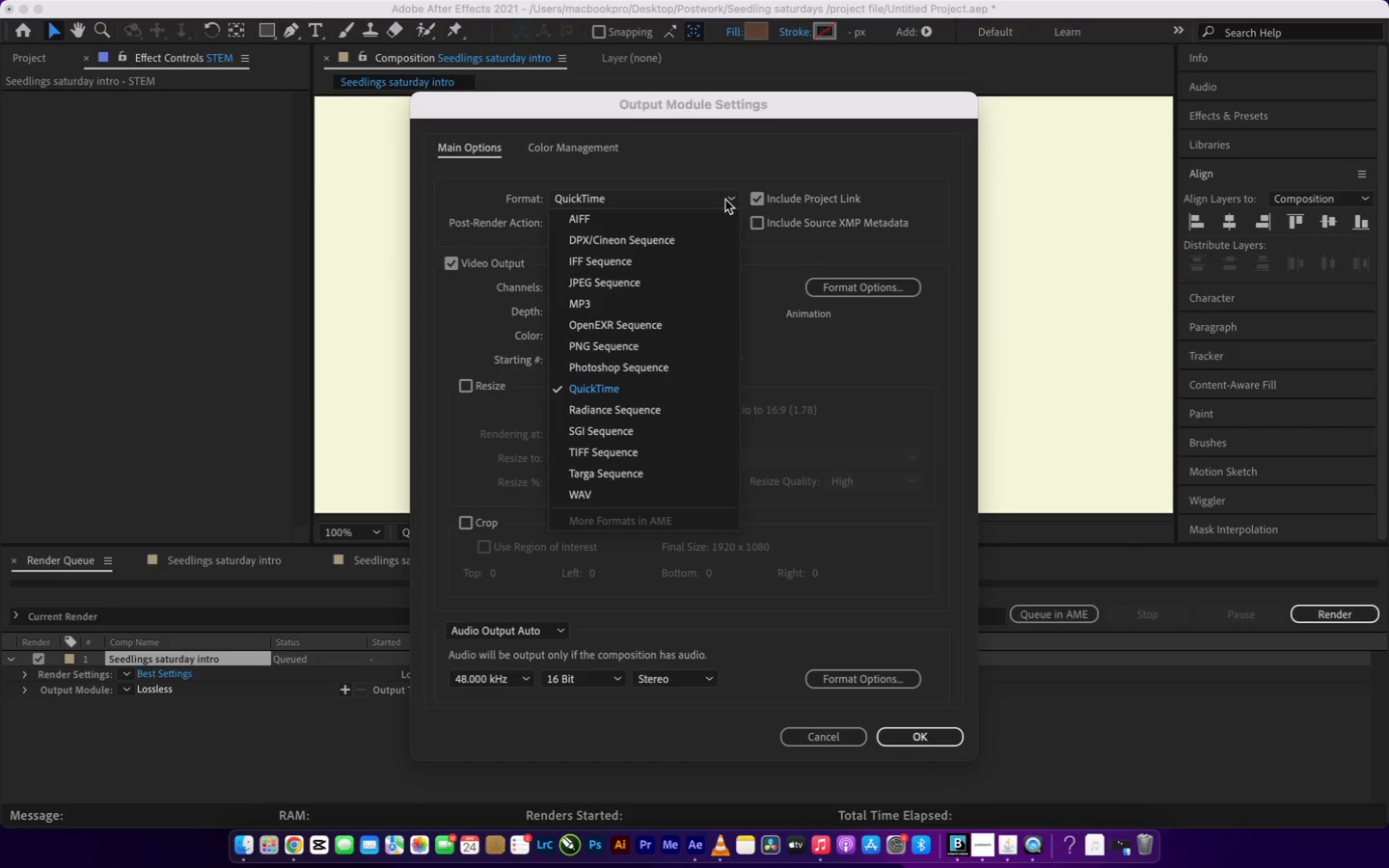 
left_click([725, 200])
 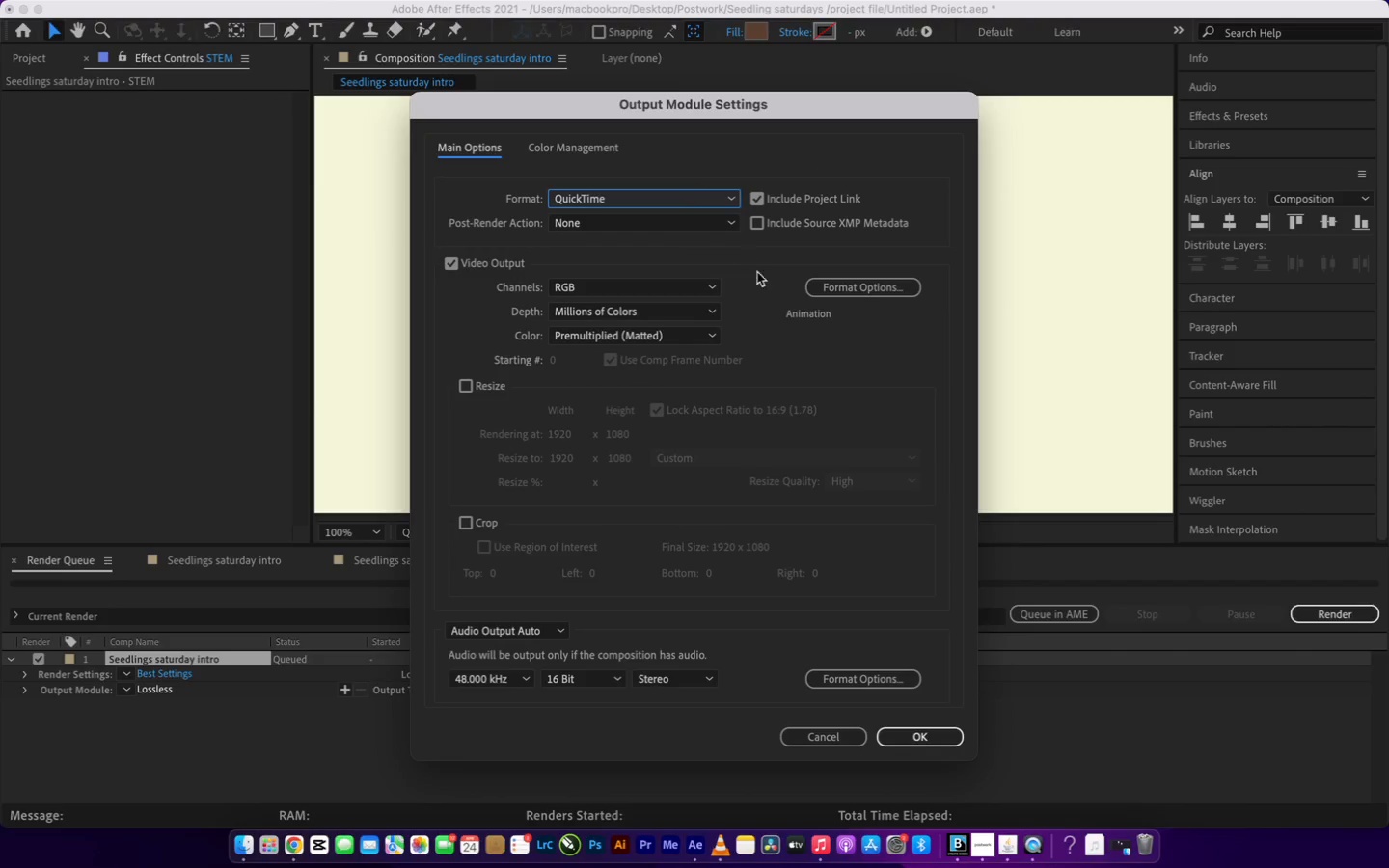 
left_click([806, 288])
 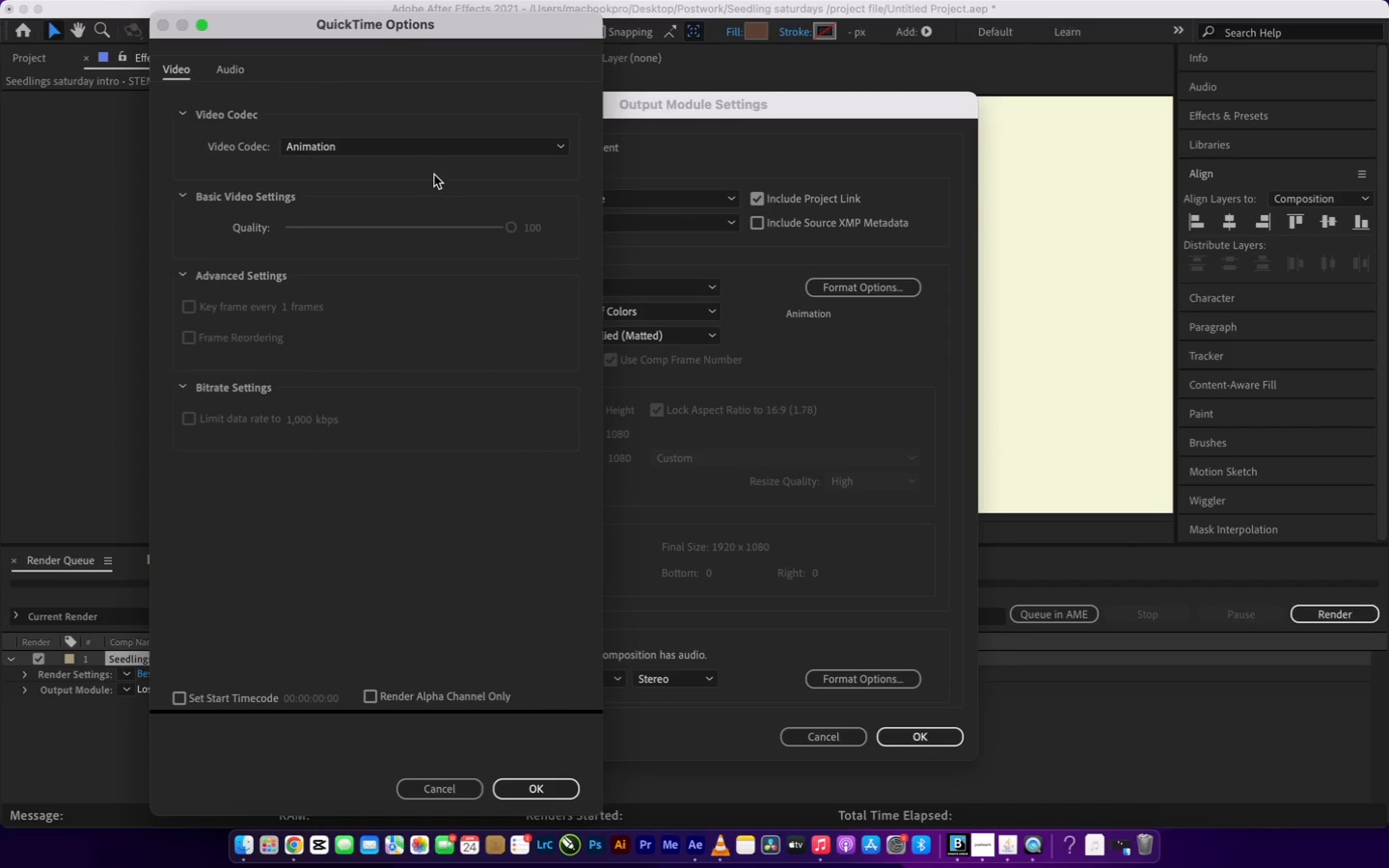 
left_click([435, 153])
 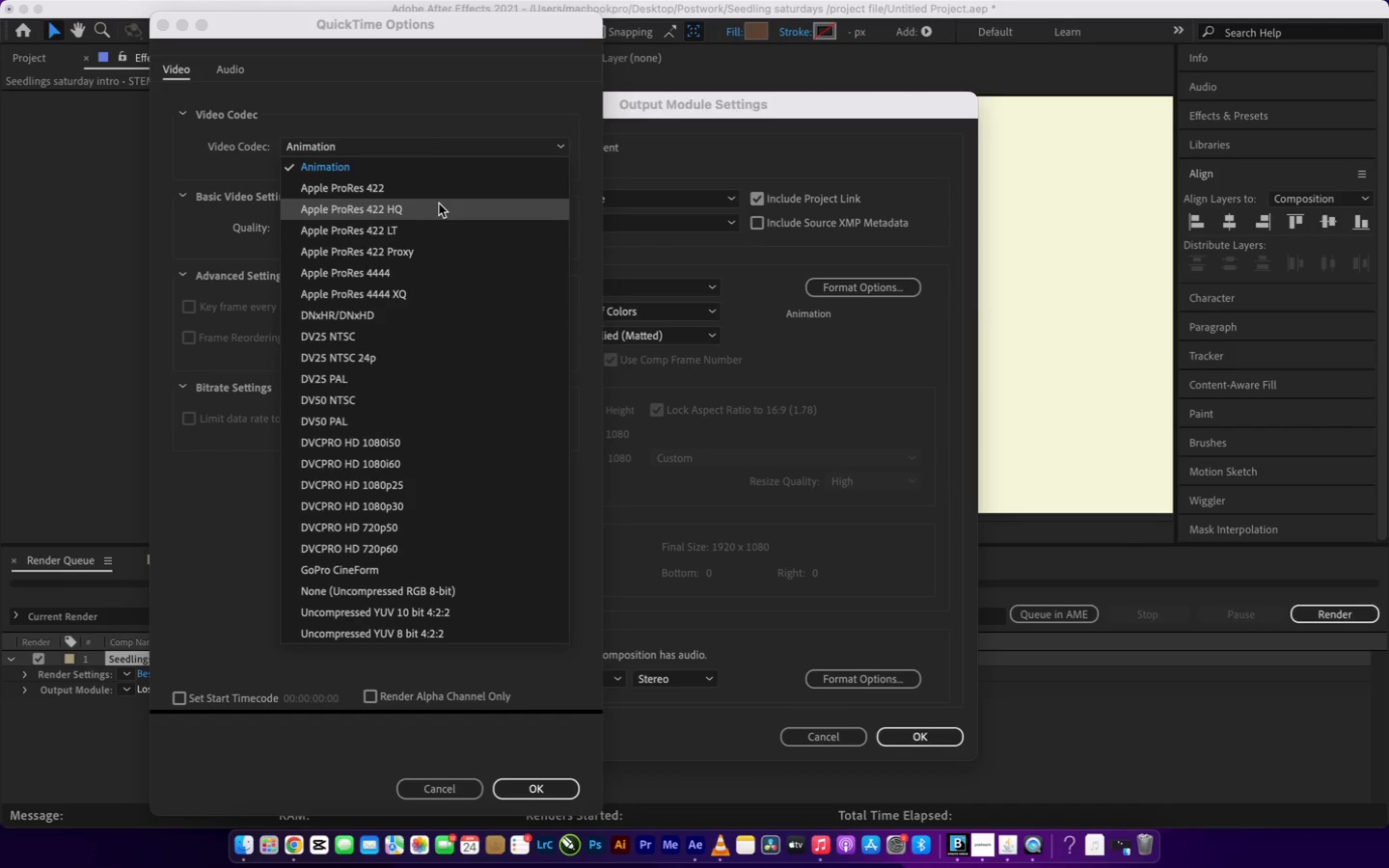 
wait(8.81)
 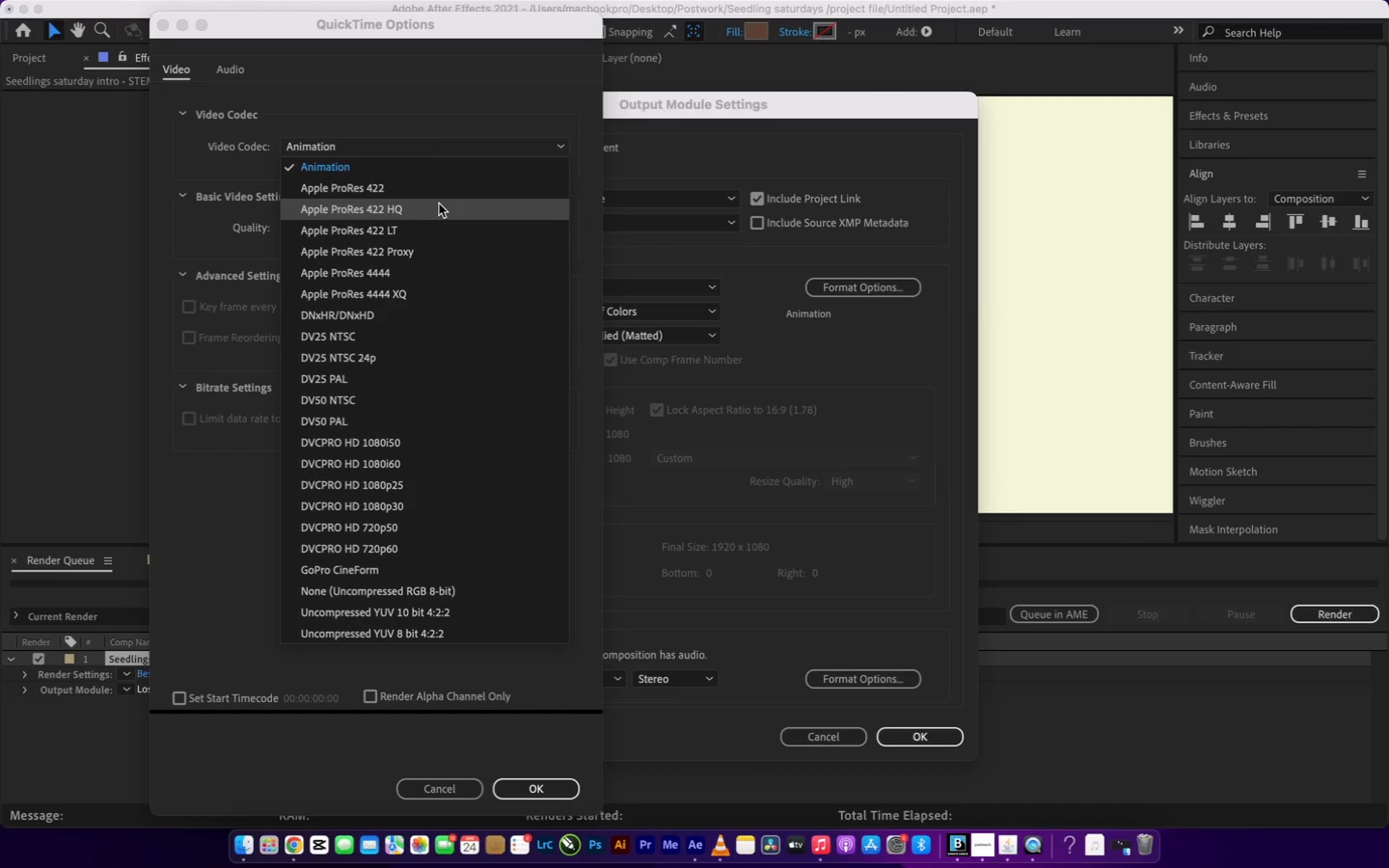 
left_click([339, 211])
 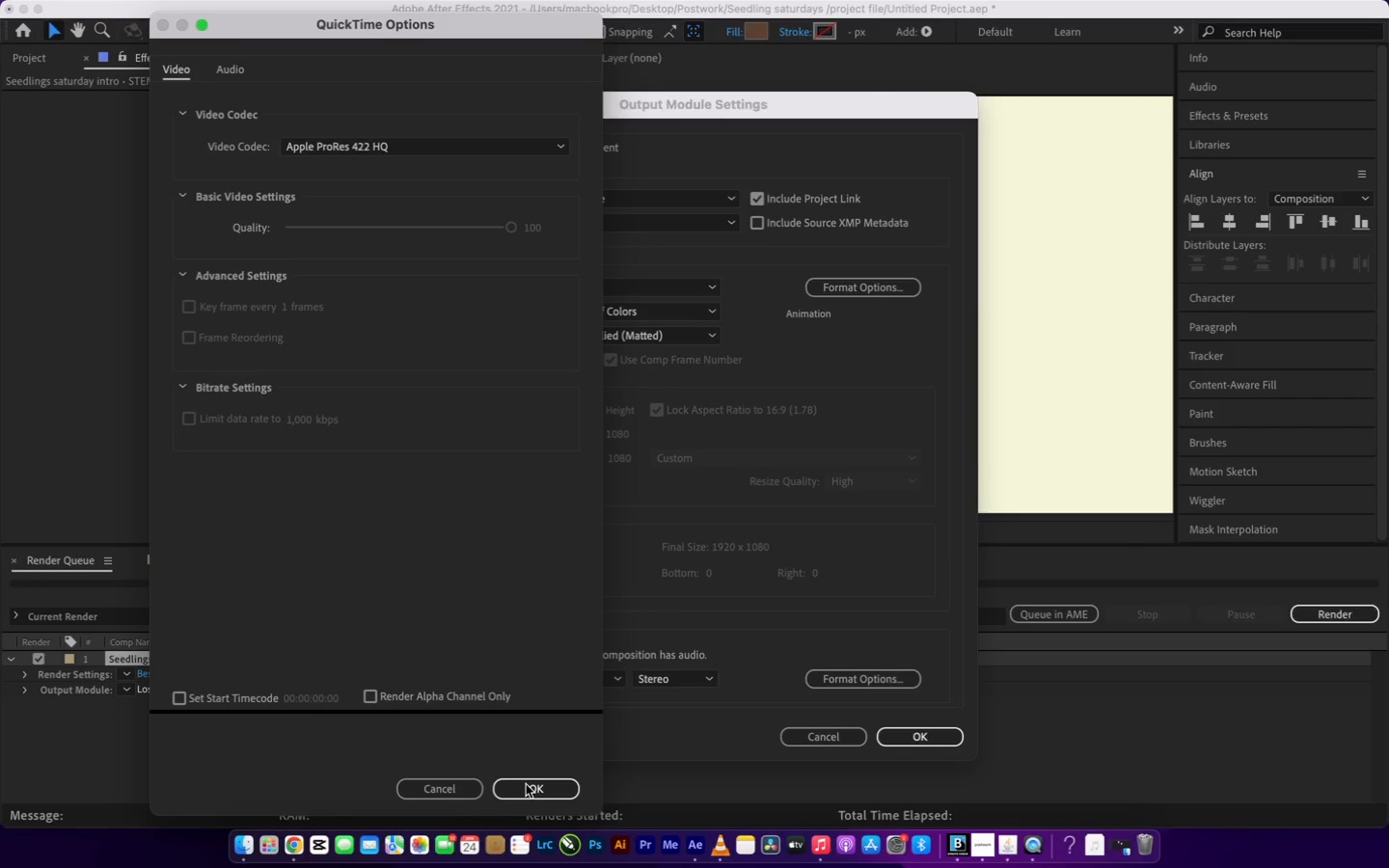 
left_click([527, 787])
 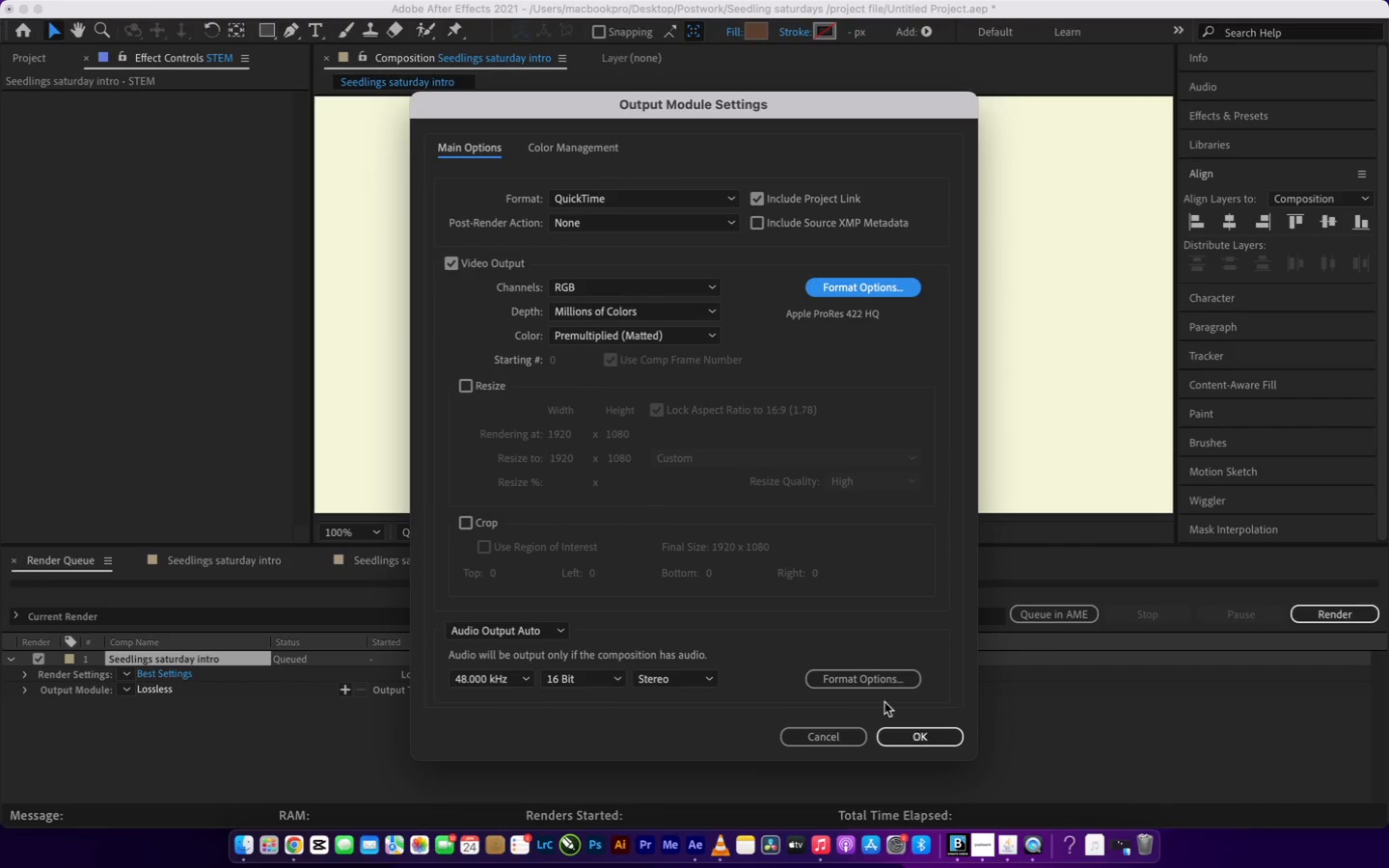 
wait(12.02)
 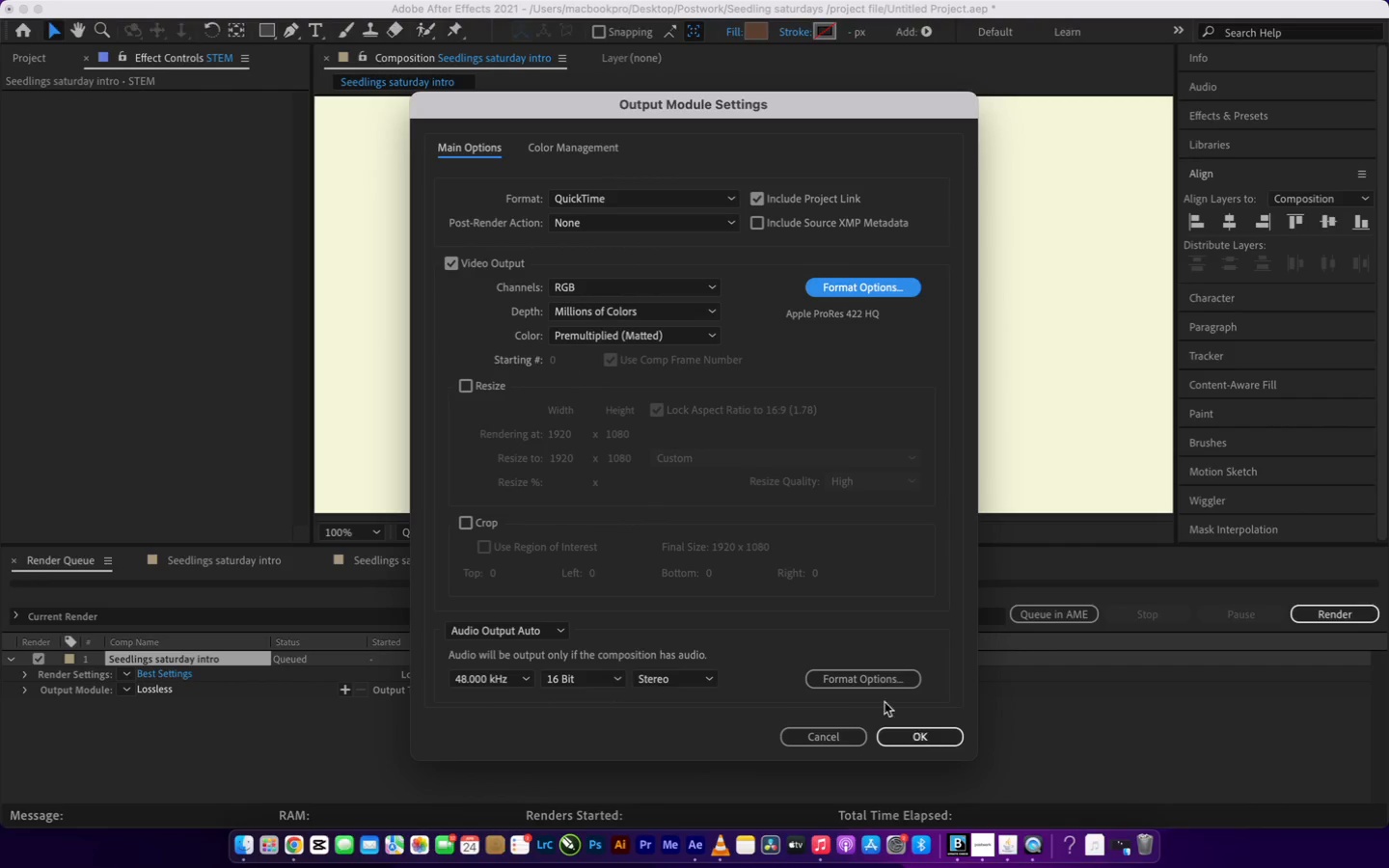 
left_click([905, 731])
 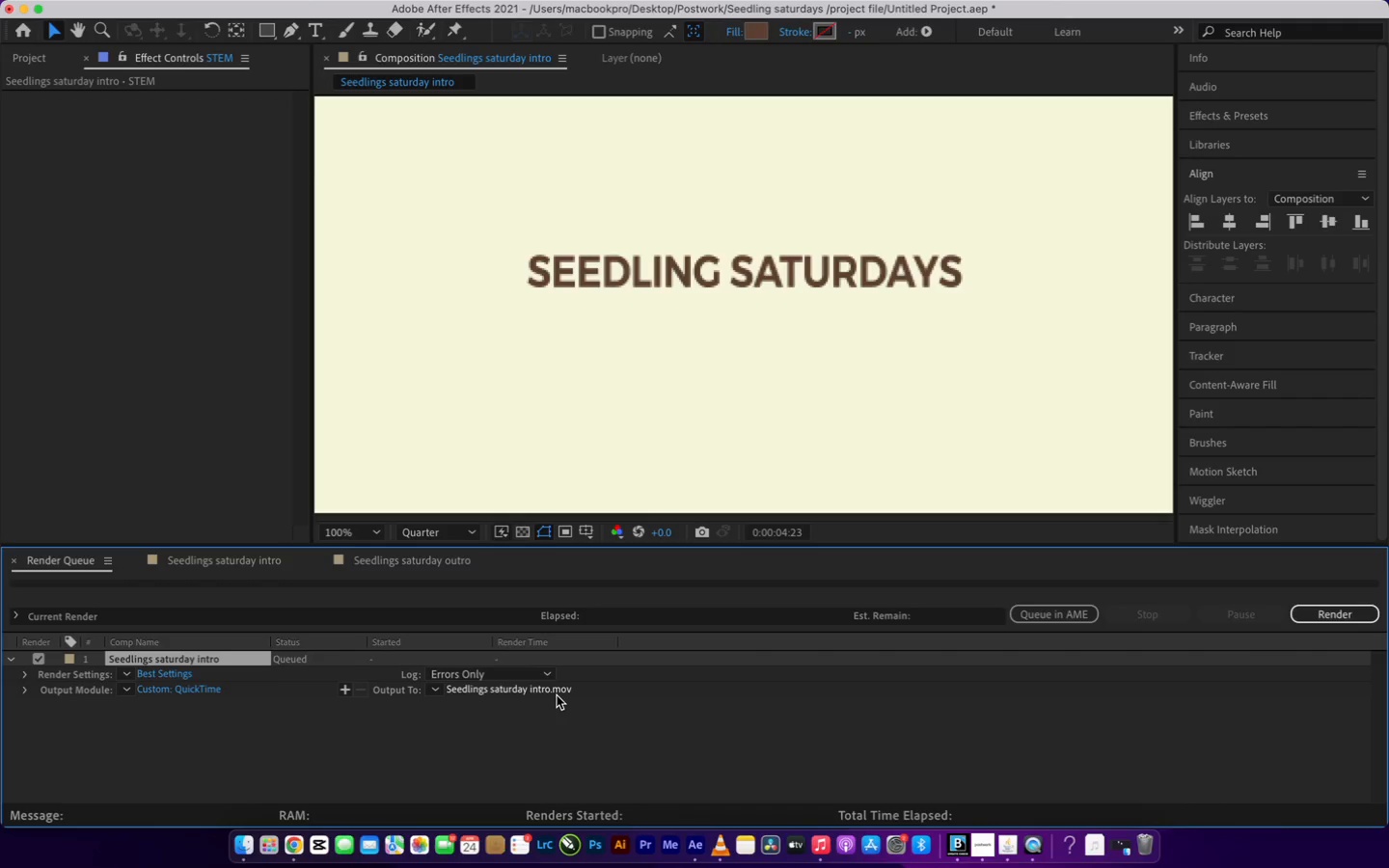 
left_click([553, 693])
 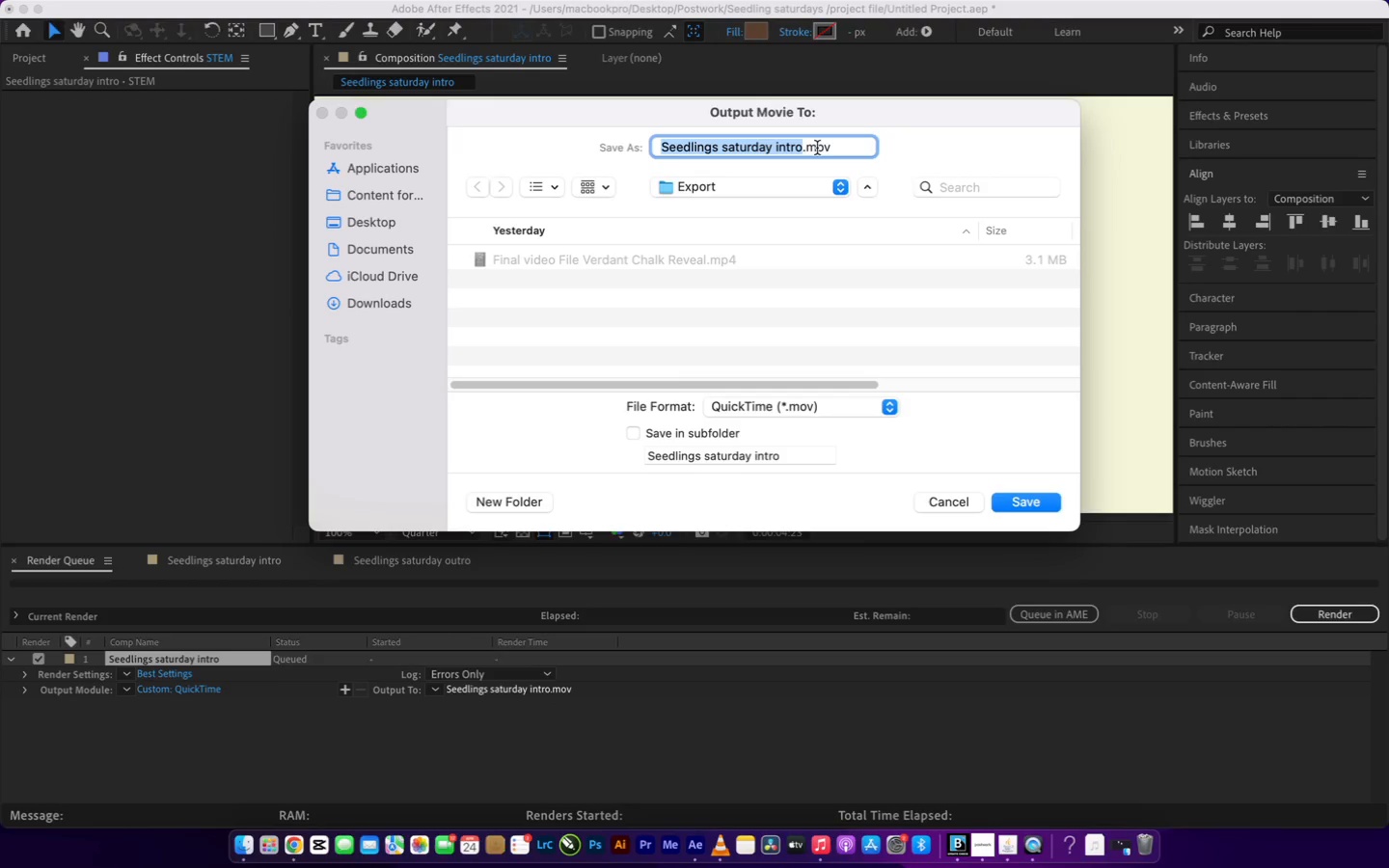 
left_click([833, 189])
 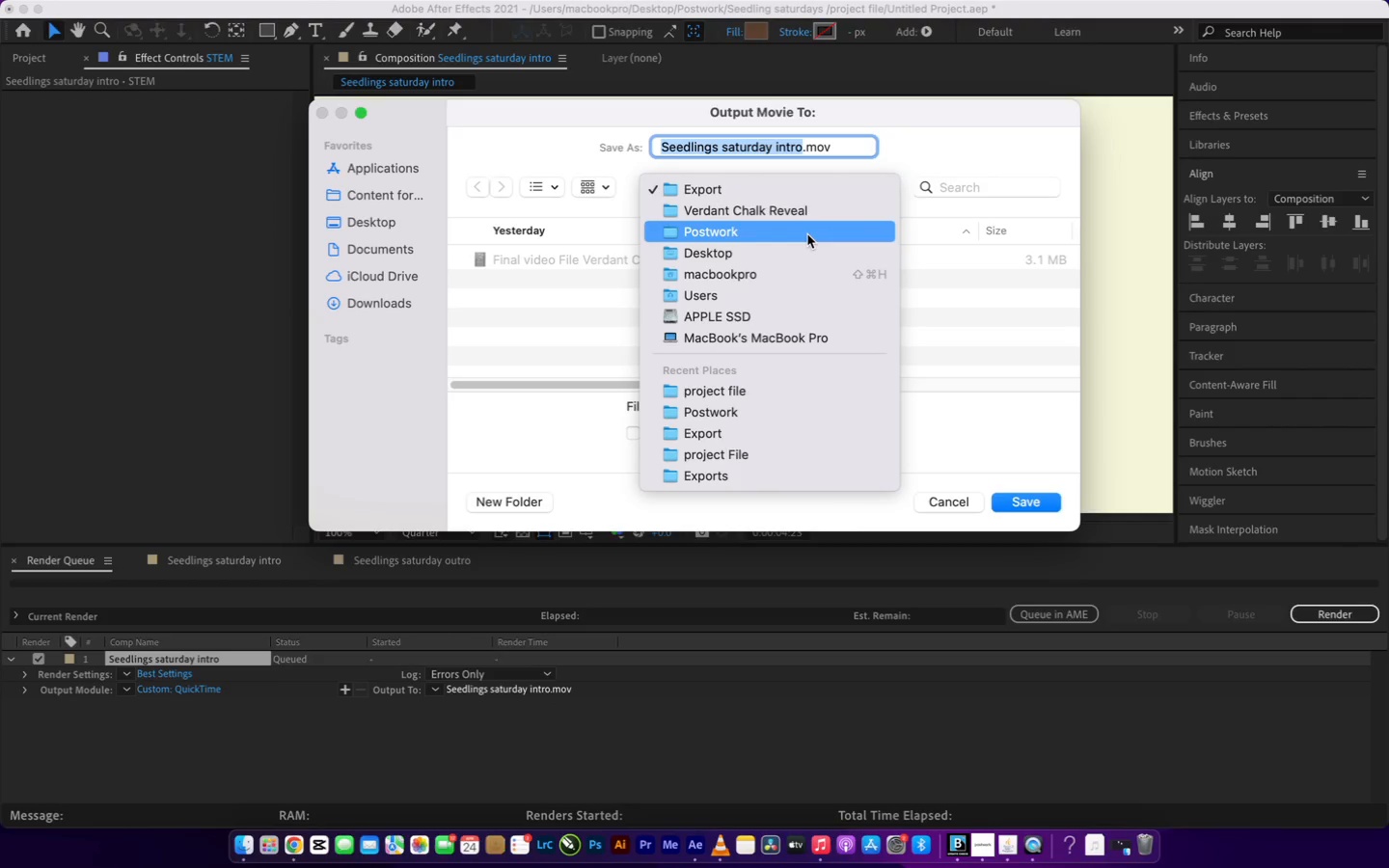 
left_click([807, 234])
 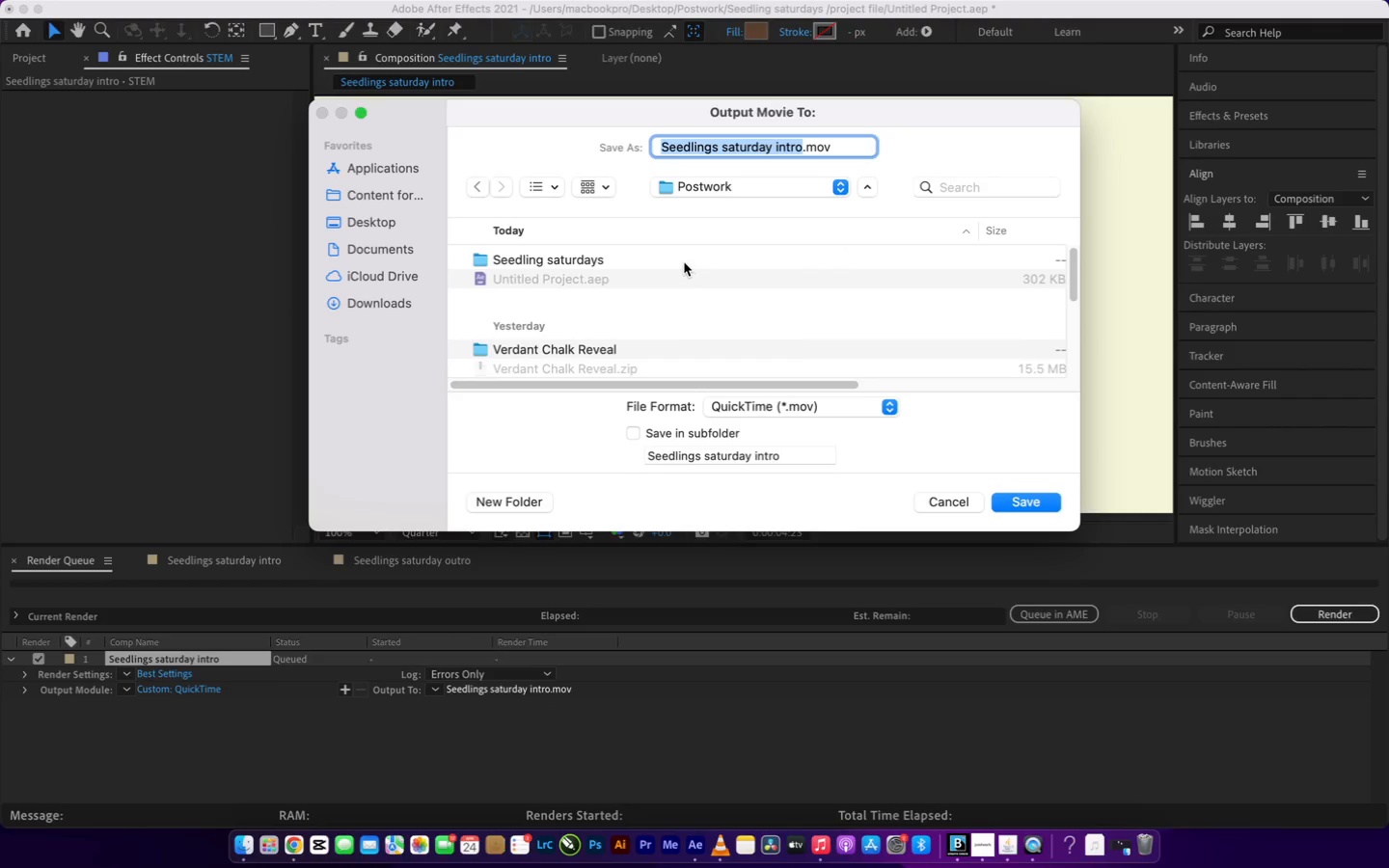 
double_click([684, 259])
 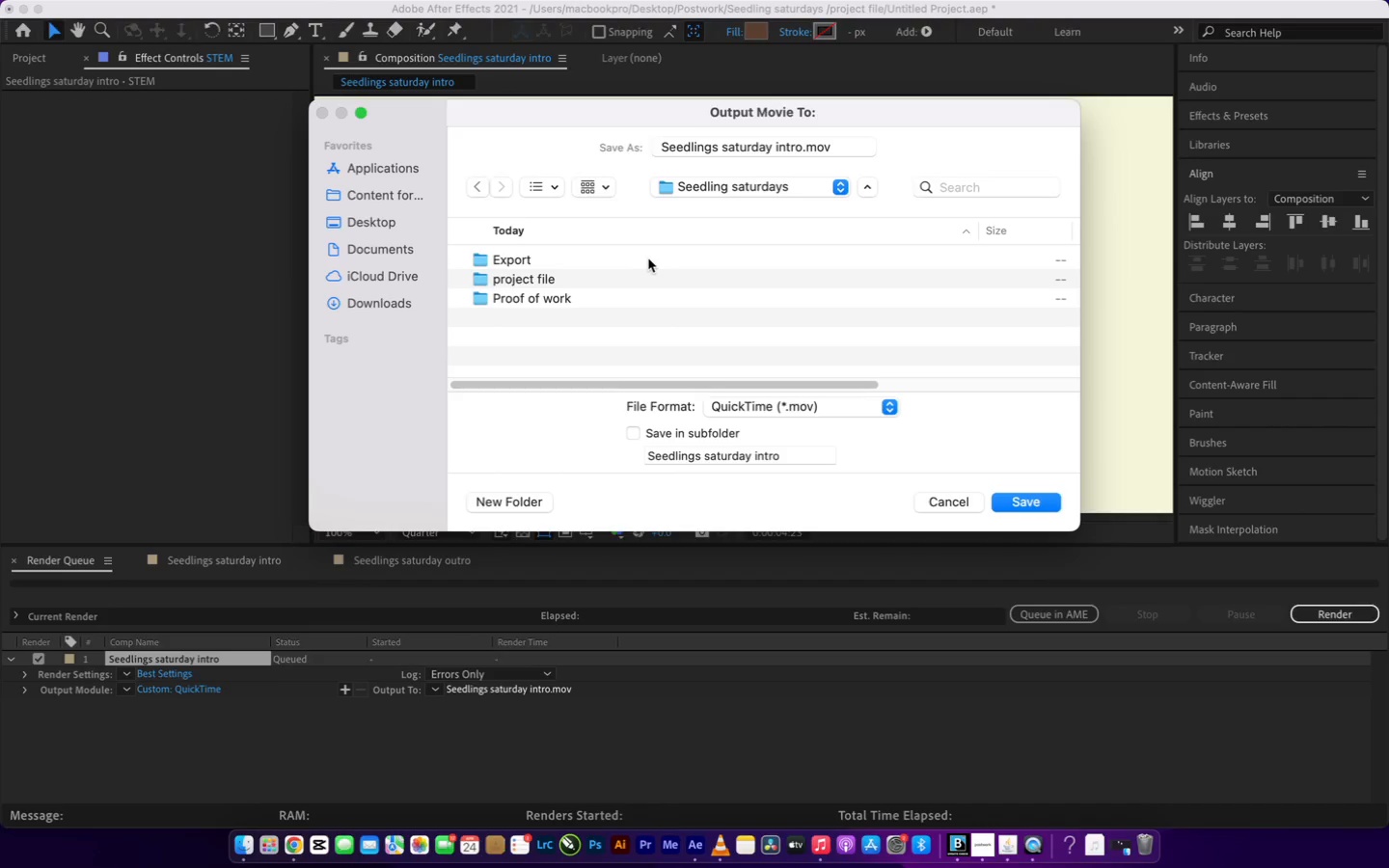 
double_click([648, 258])
 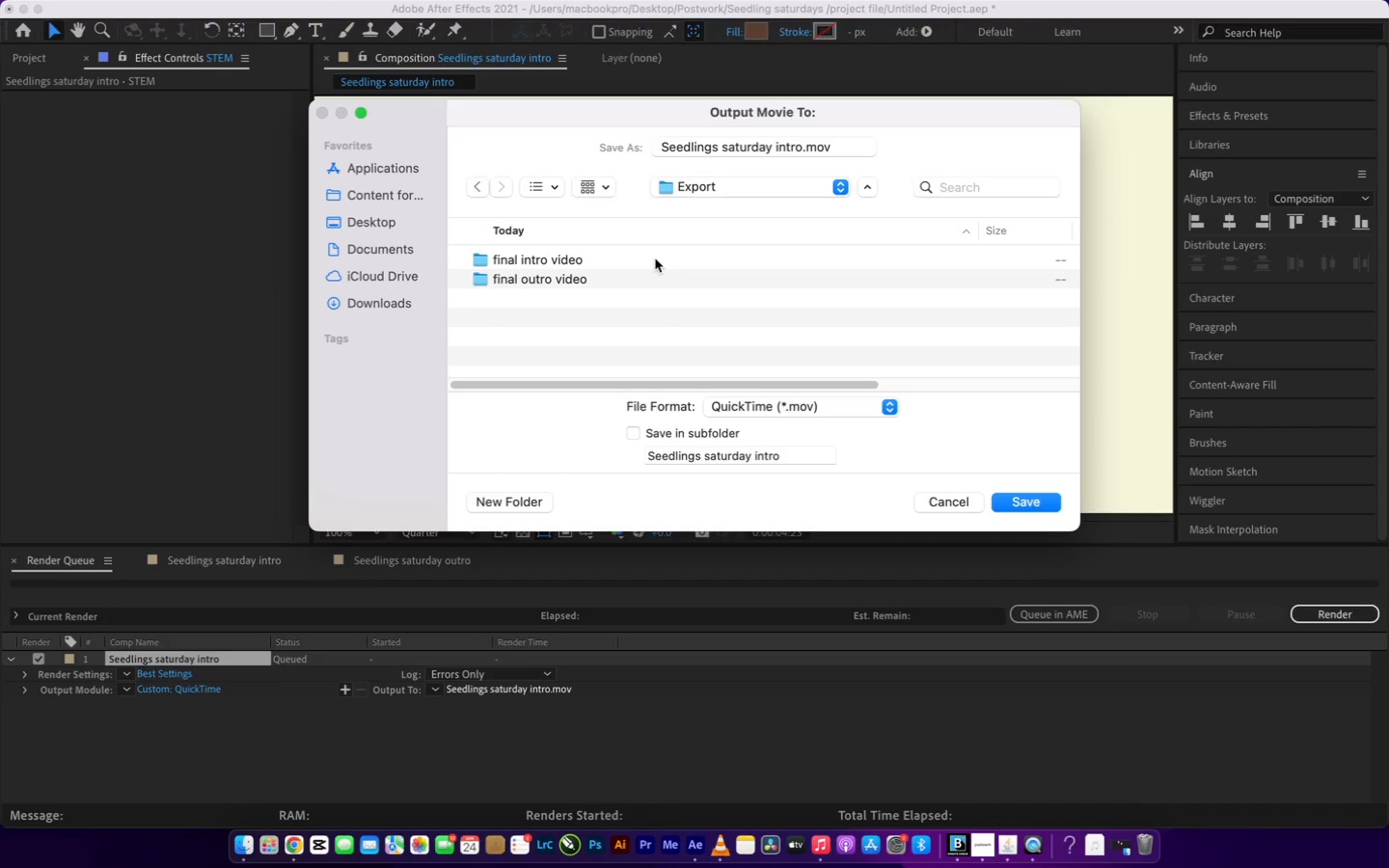 
left_click([655, 258])
 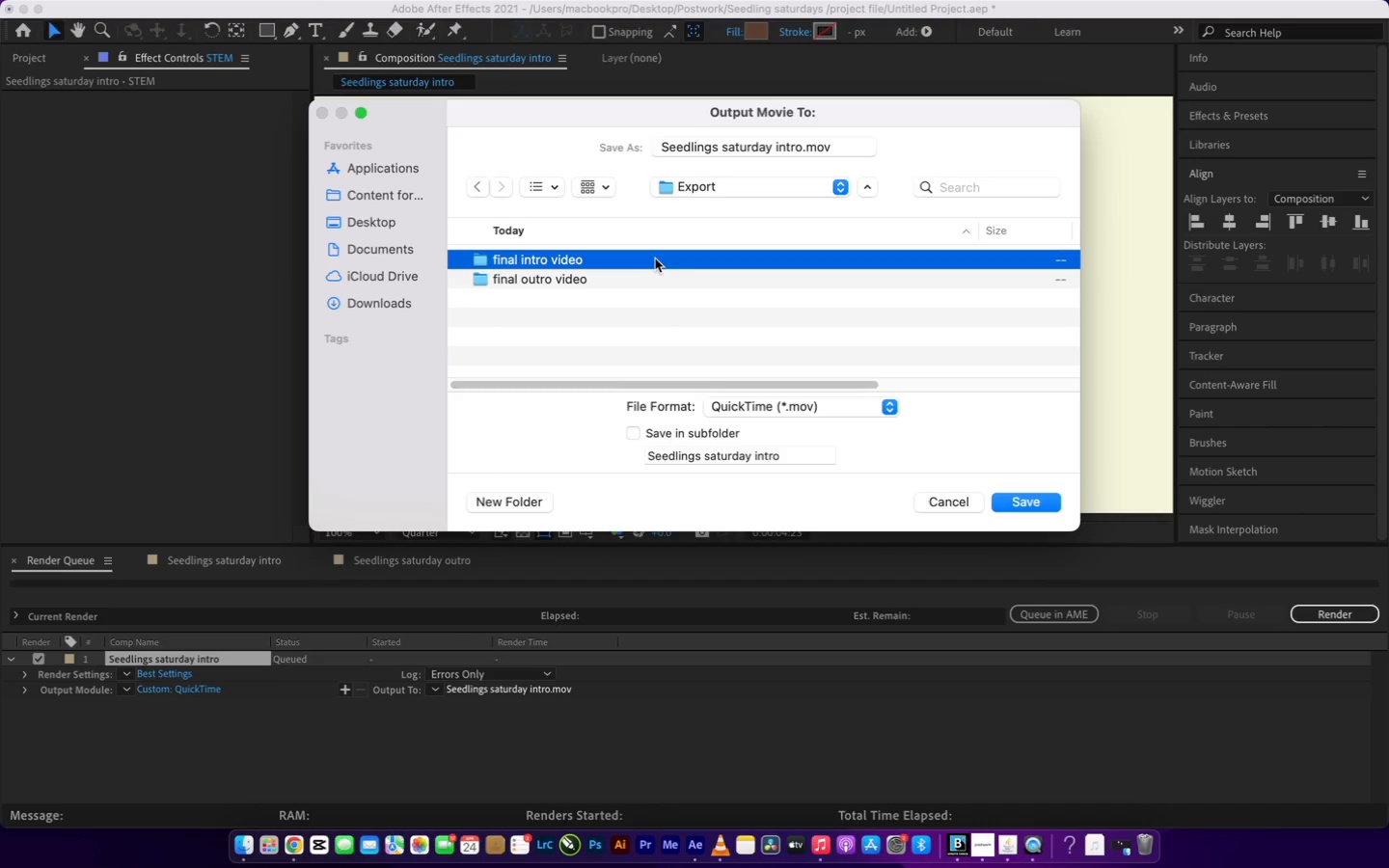 
left_click([655, 258])
 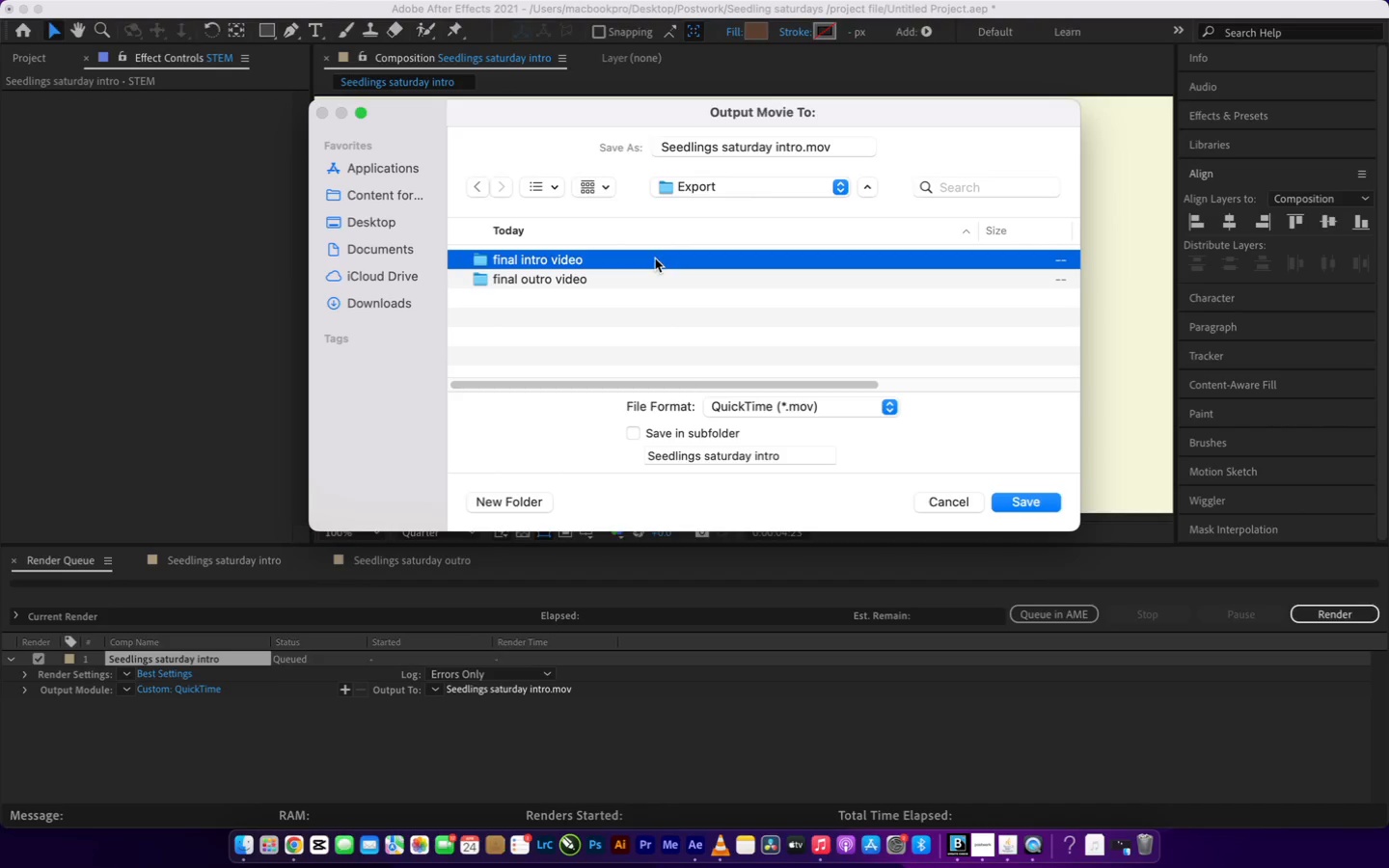 
double_click([655, 258])
 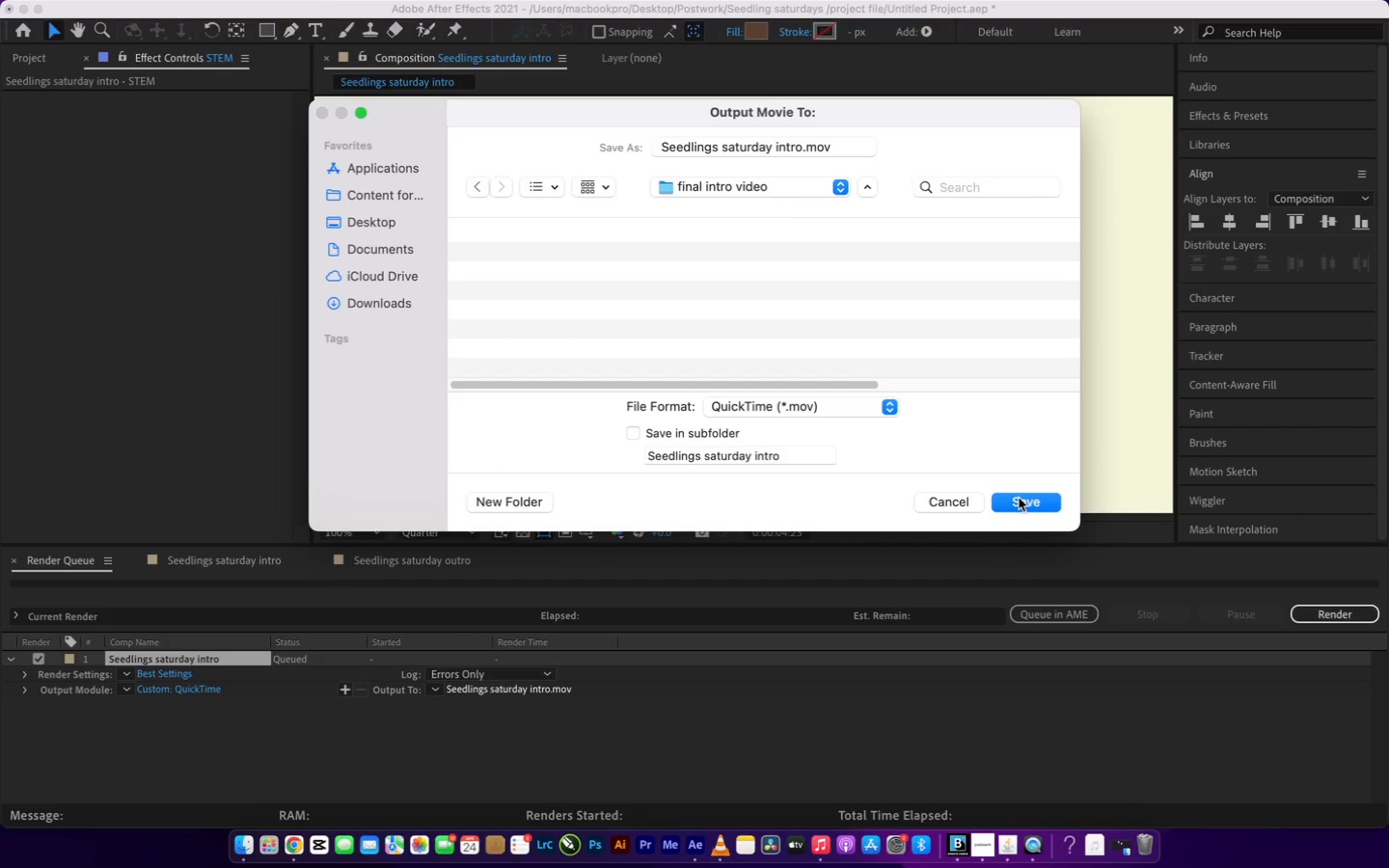 
left_click([1019, 498])
 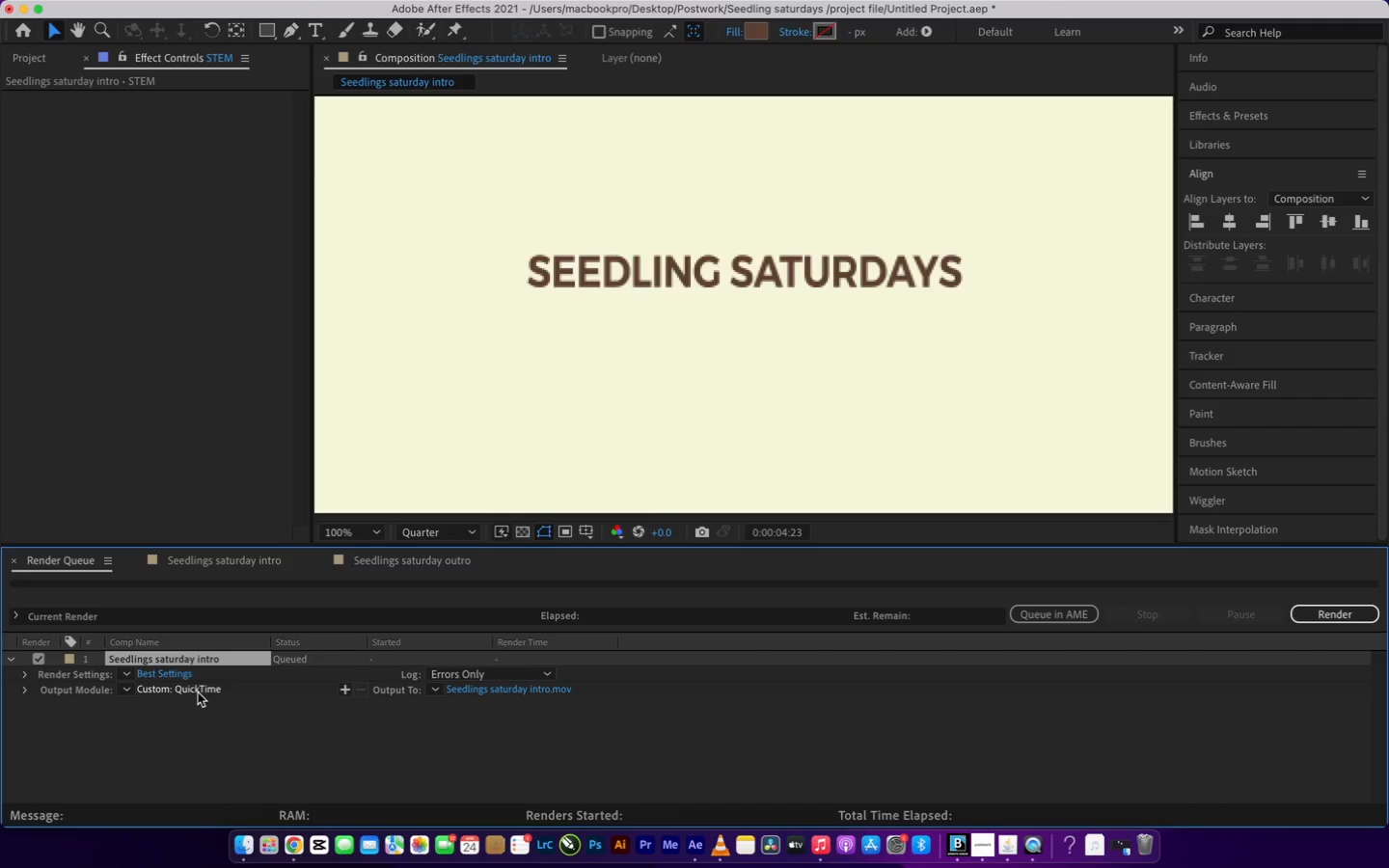 
wait(7.5)
 